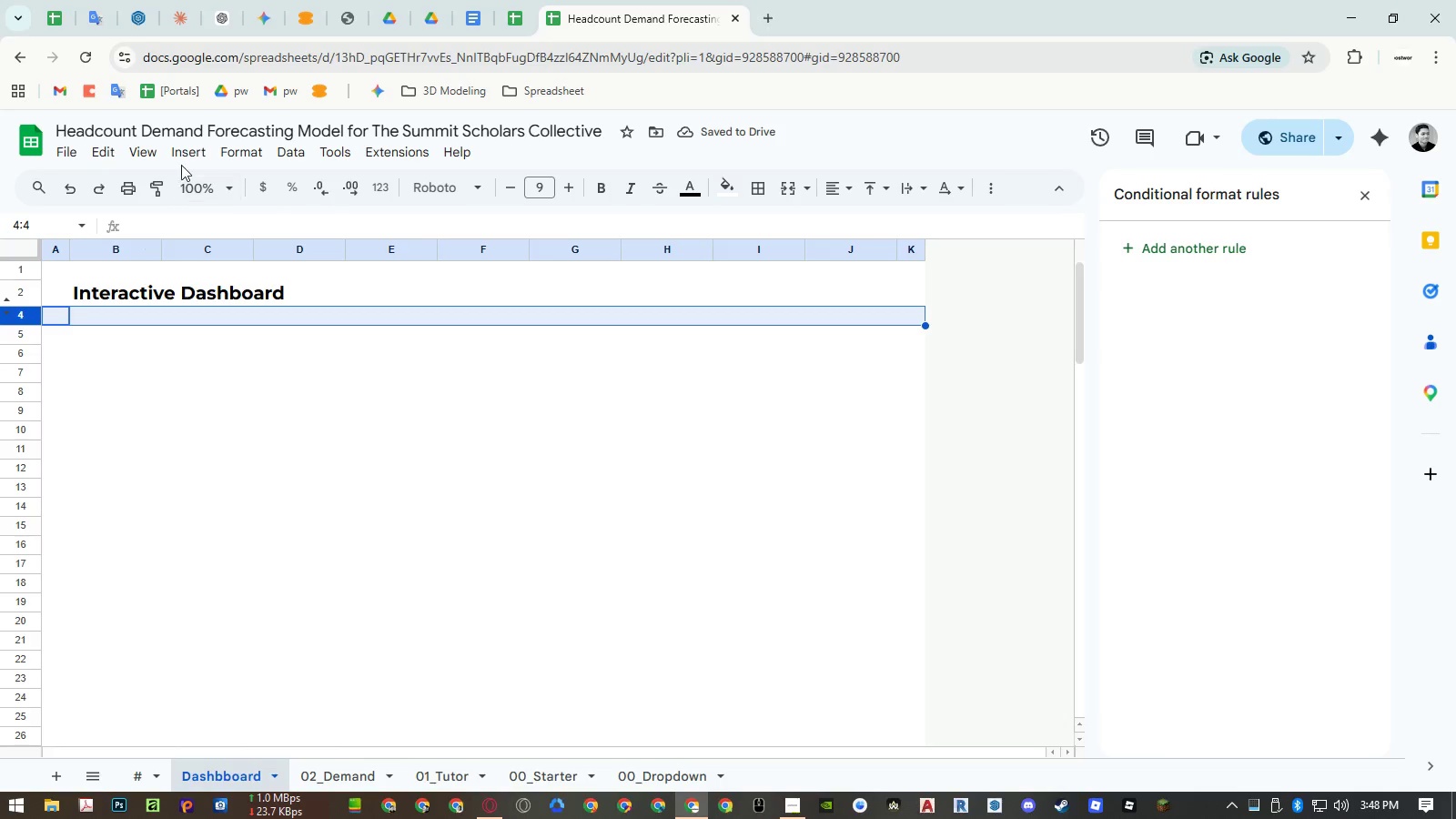 
left_click([146, 154])
 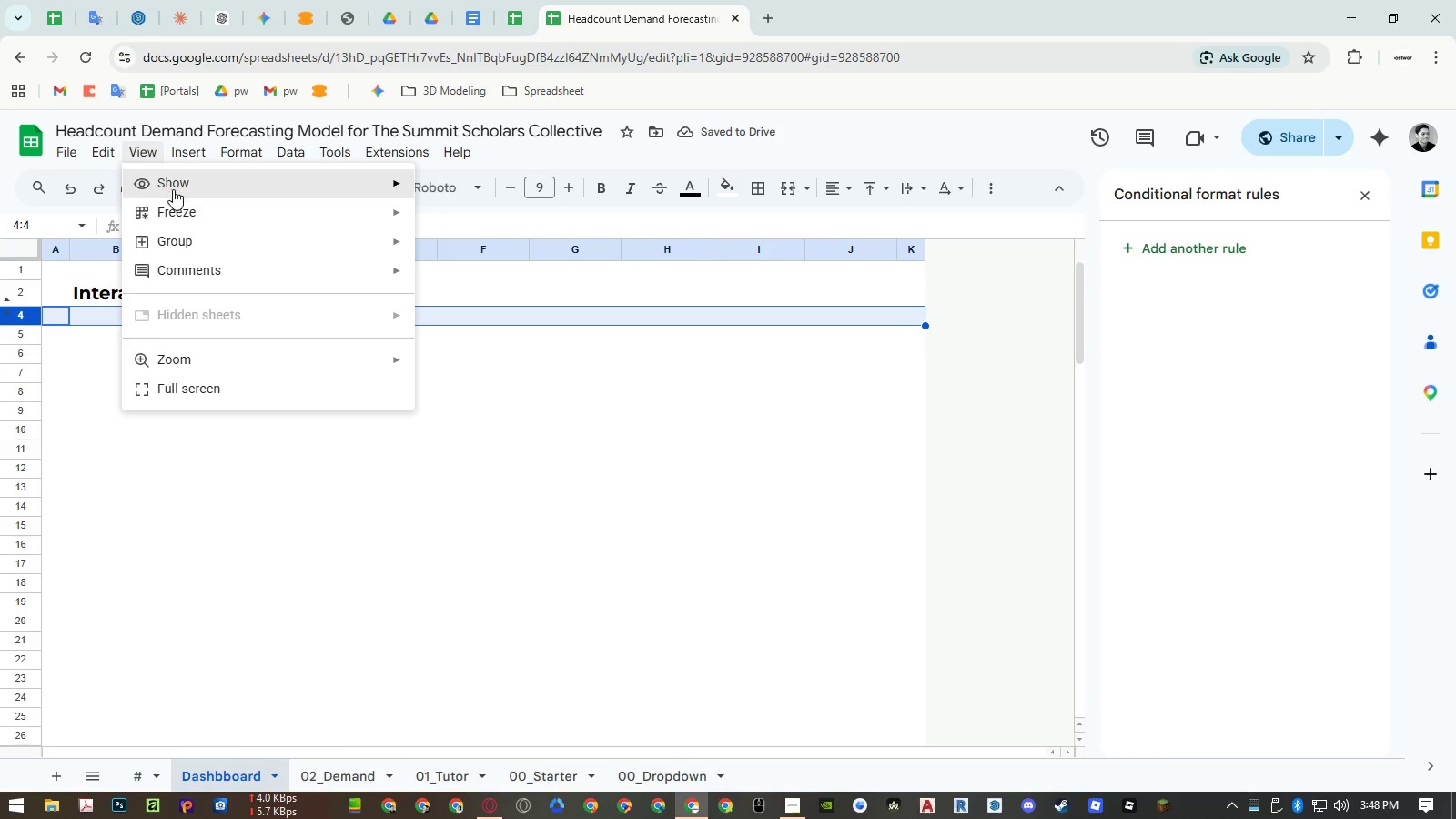 
mouse_move([219, 226])
 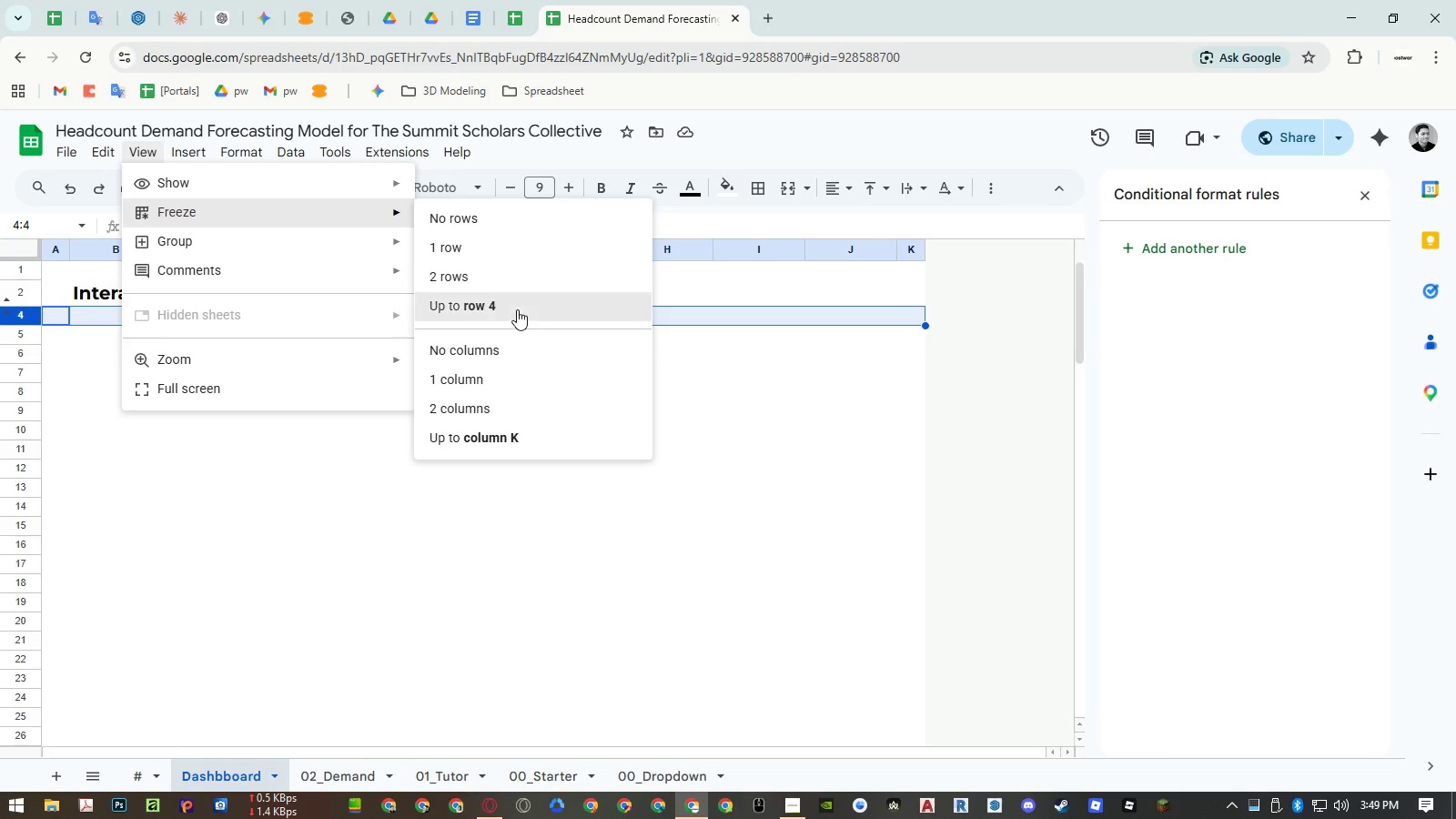 
left_click([516, 311])
 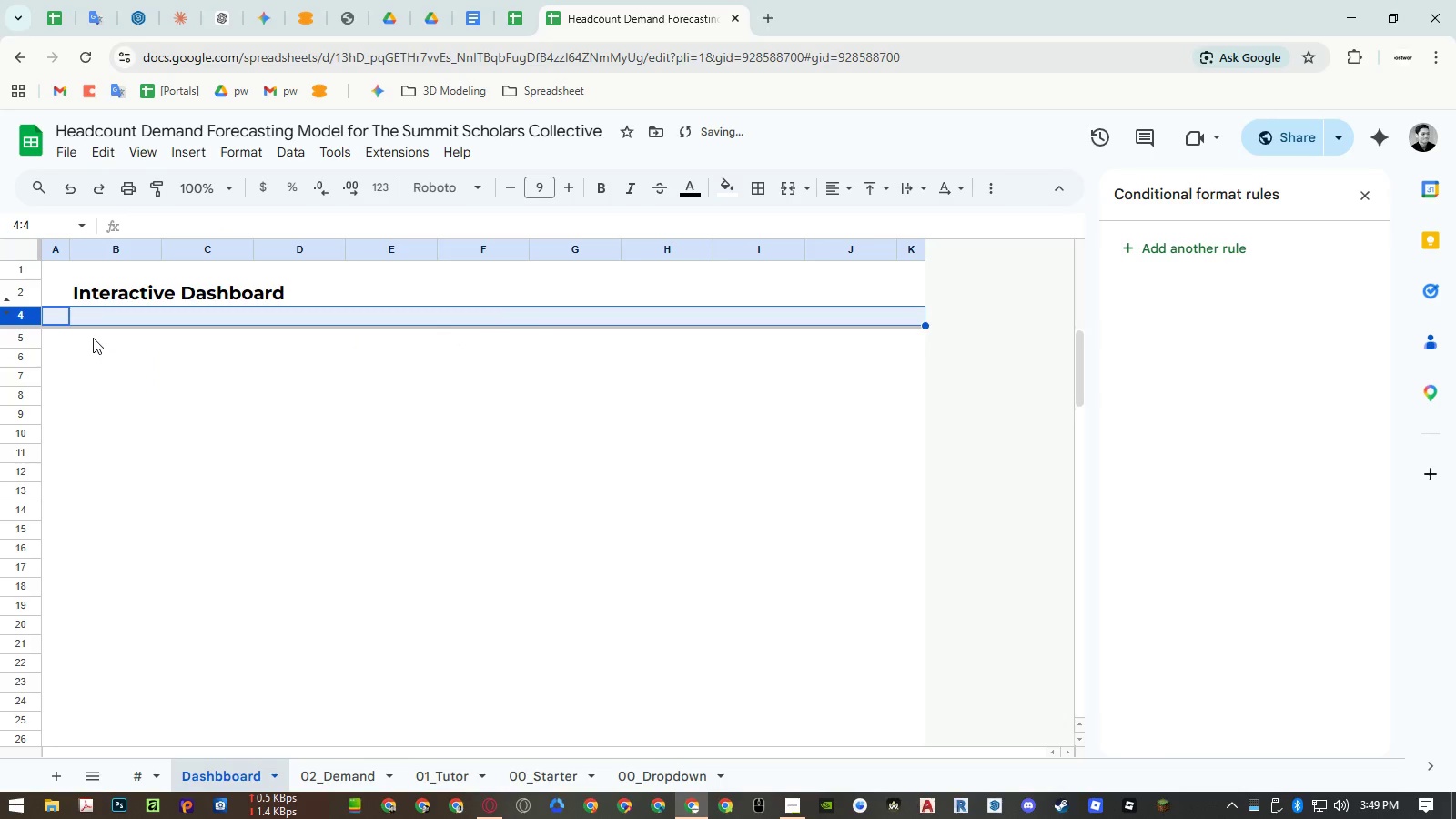 
left_click([93, 338])
 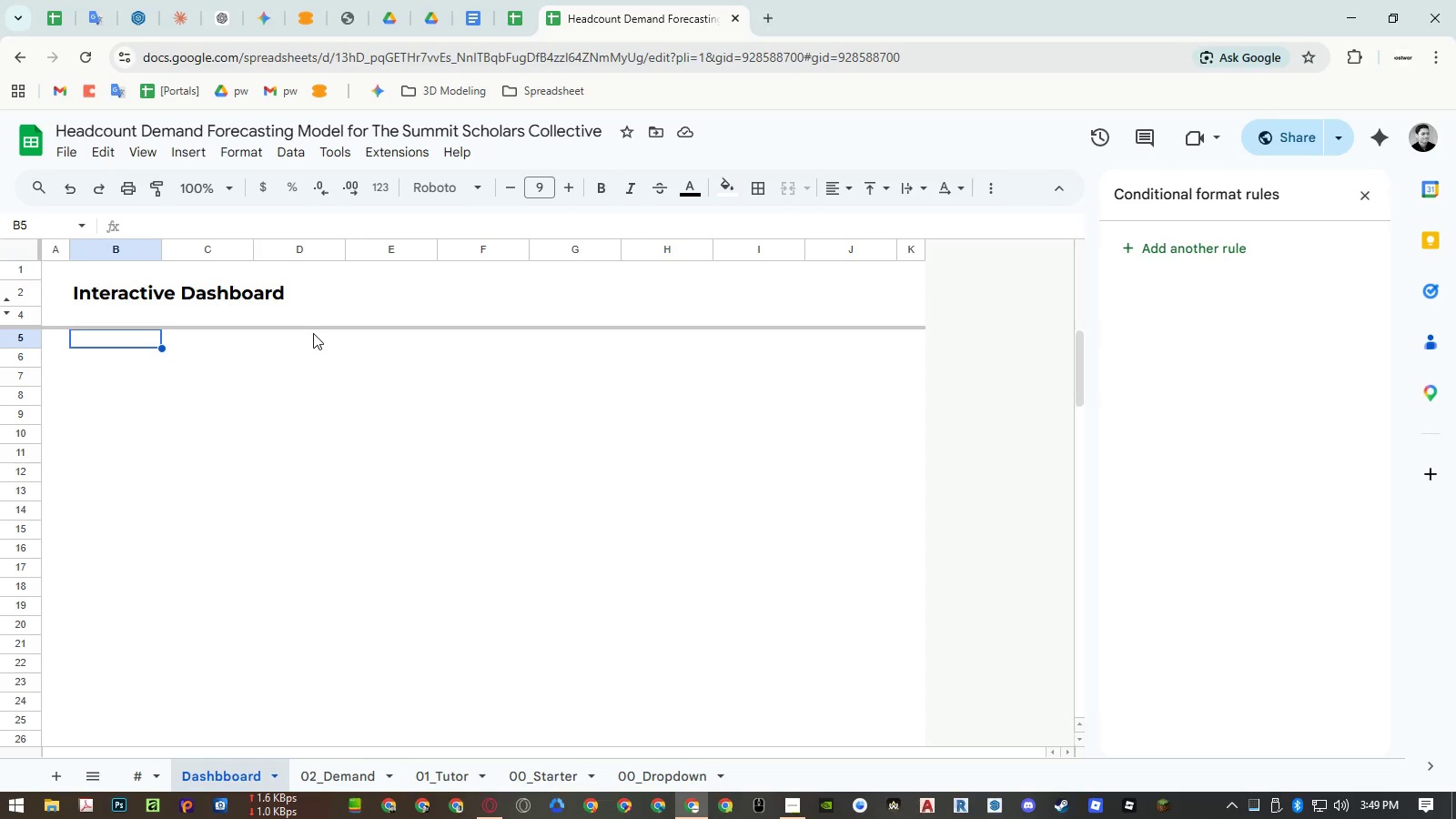 
wait(9.51)
 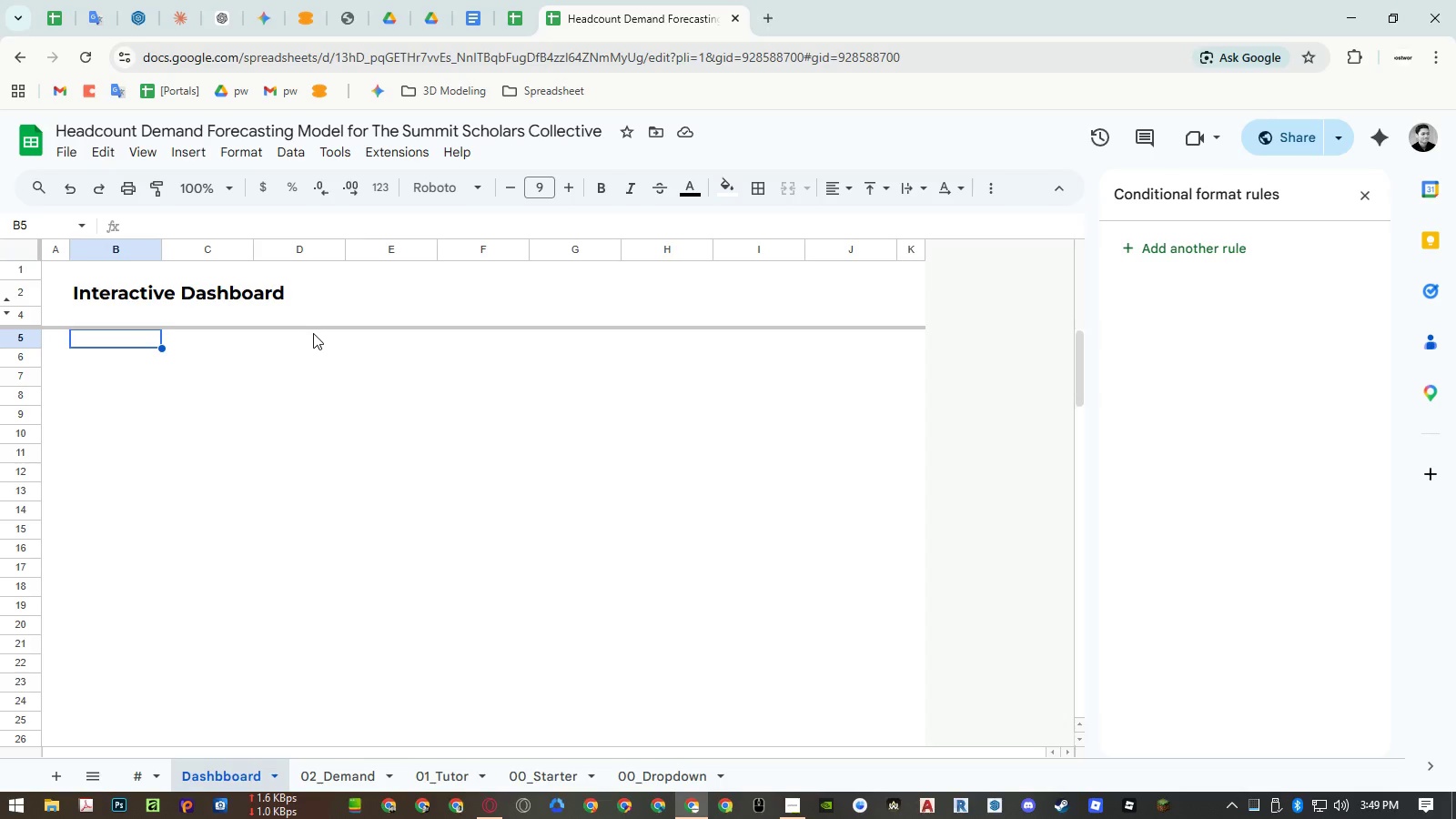 
left_click([505, 22])
 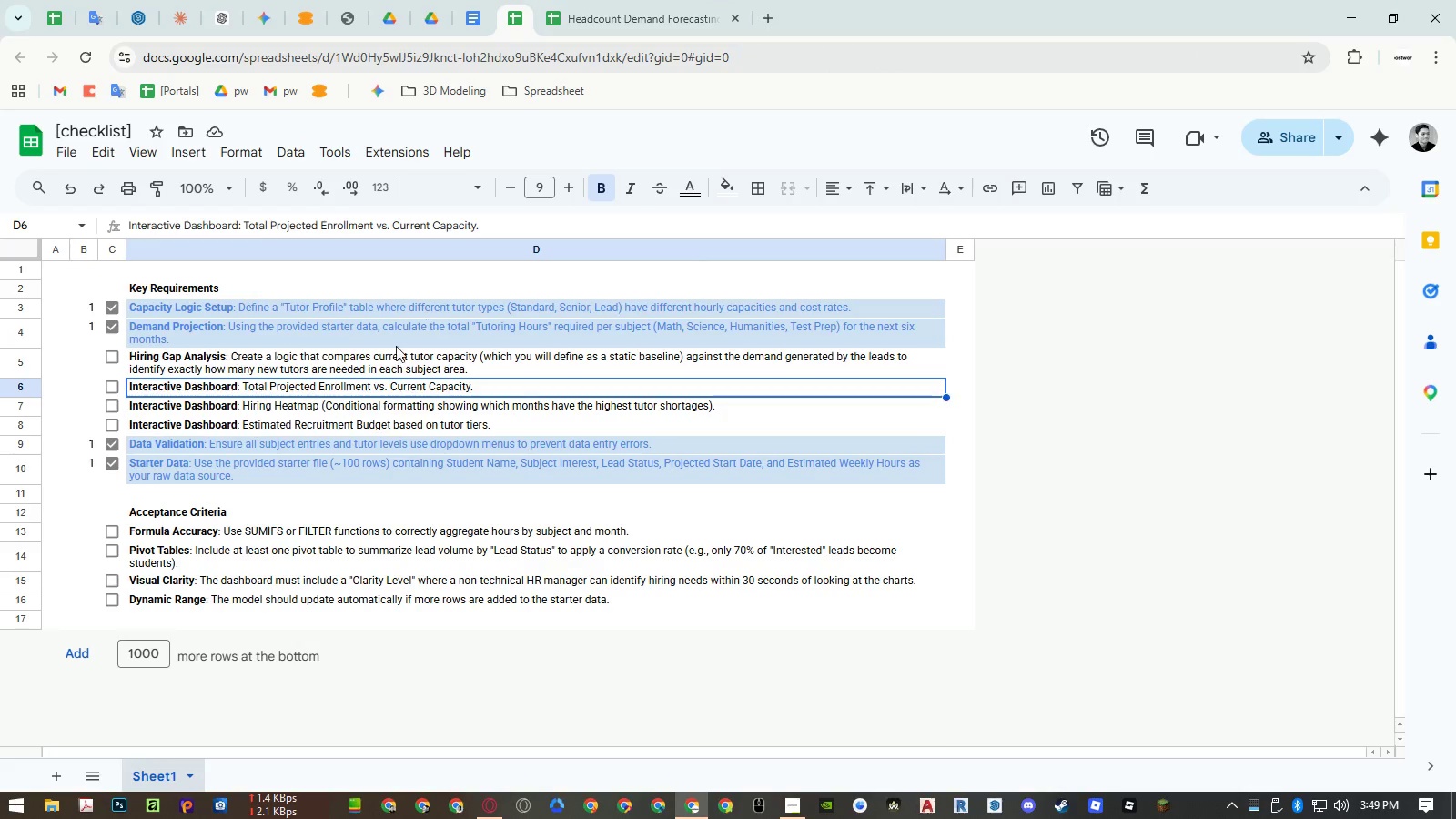 
double_click([277, 389])
 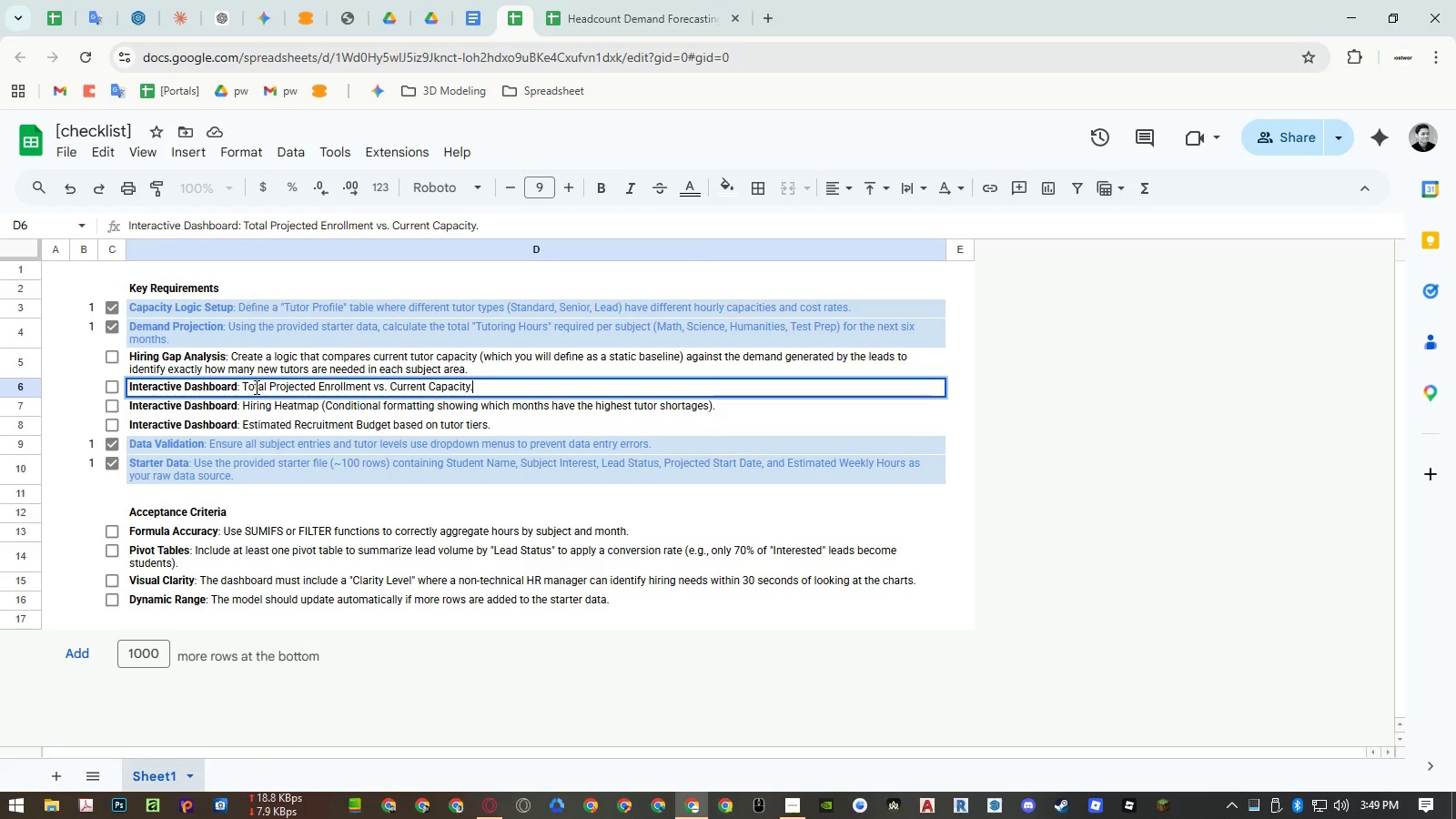 
triple_click([255, 387])
 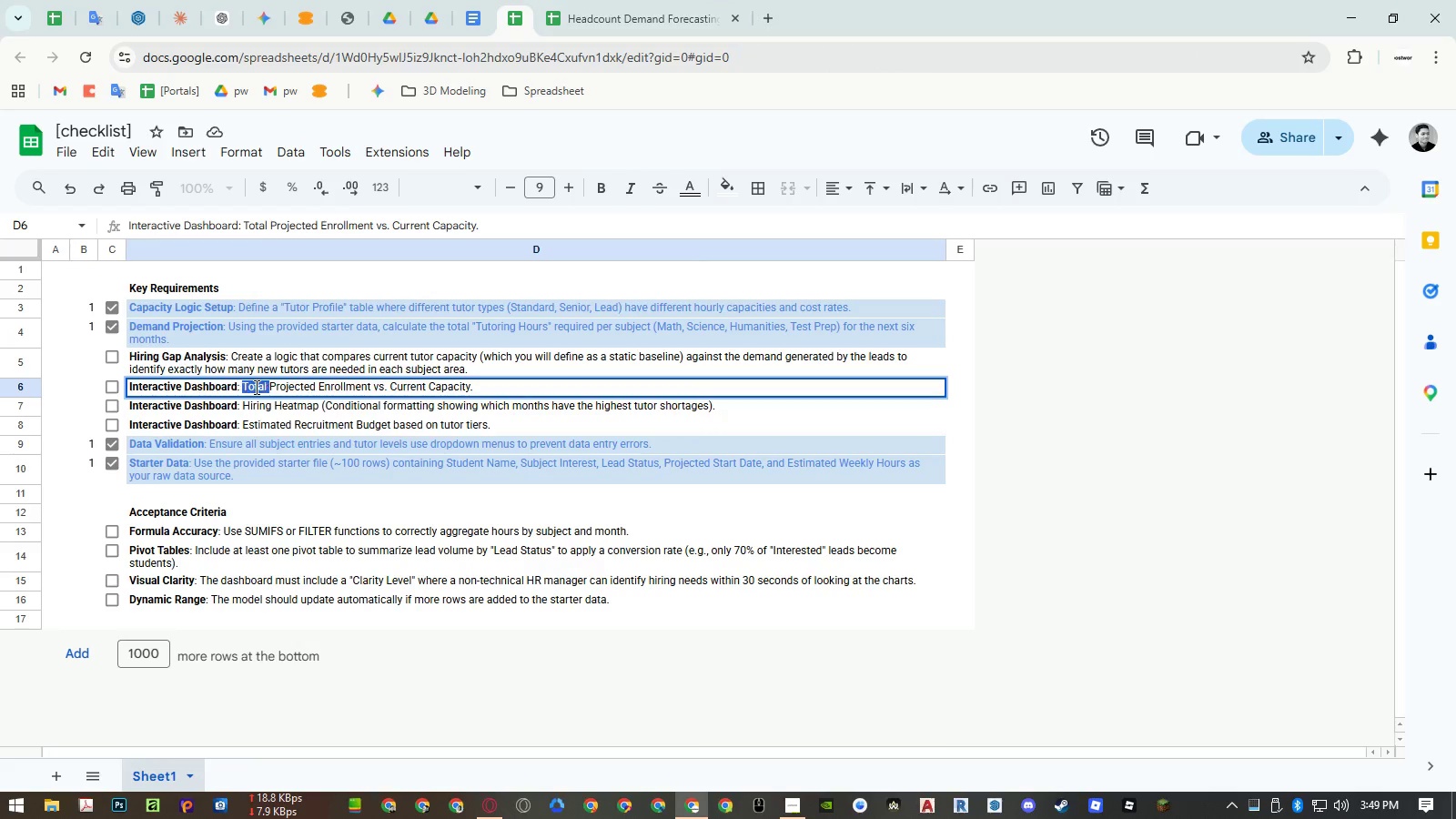 
left_click_drag(start_coordinate=[255, 387], to_coordinate=[658, 399])
 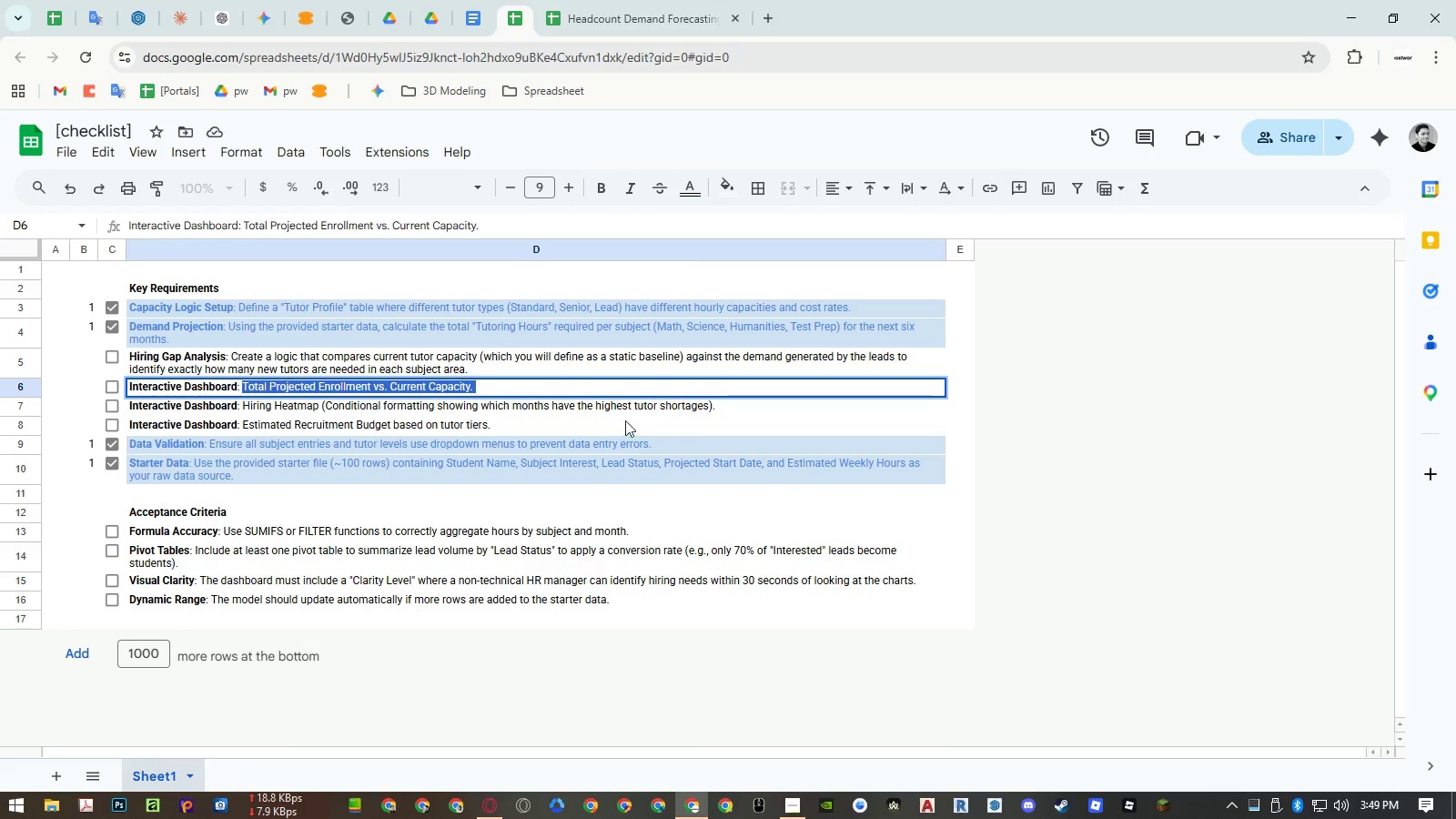 
key(Control+ControlLeft)
 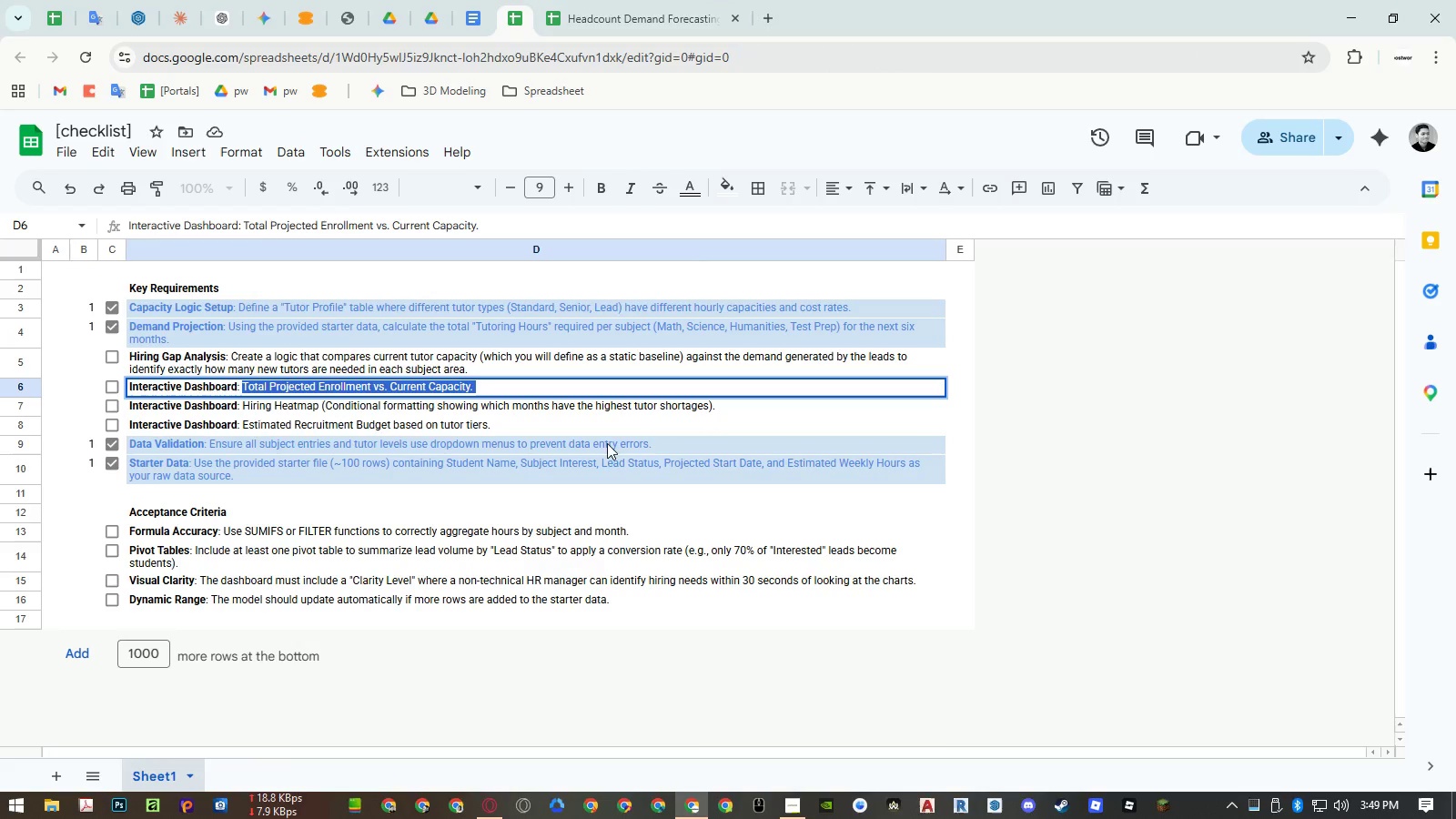 
key(Control+C)
 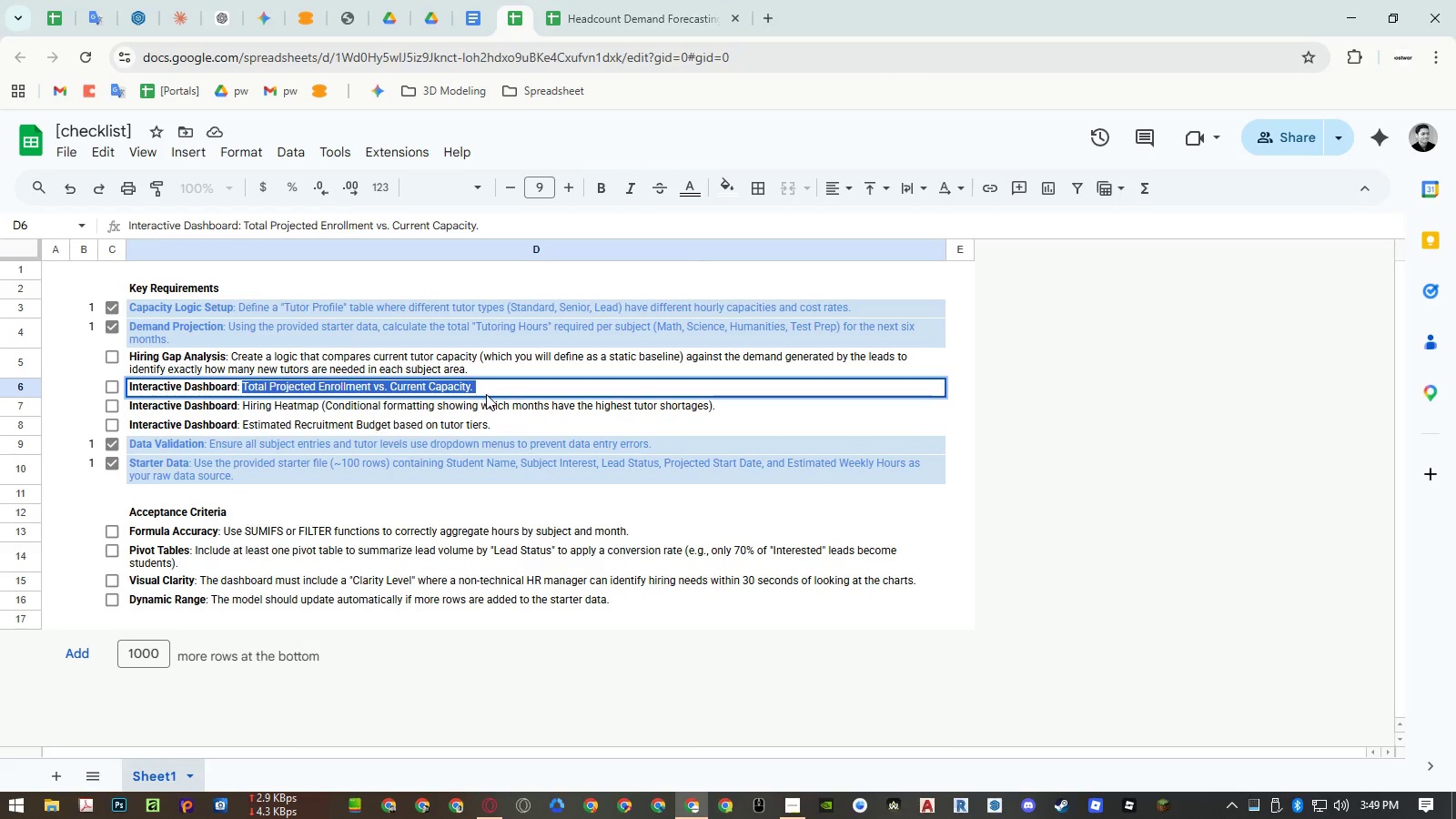 
key(Escape)
 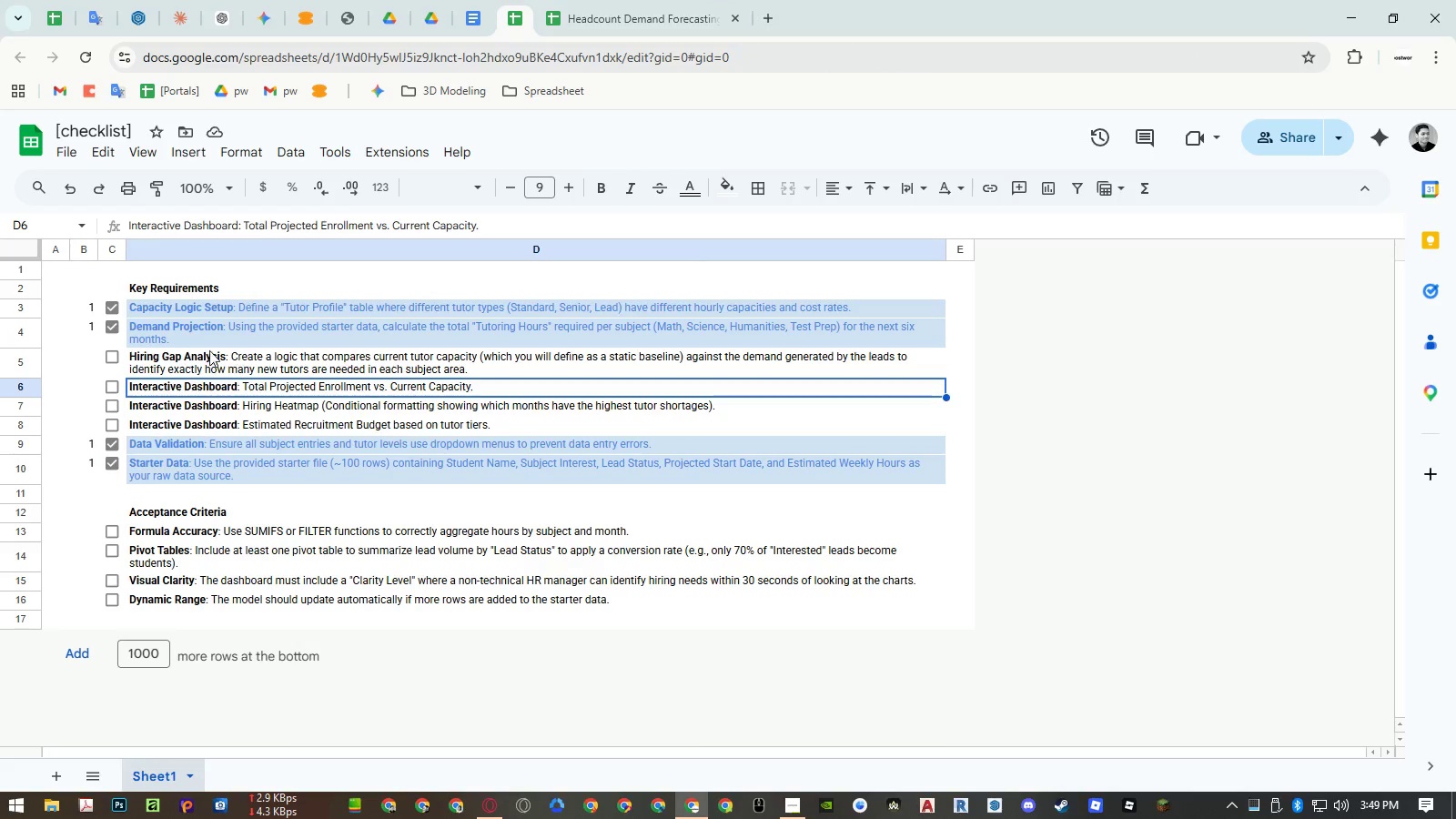 
key(Escape)
 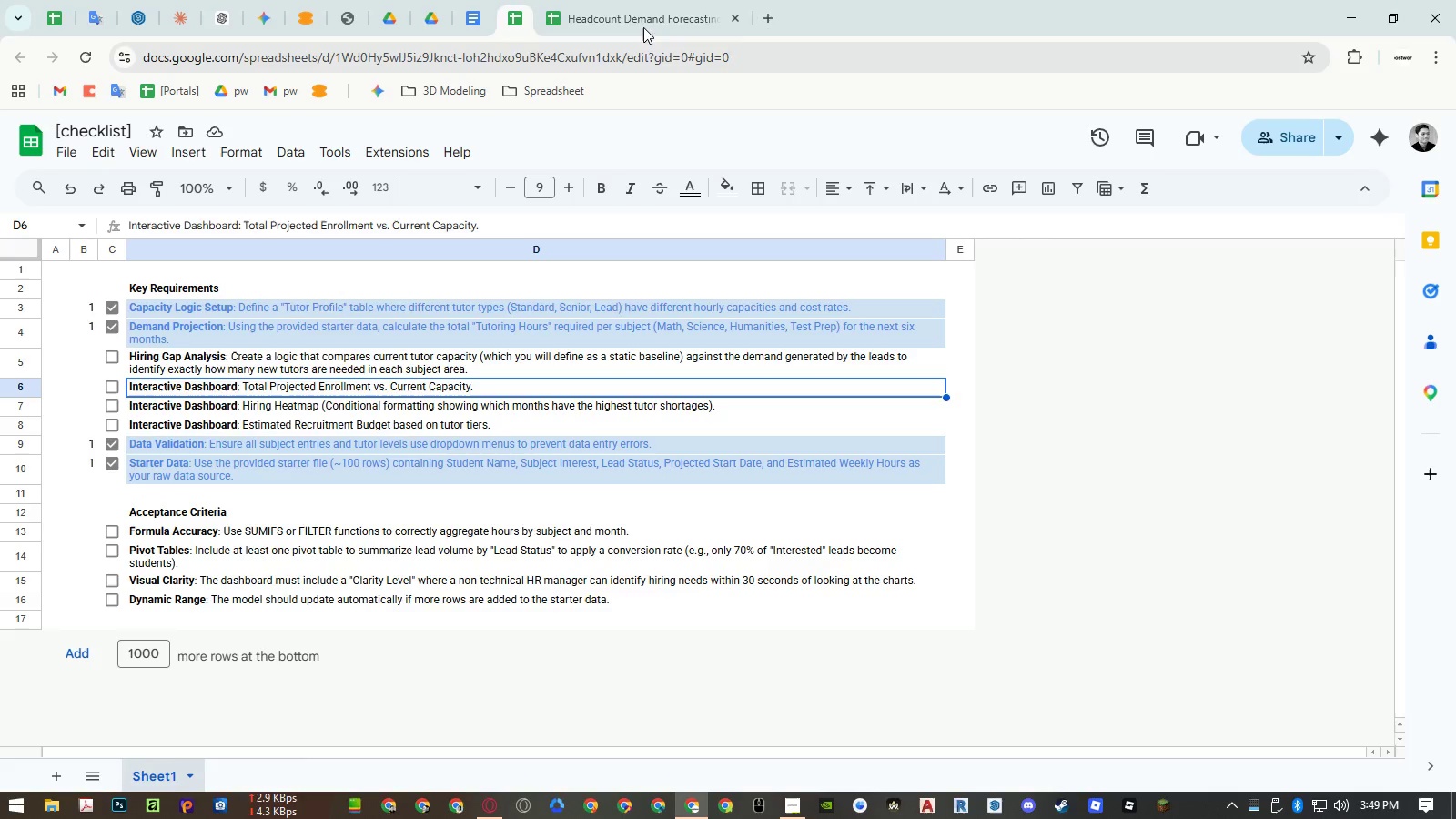 
left_click([642, 17])
 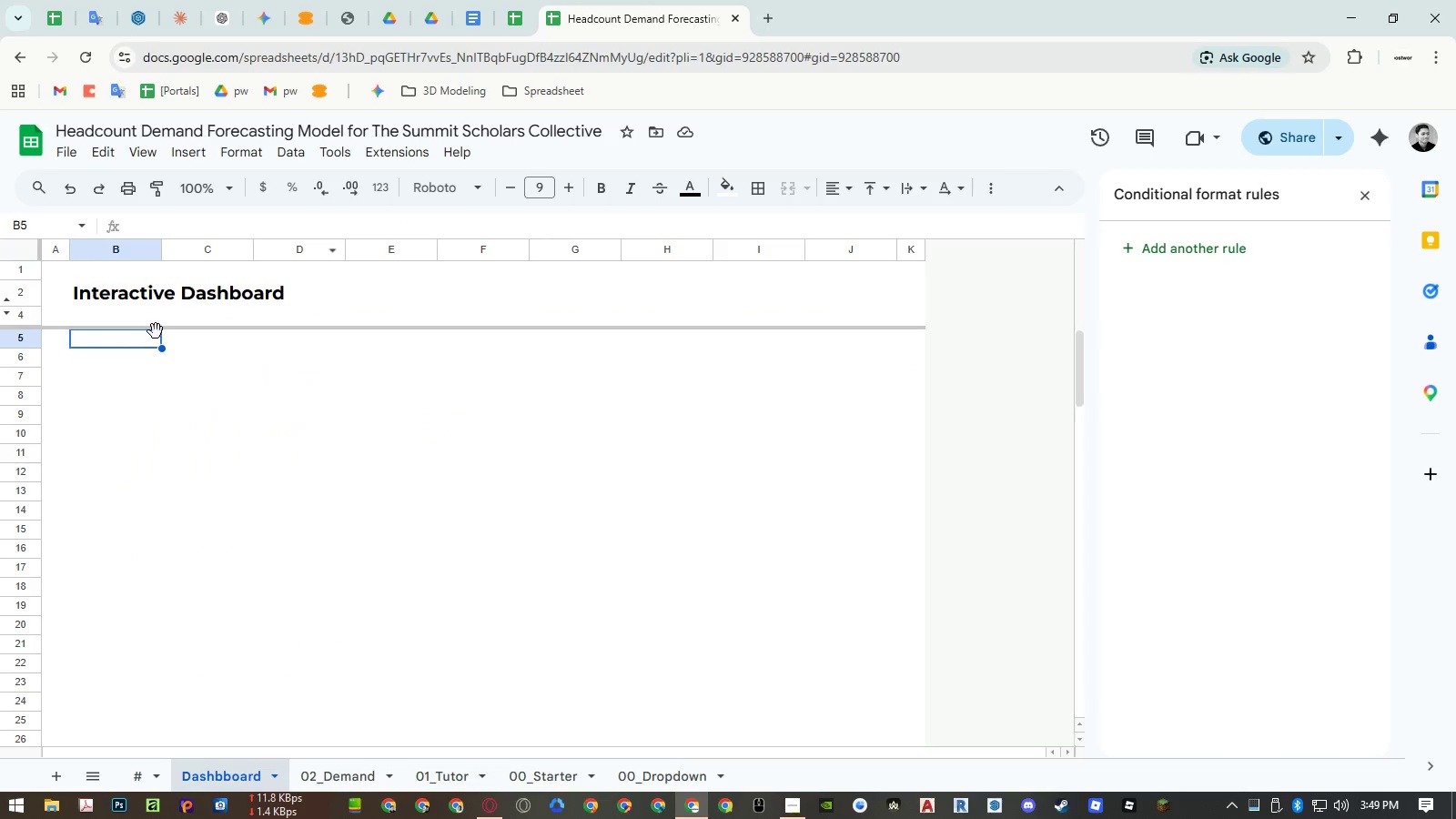 
key(Control+ControlLeft)
 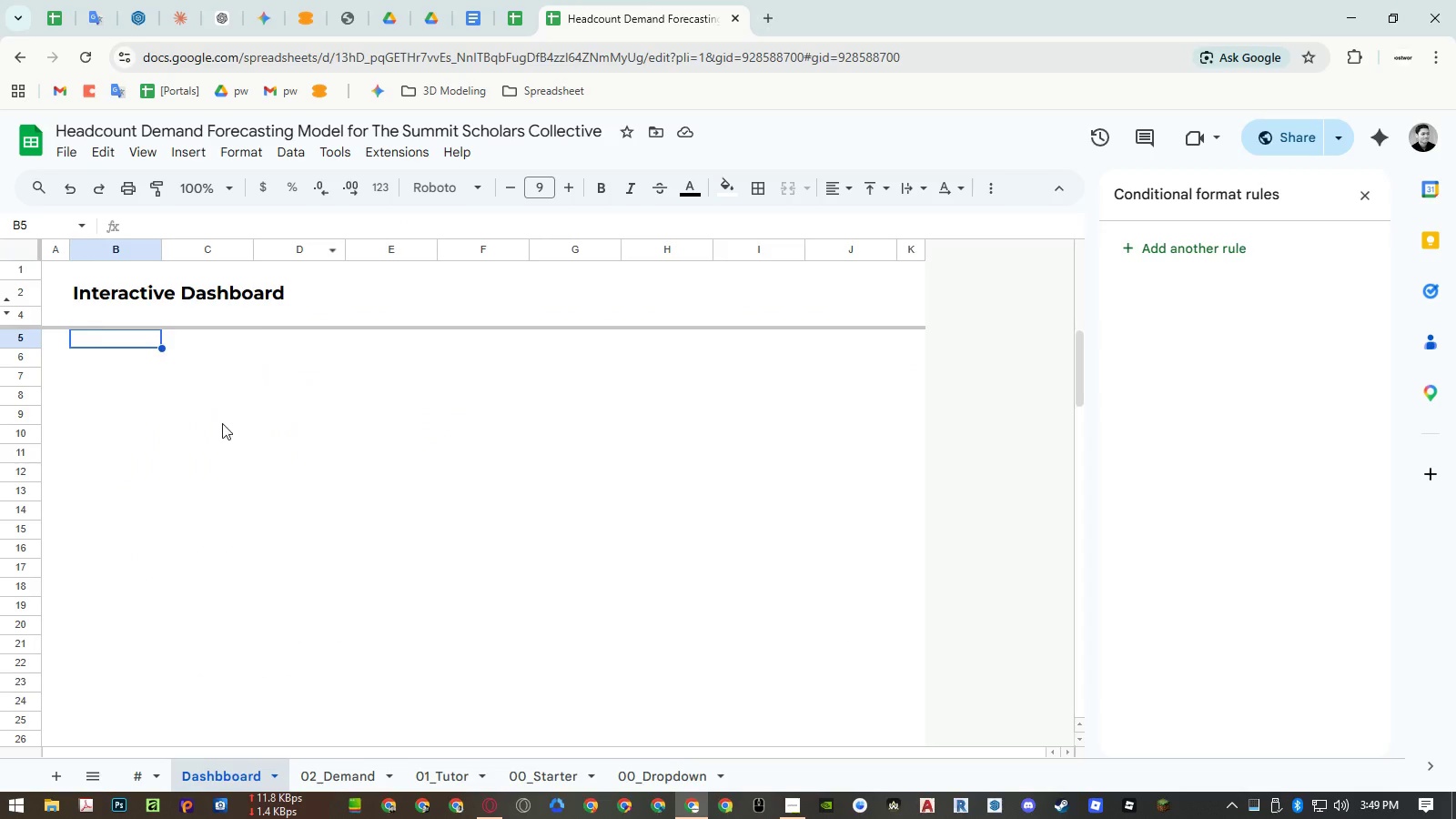 
key(Control+Shift+ShiftLeft)
 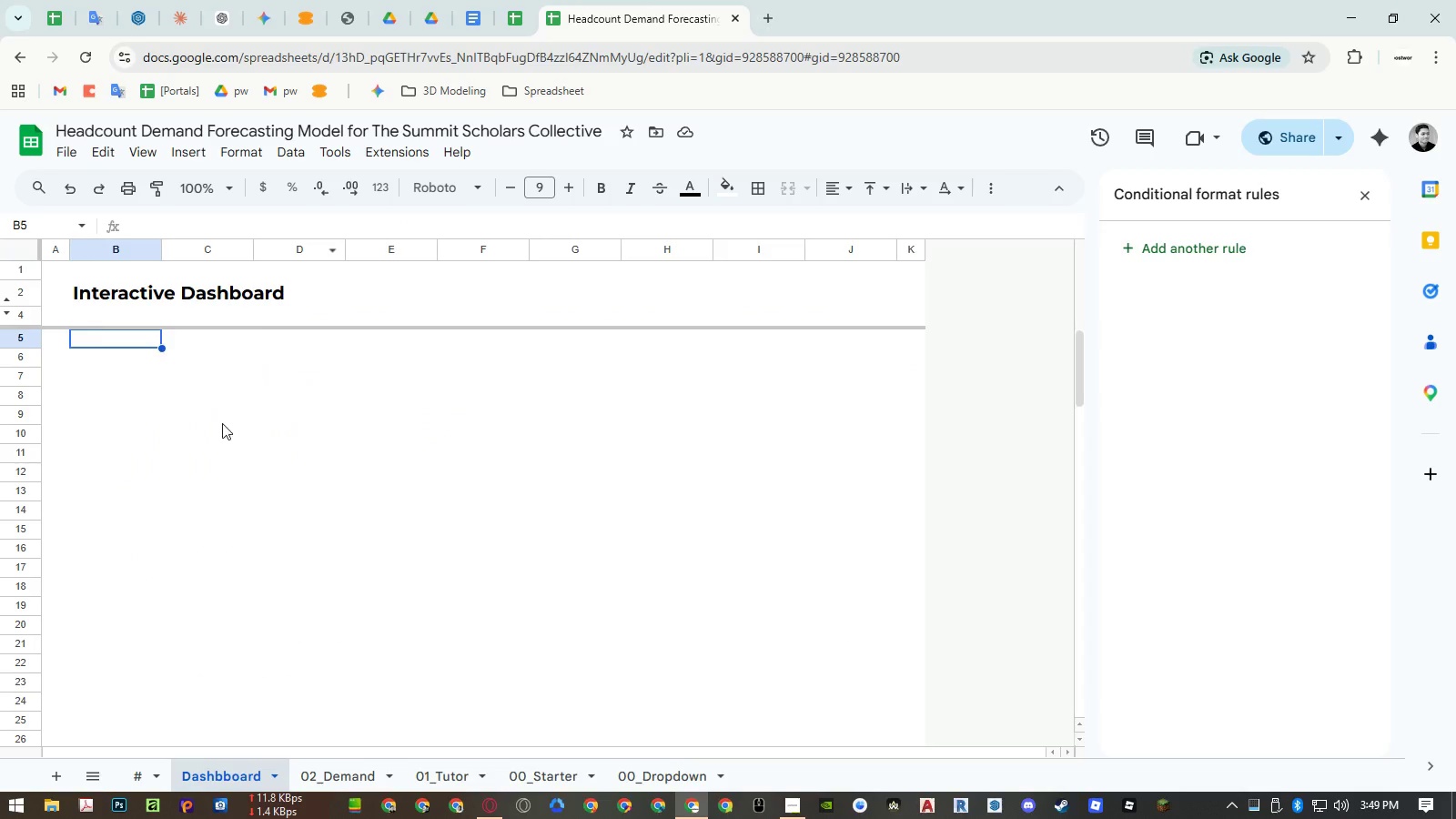 
key(Control+Shift+V)
 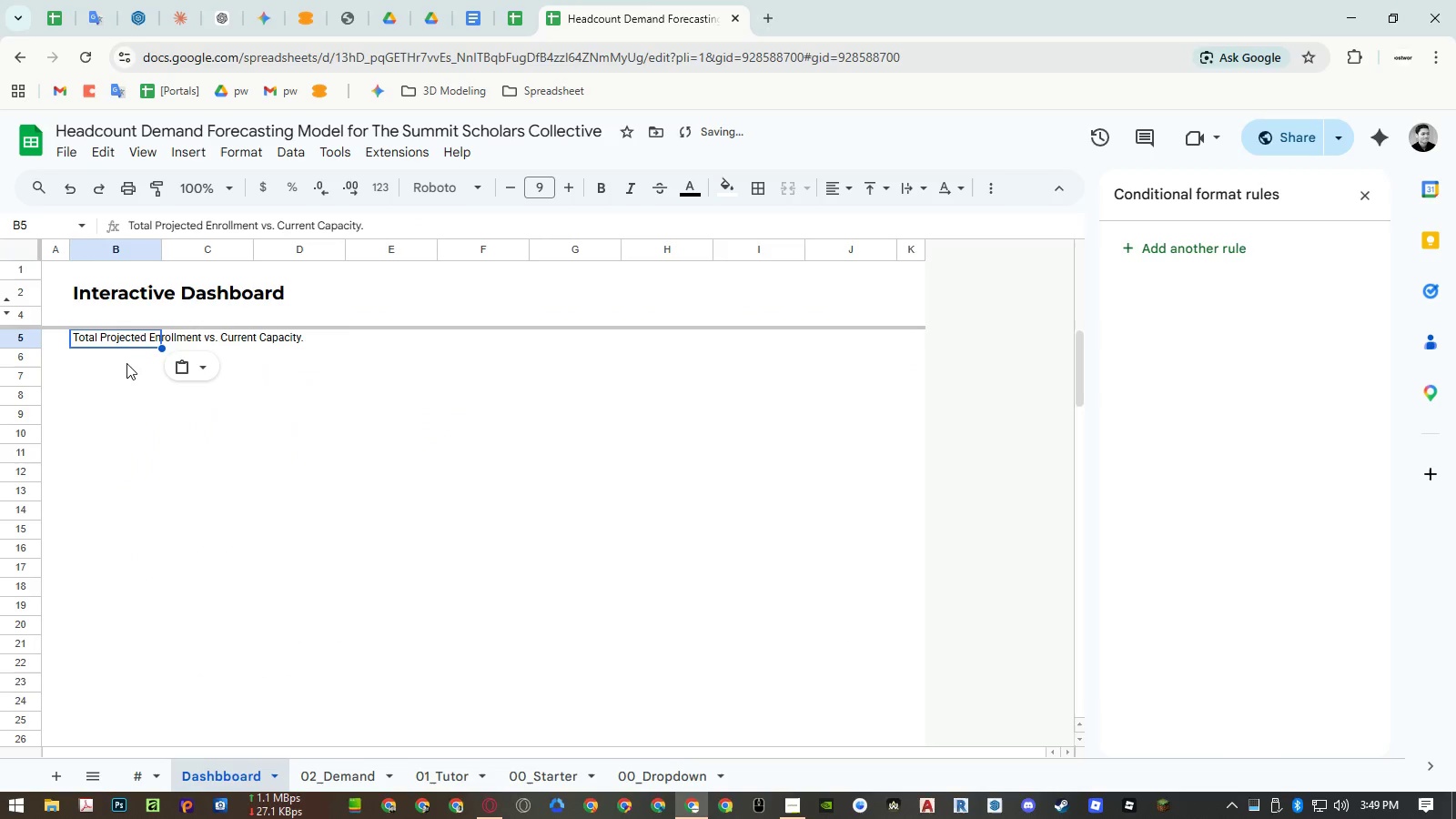 
key(Enter)
 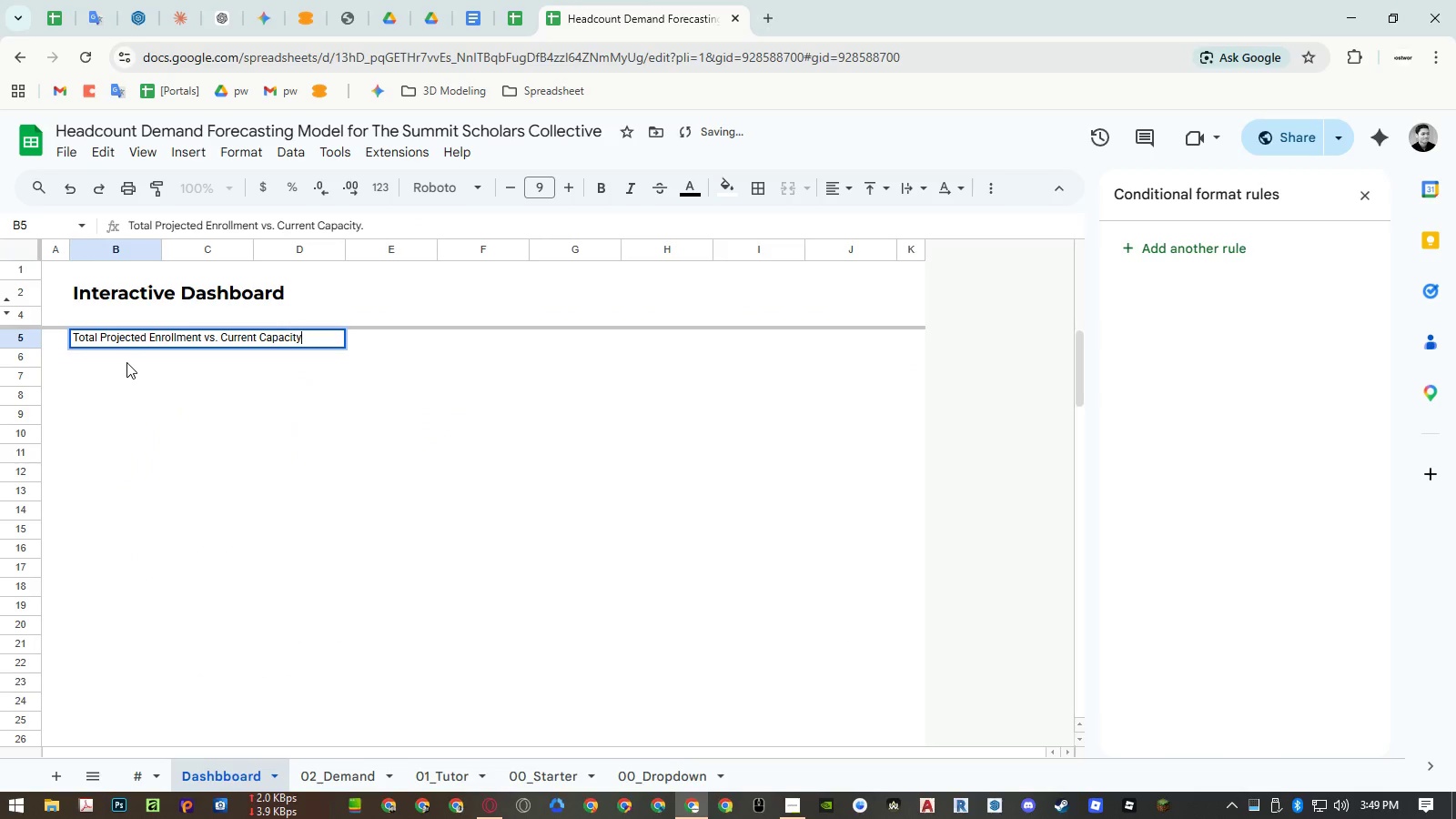 
key(Backspace)
 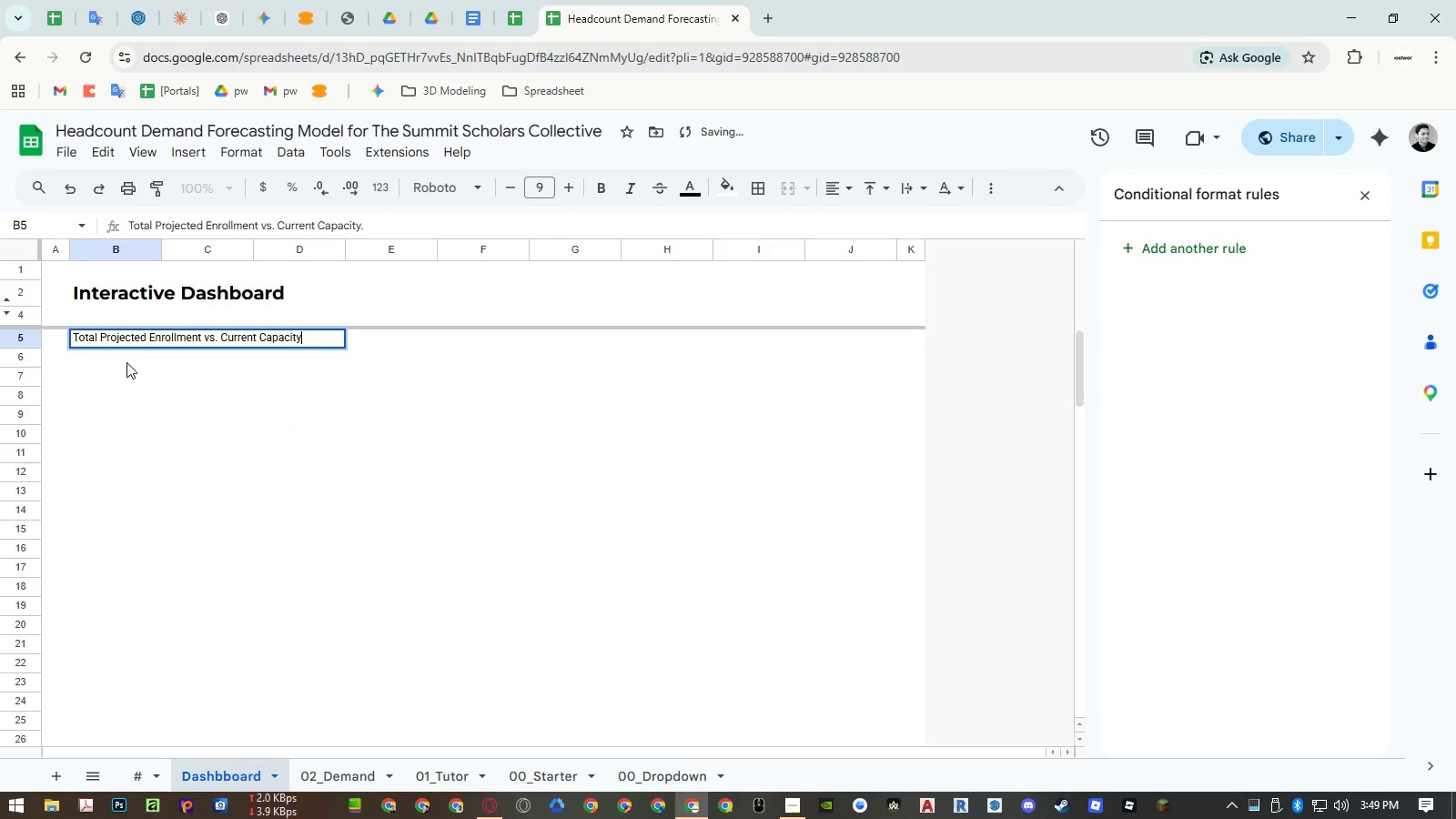 
key(Enter)
 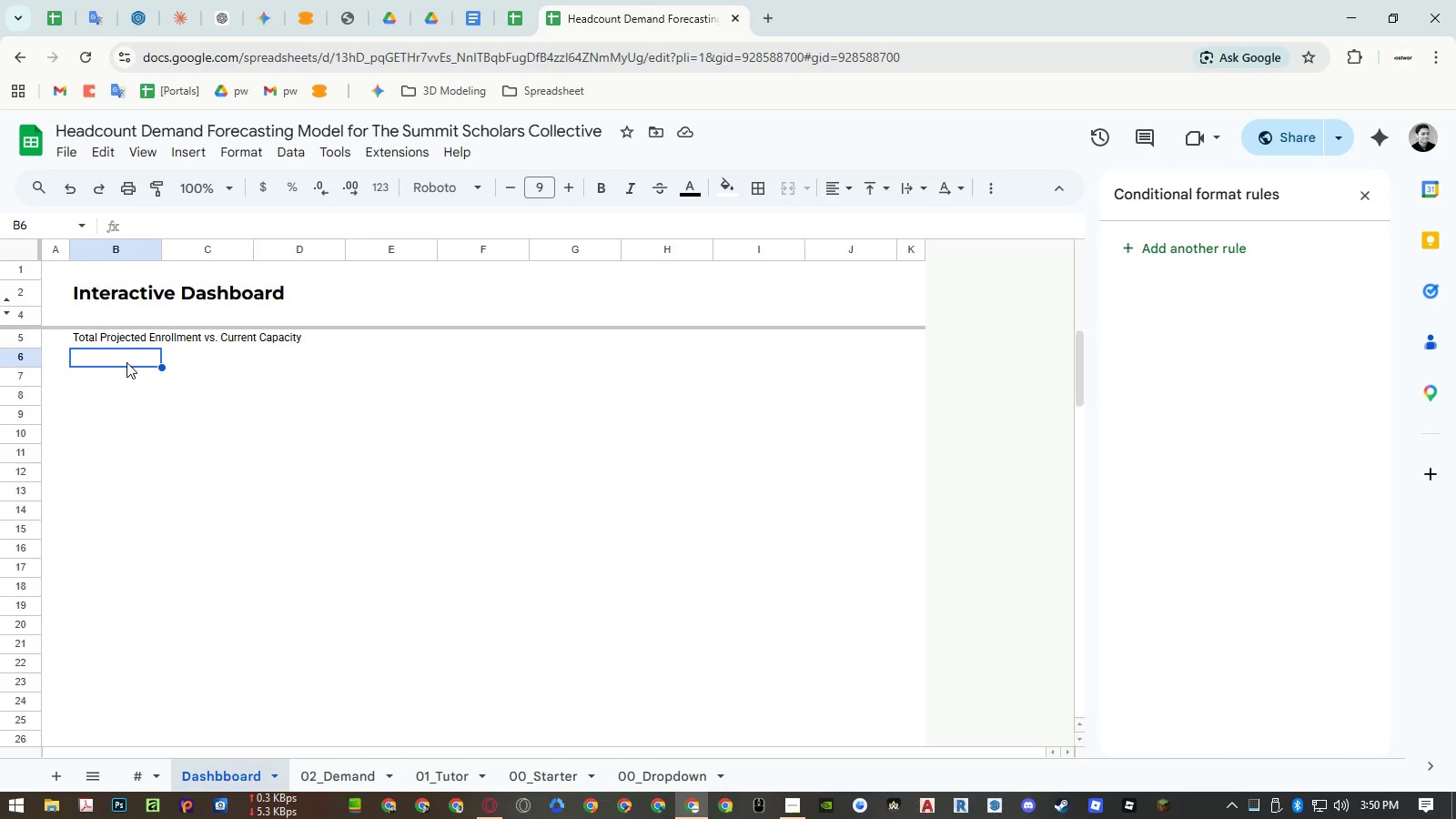 
wait(47.19)
 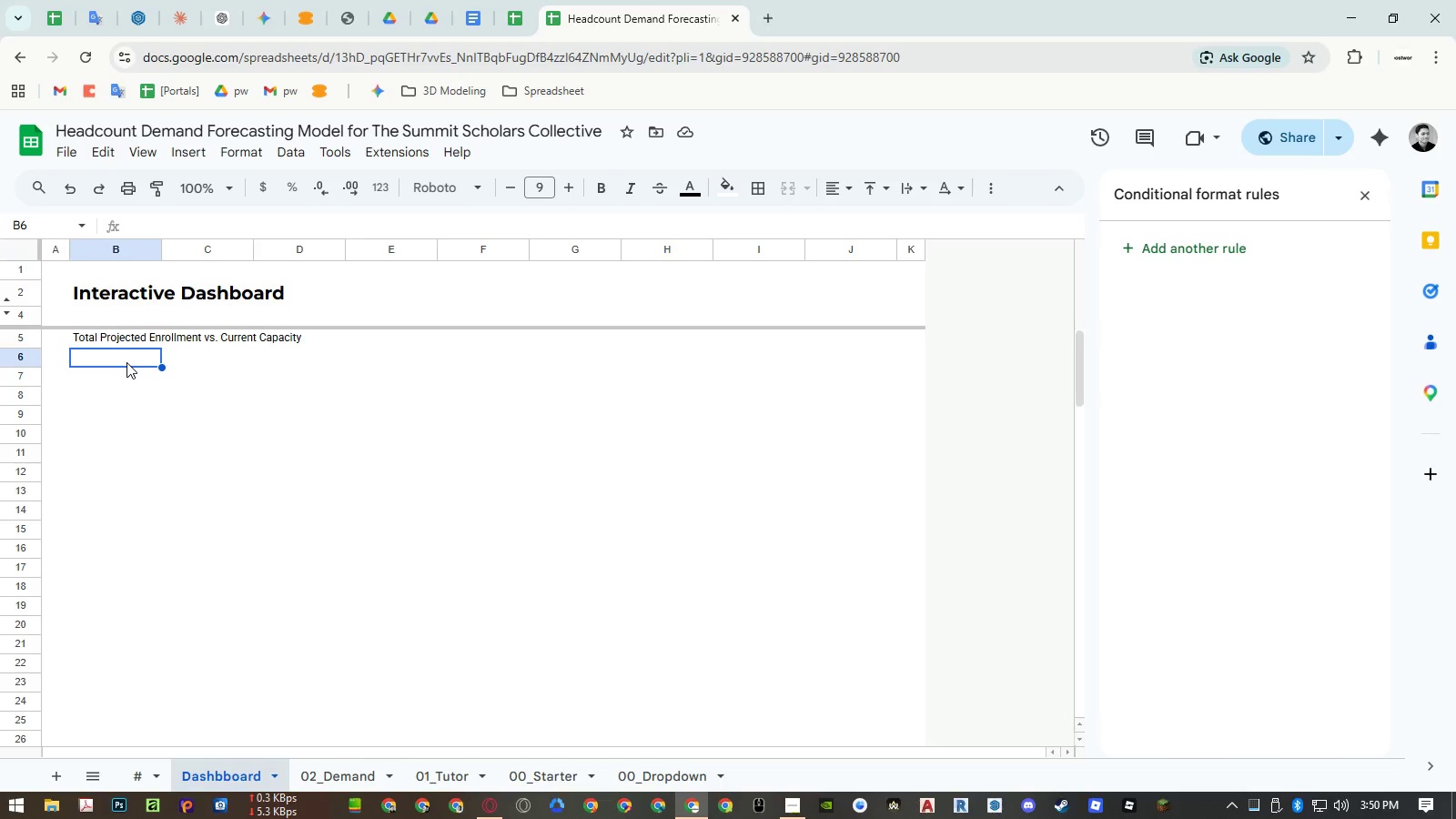 
left_click([118, 375])
 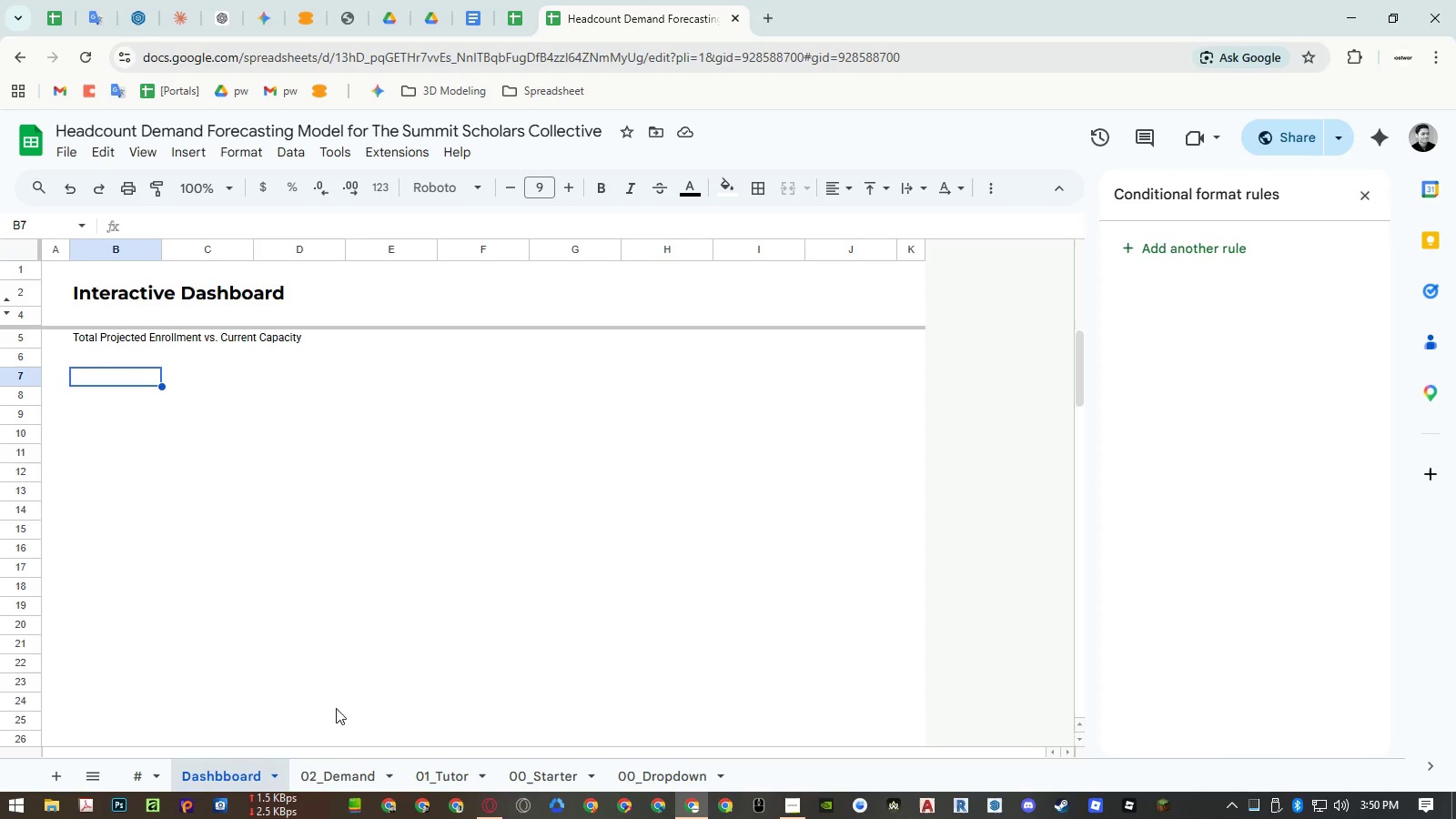 
left_click([339, 762])
 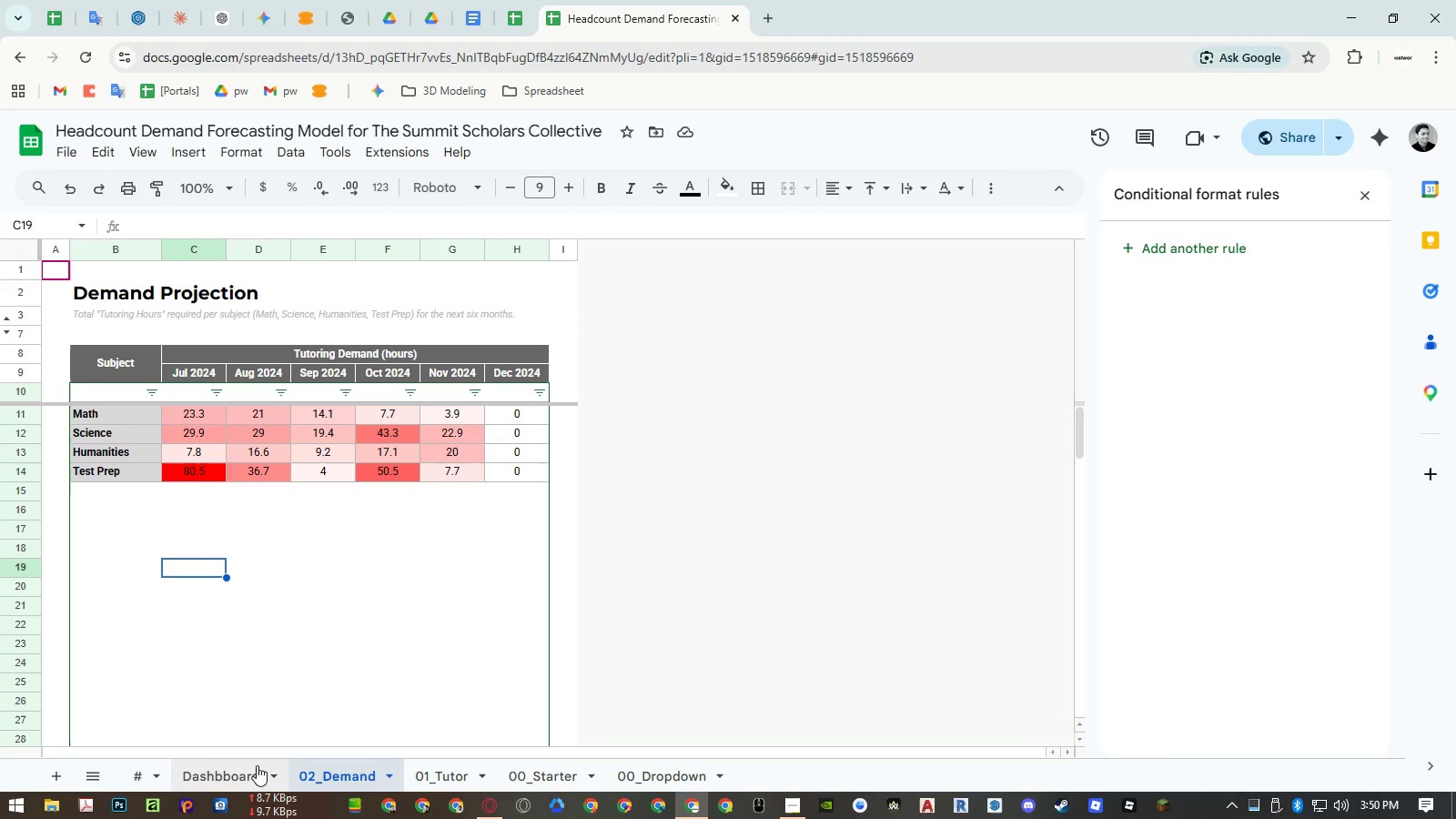 
wait(9.84)
 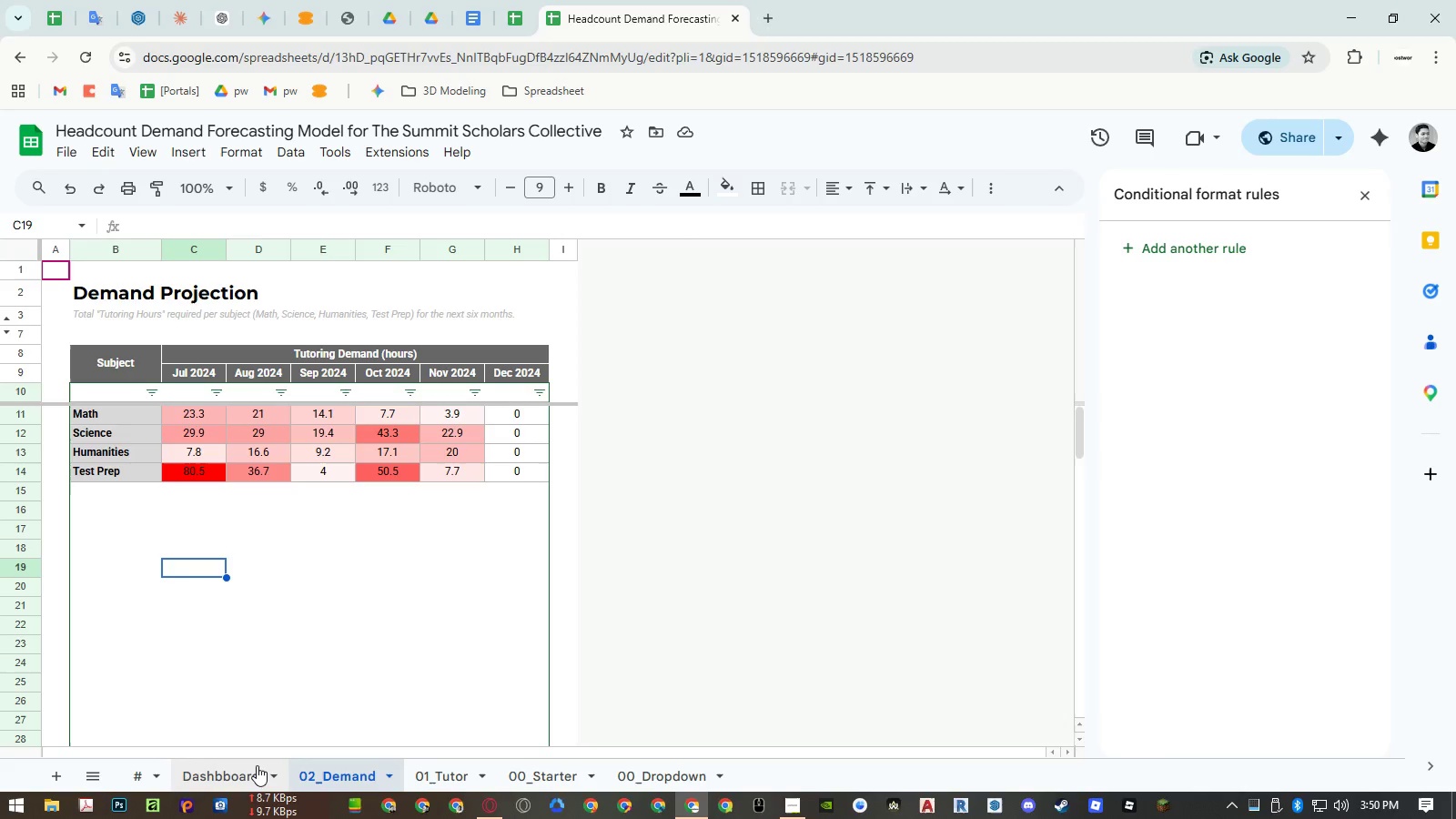 
left_click([557, 778])
 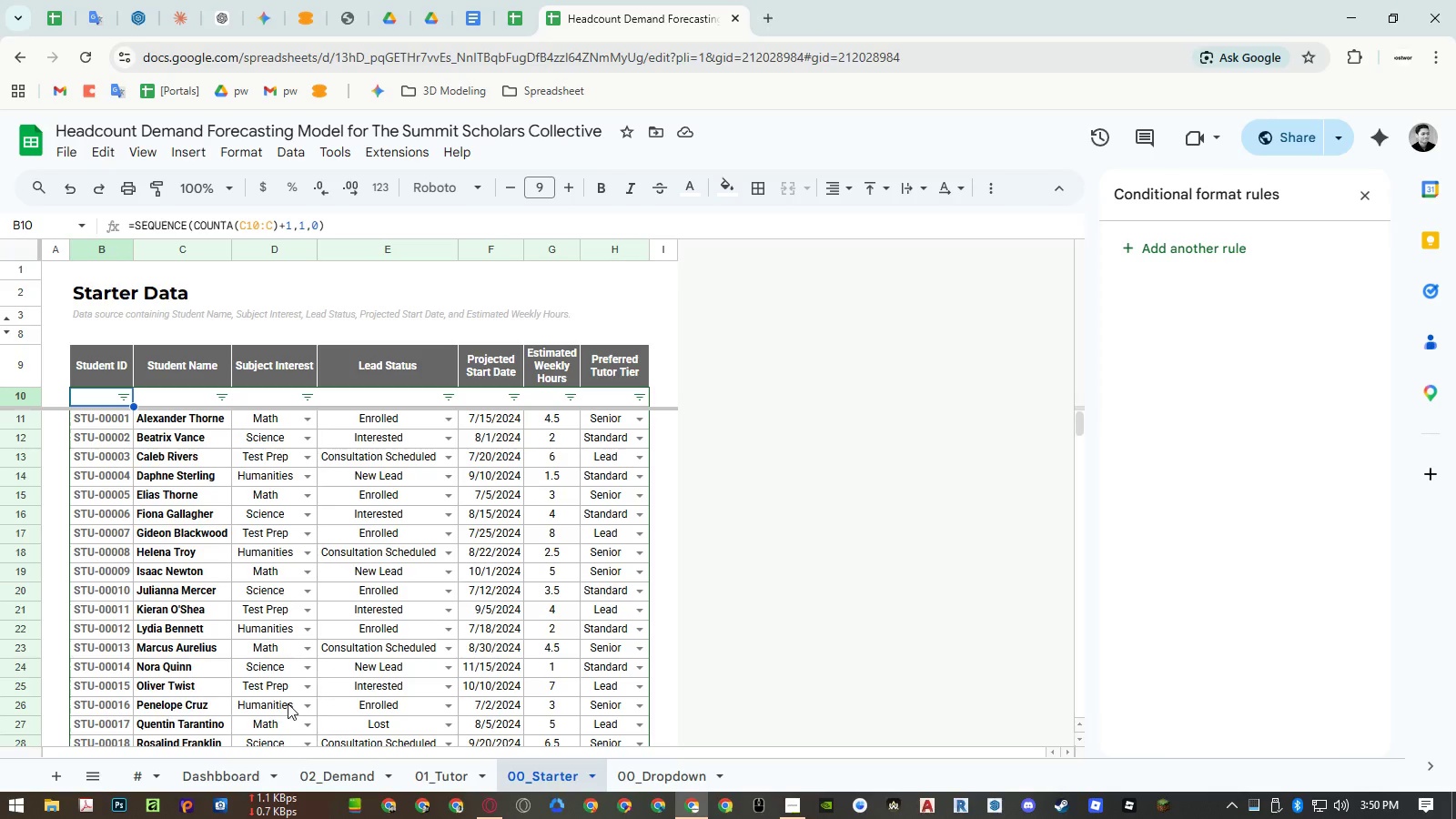 
left_click([327, 774])
 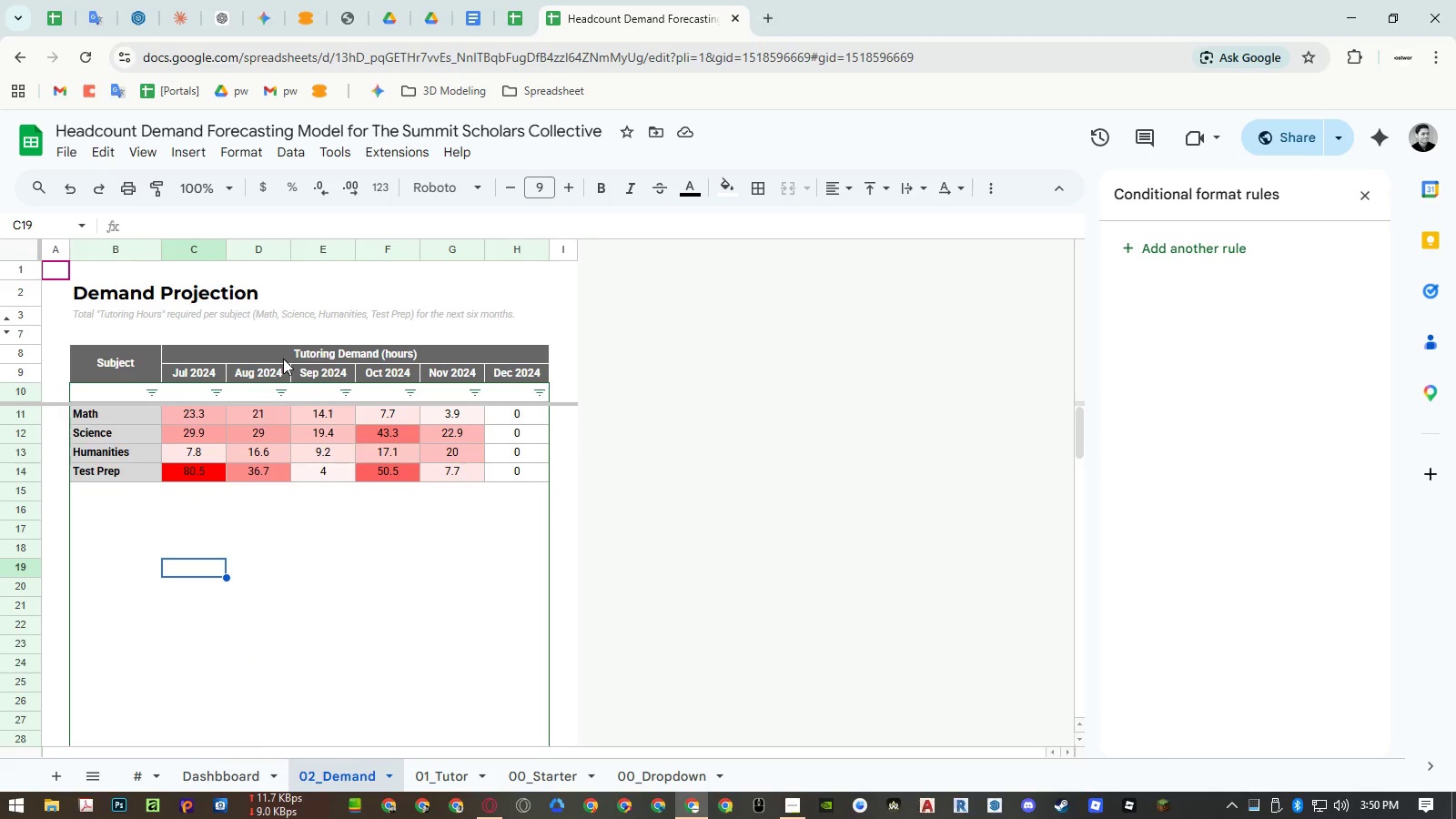 
double_click([283, 359])
 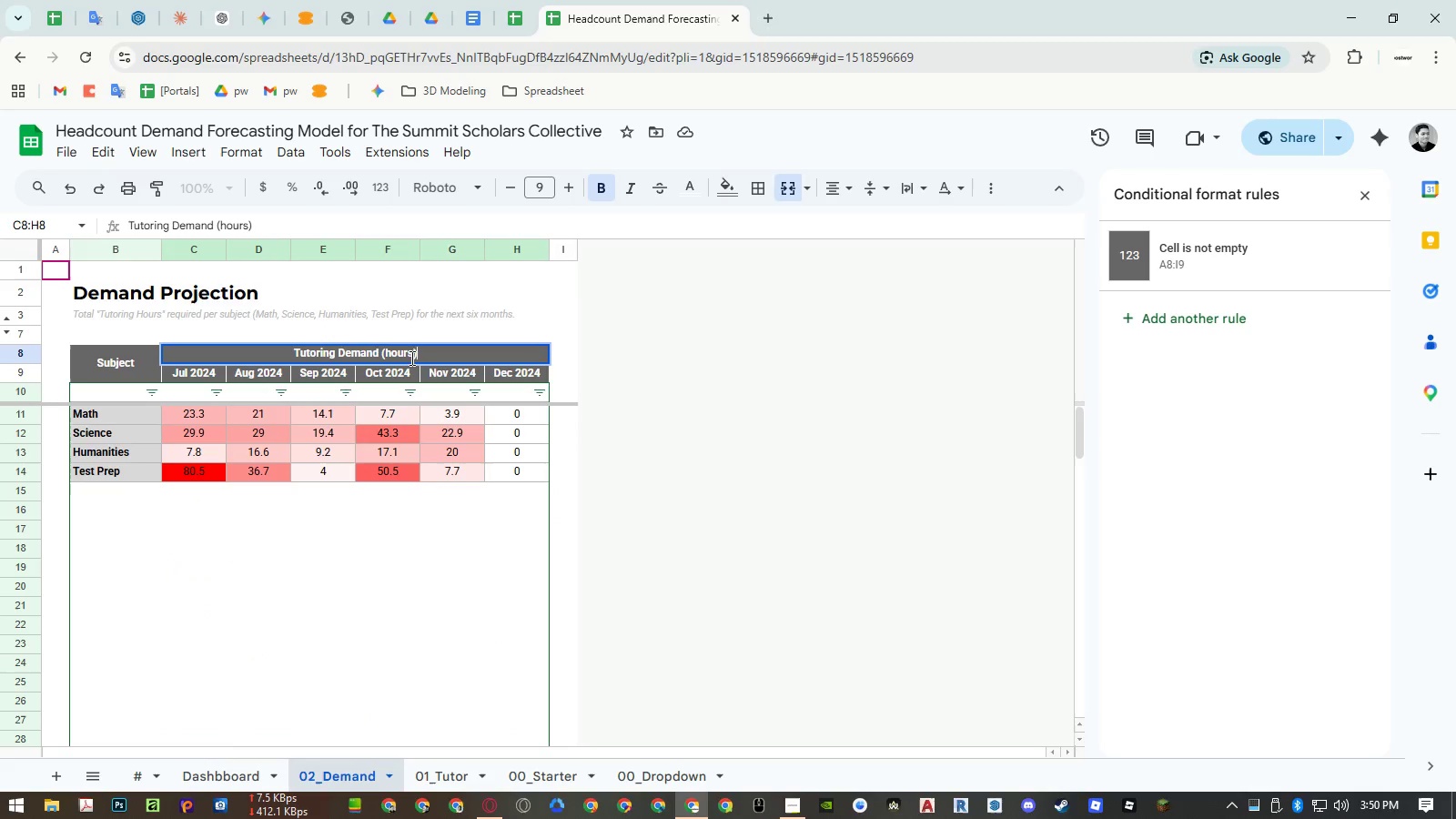 
left_click([411, 357])
 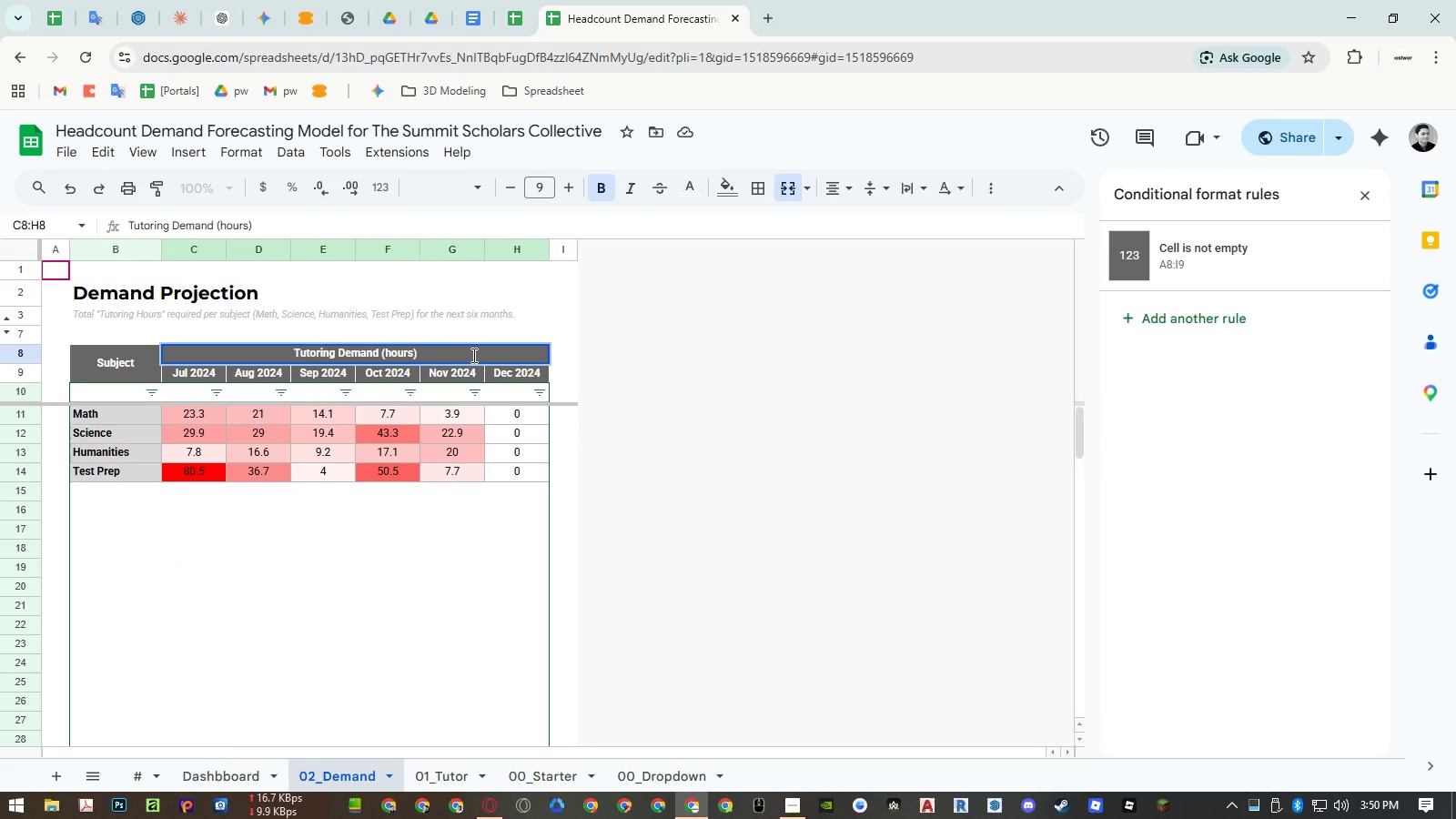 
type(/week)
 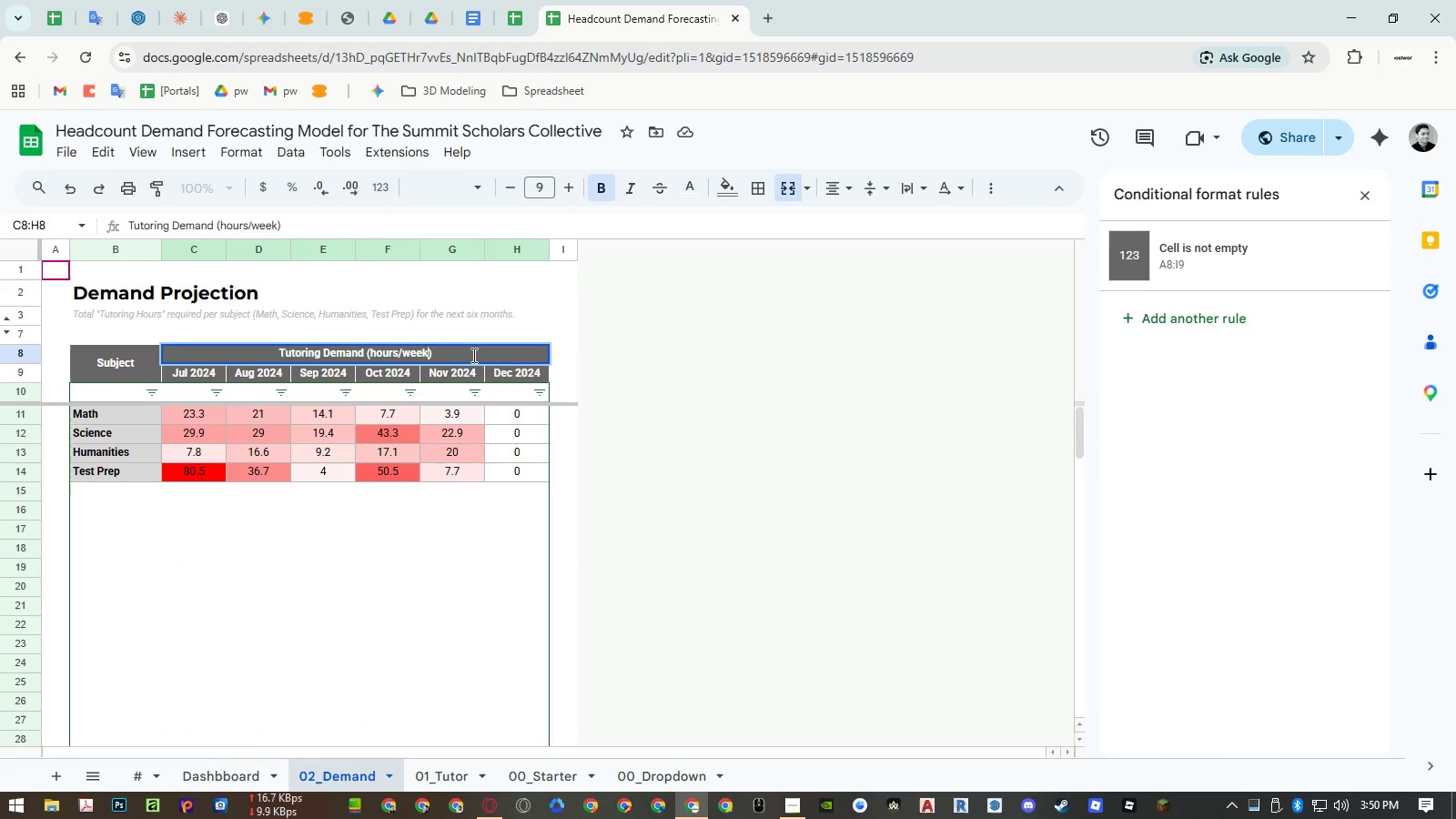 
key(Enter)
 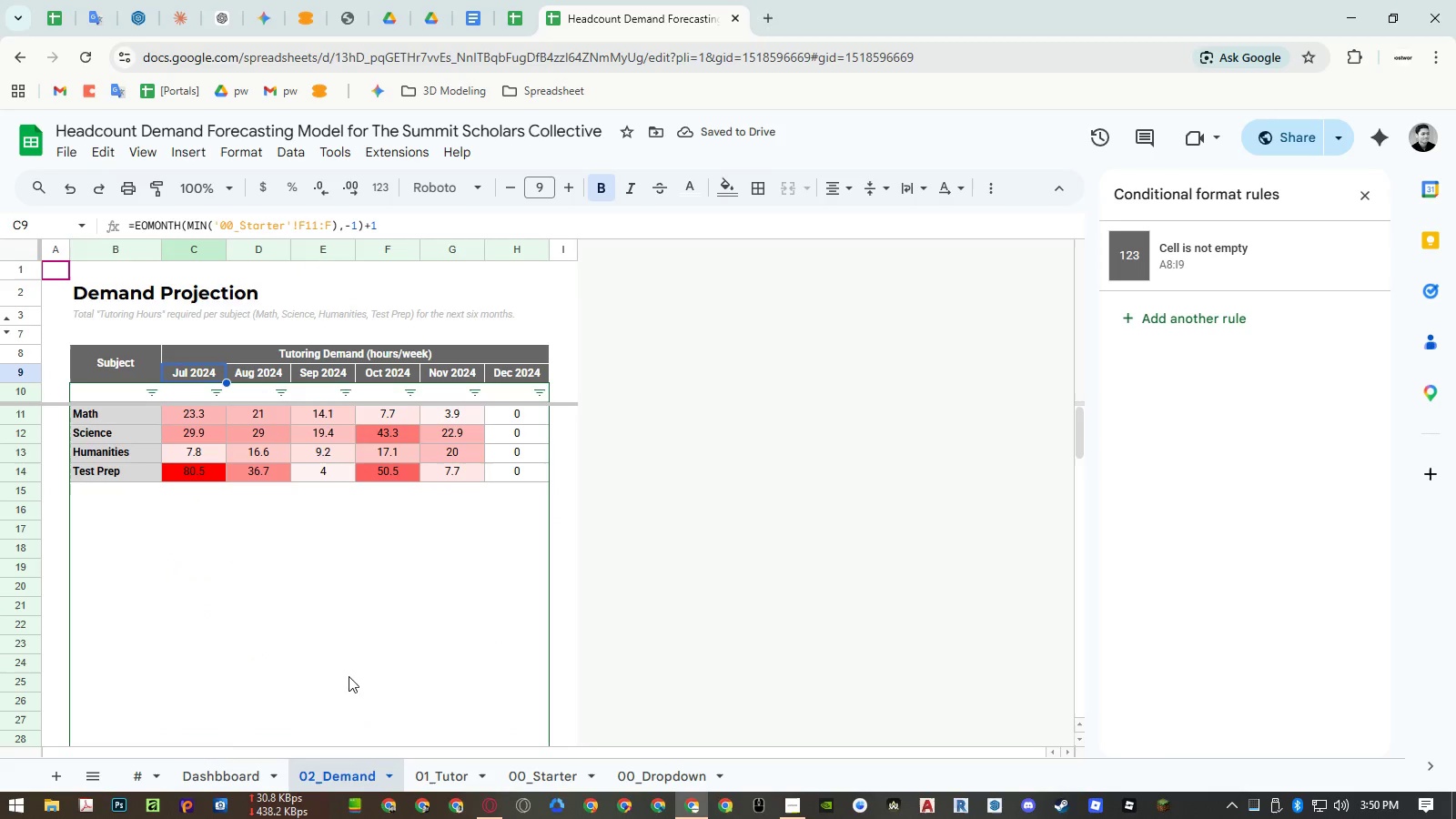 
left_click([410, 763])
 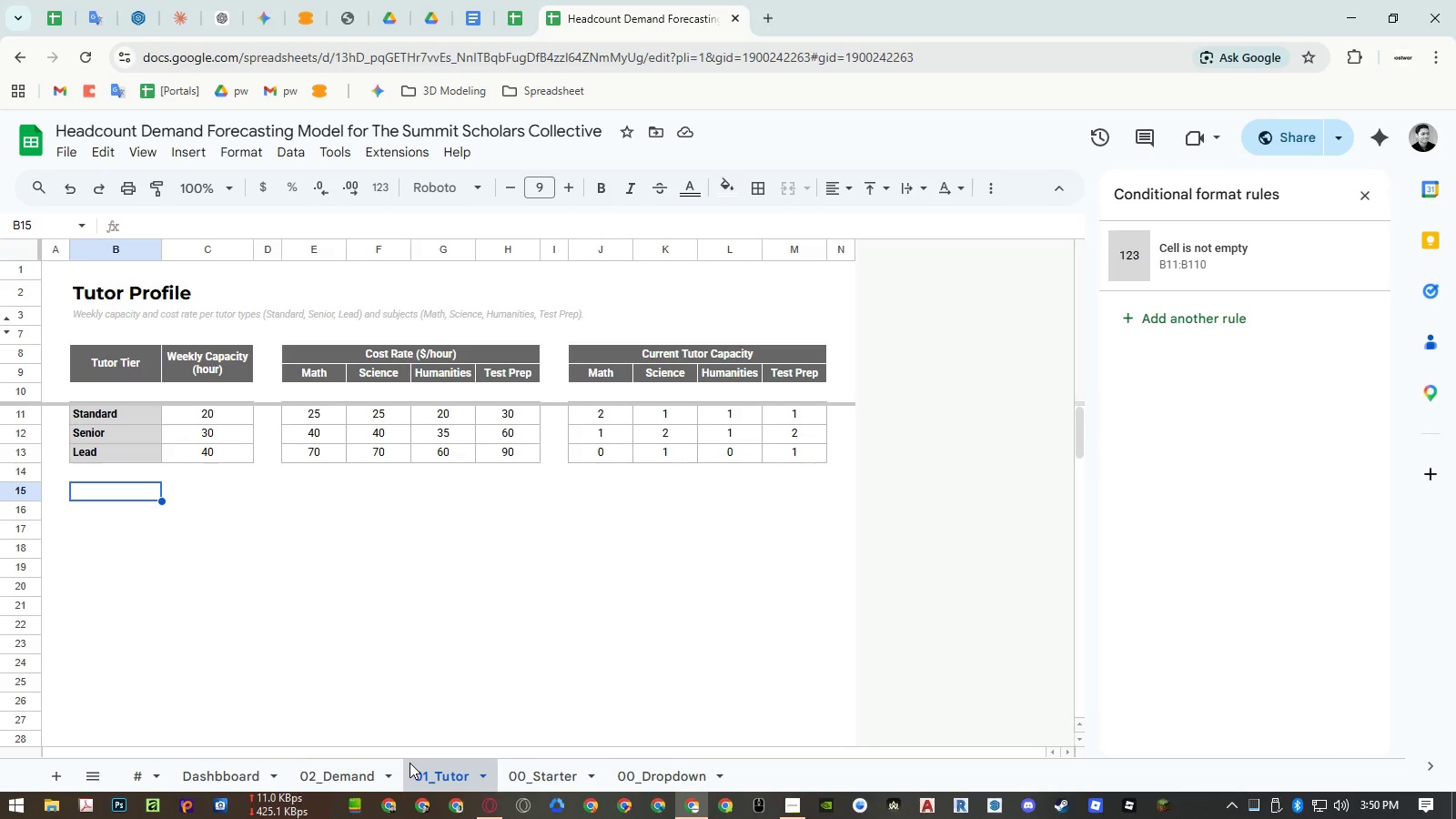 
wait(5.14)
 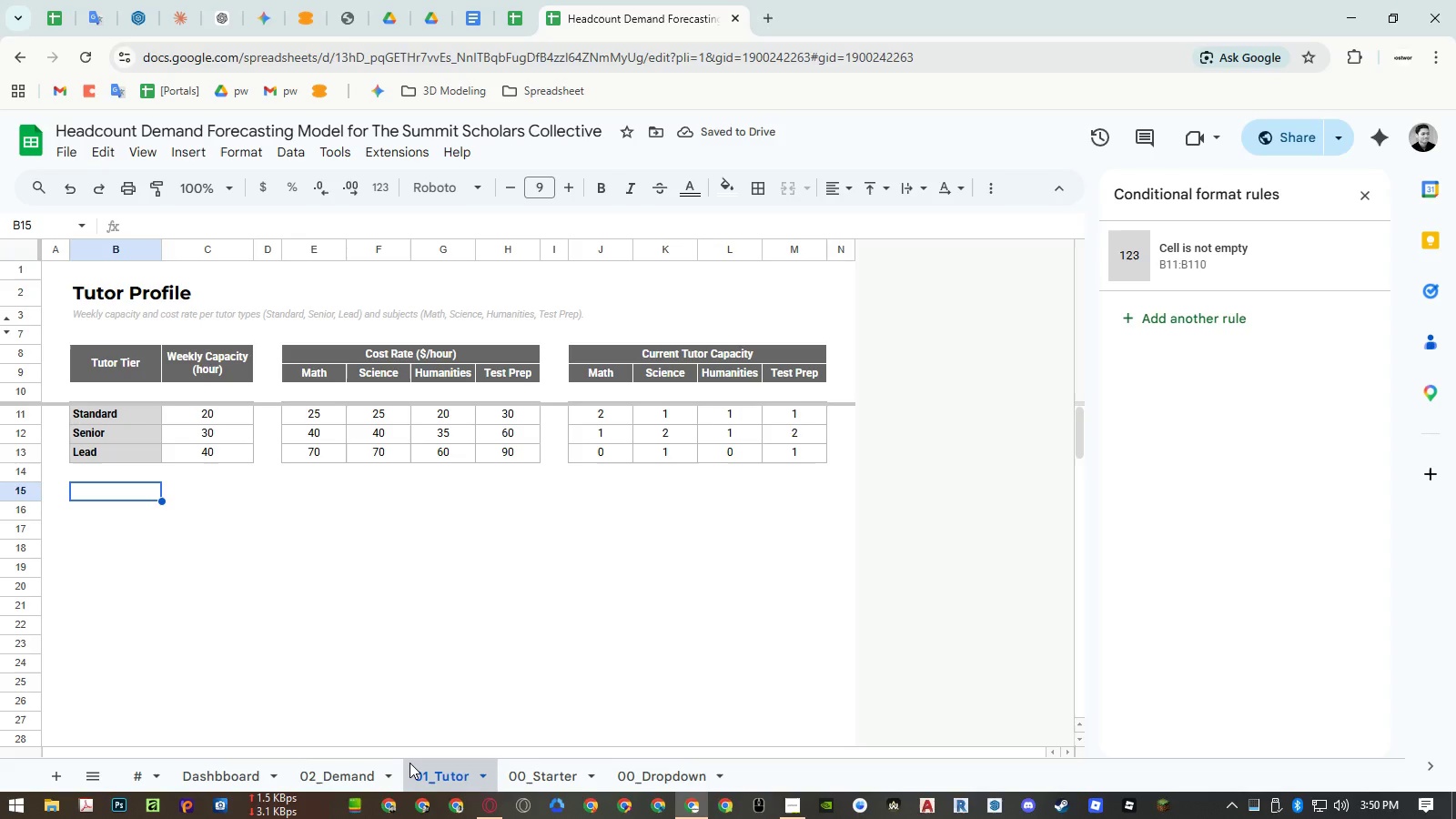 
left_click([359, 770])
 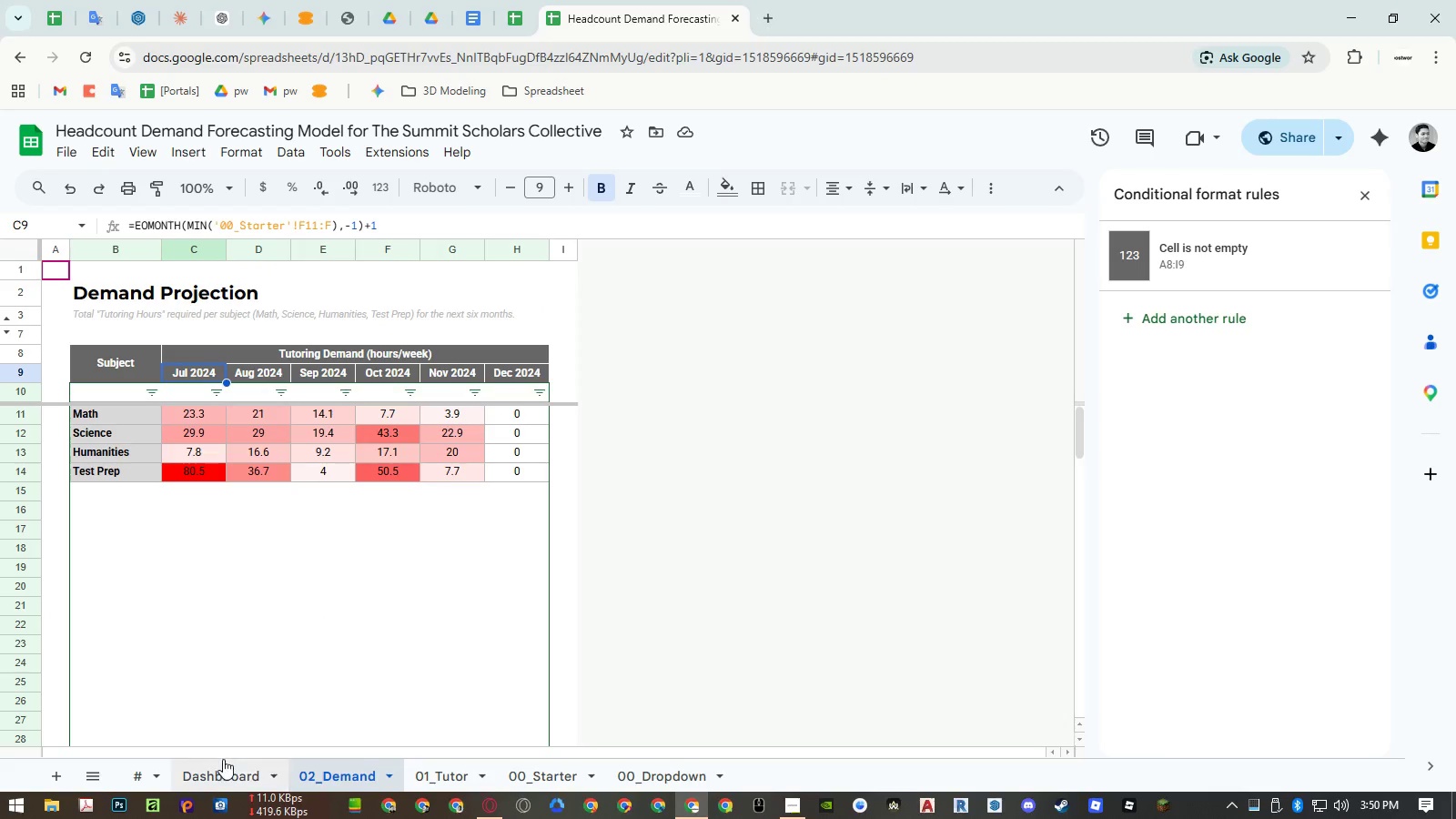 
left_click([222, 764])
 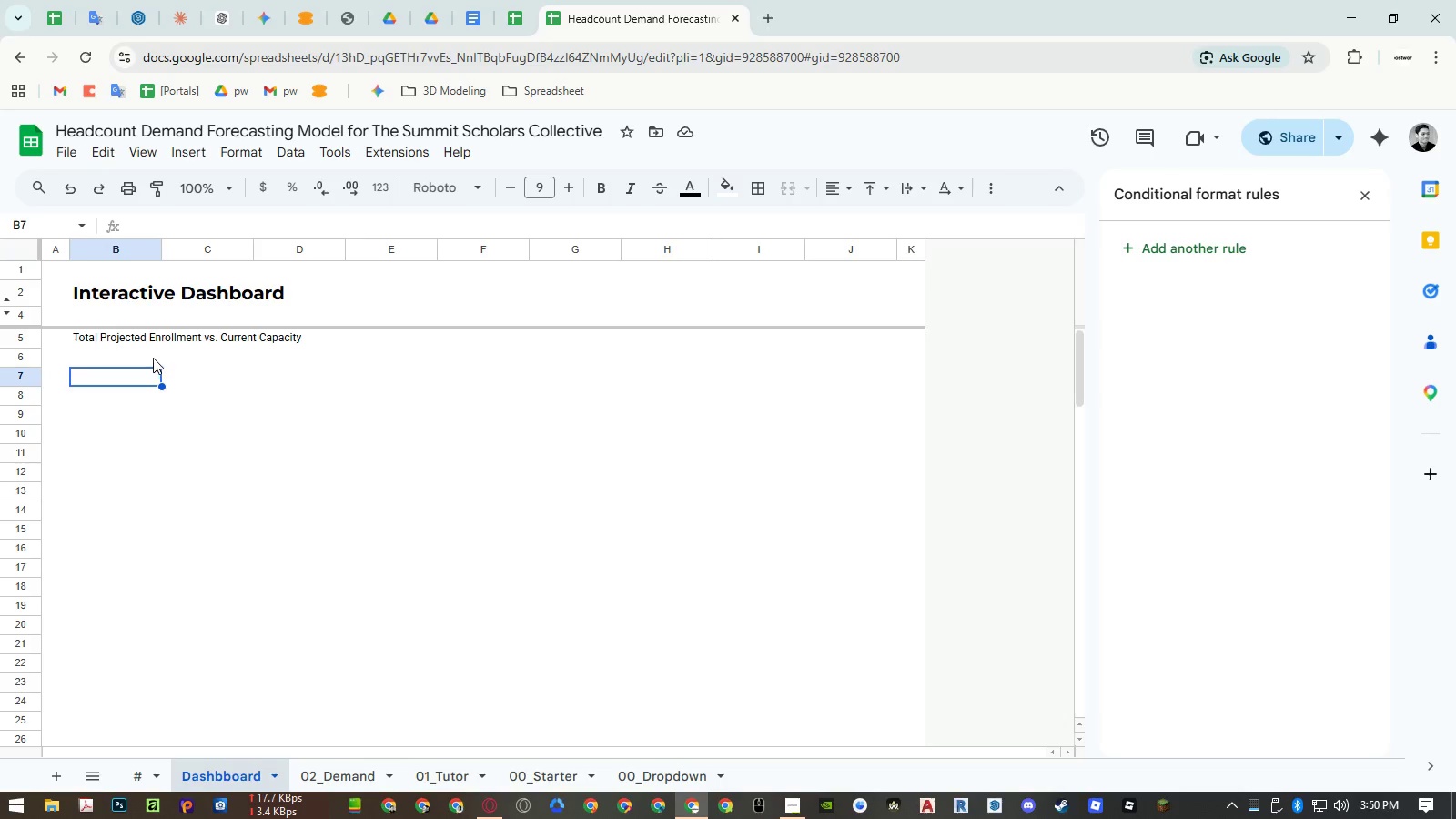 
left_click([142, 356])
 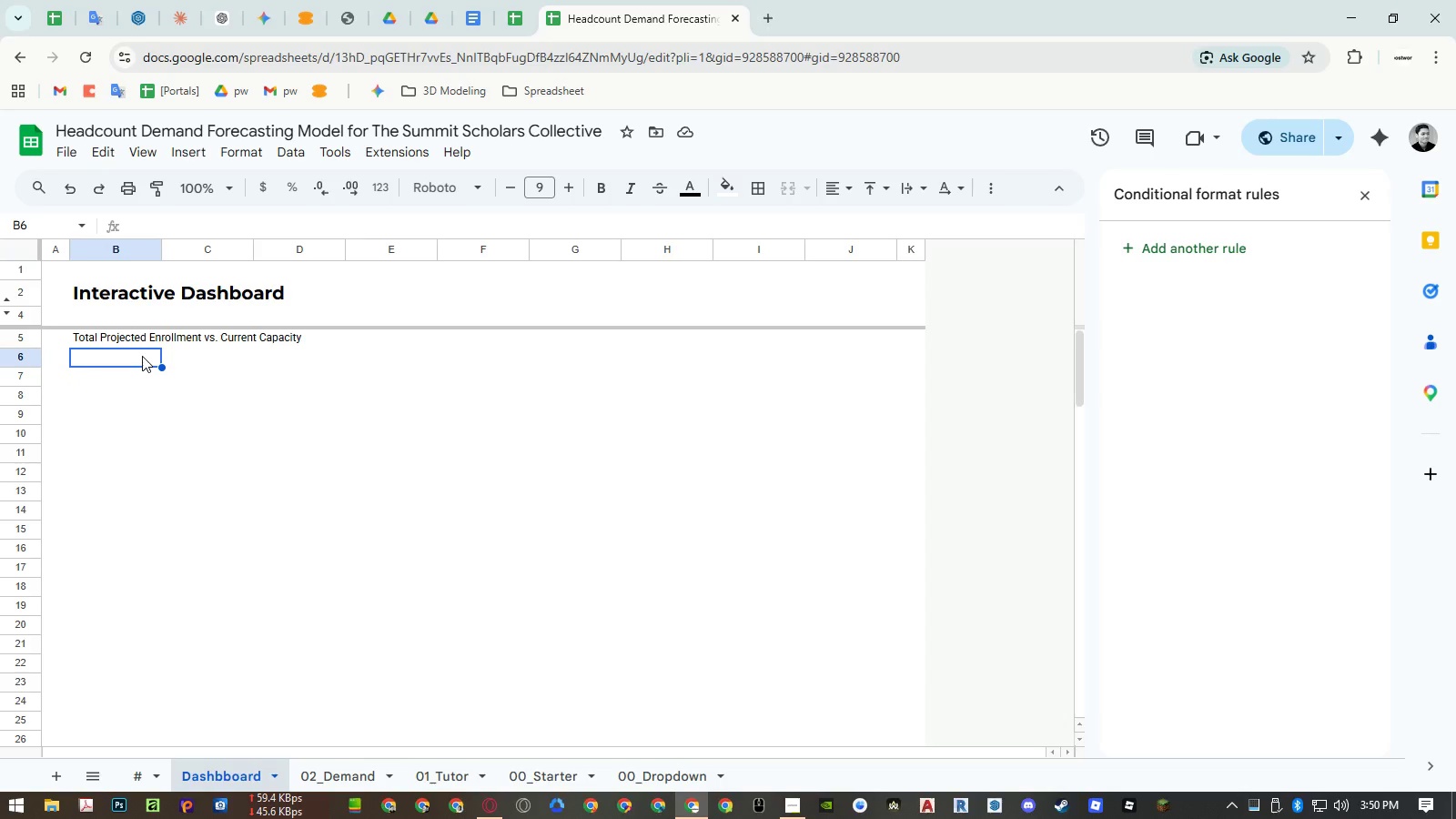 
wait(5.81)
 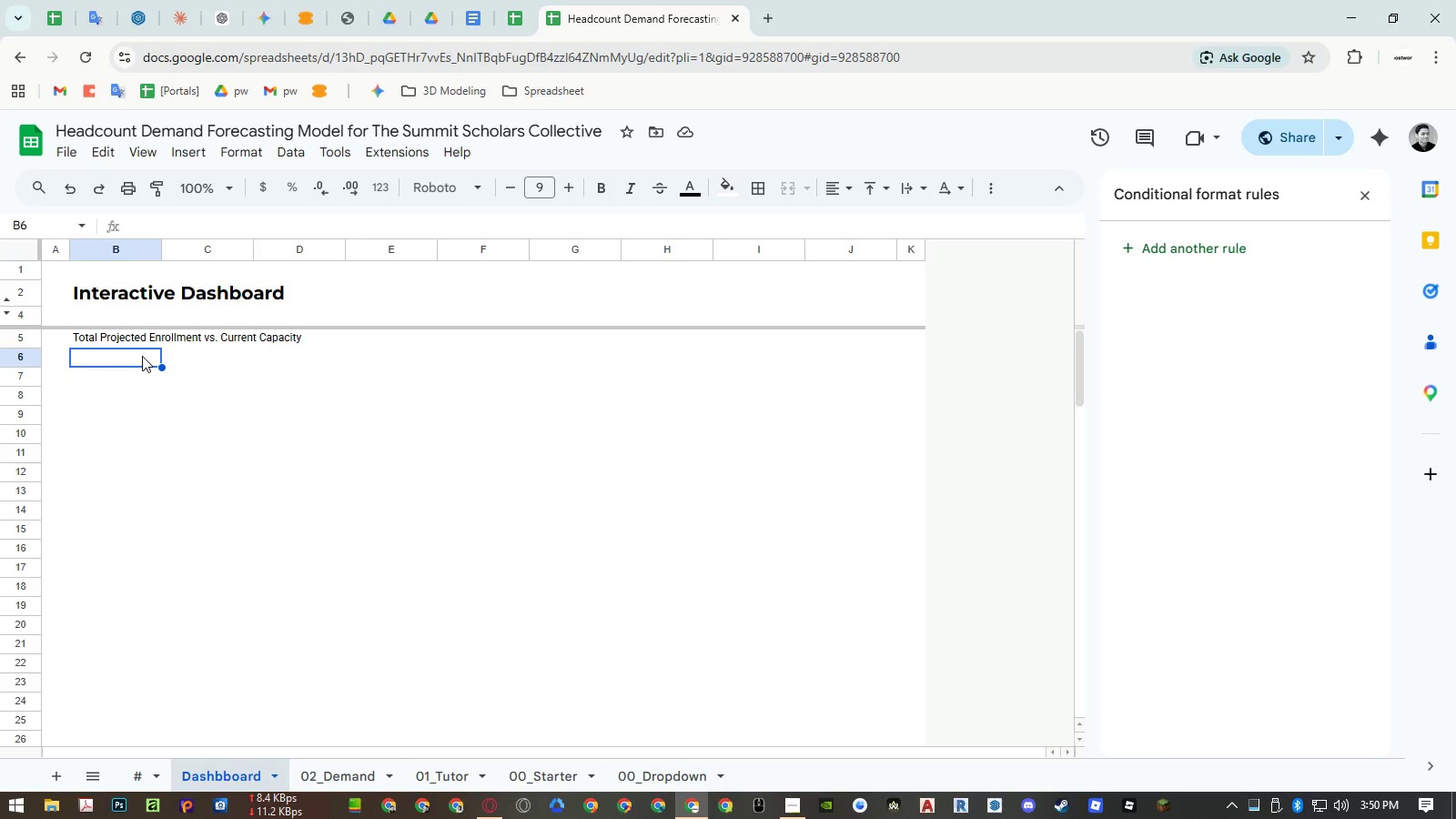 
left_click([311, 760])
 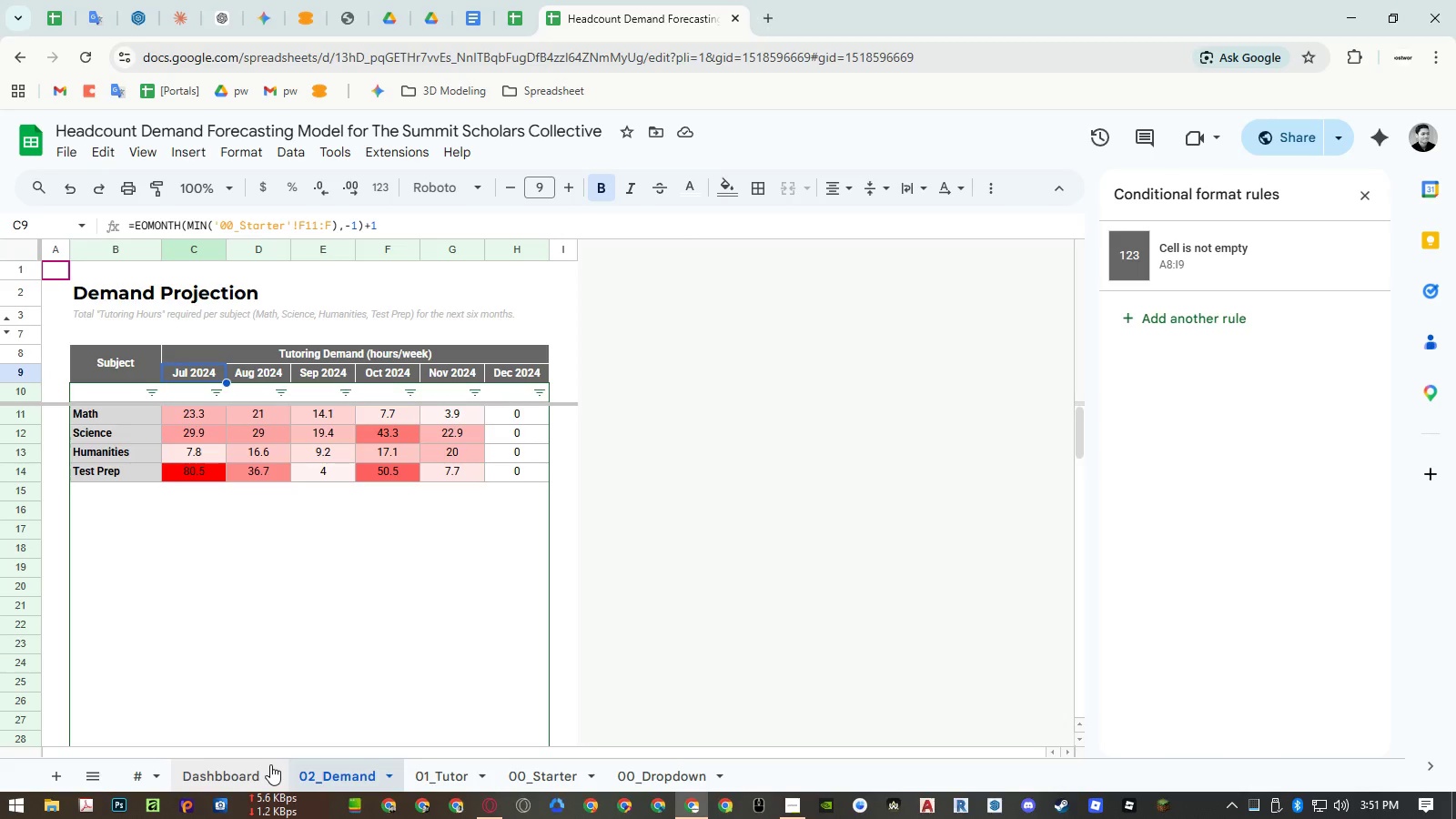 
wait(25.42)
 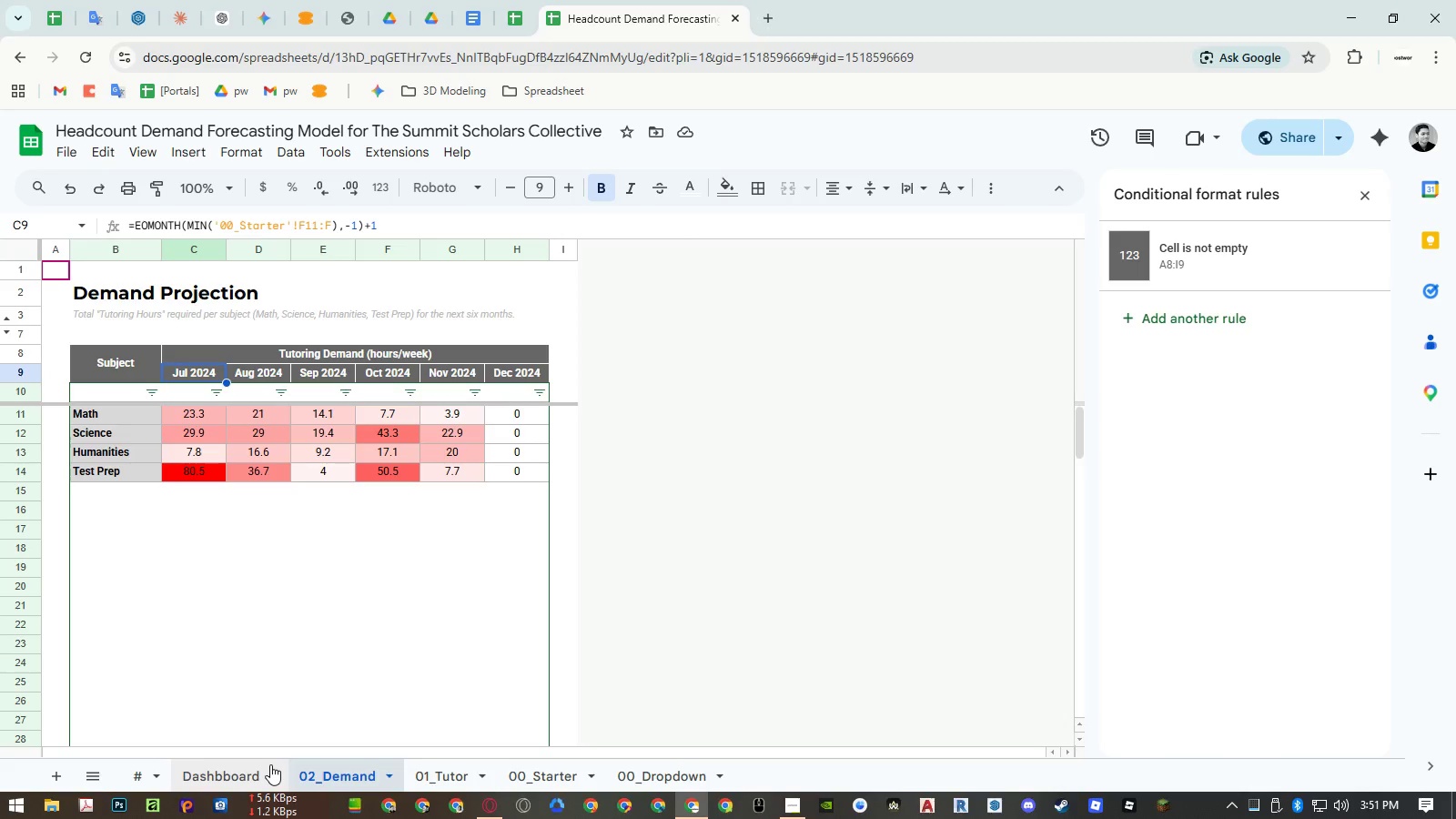 
left_click([259, 771])
 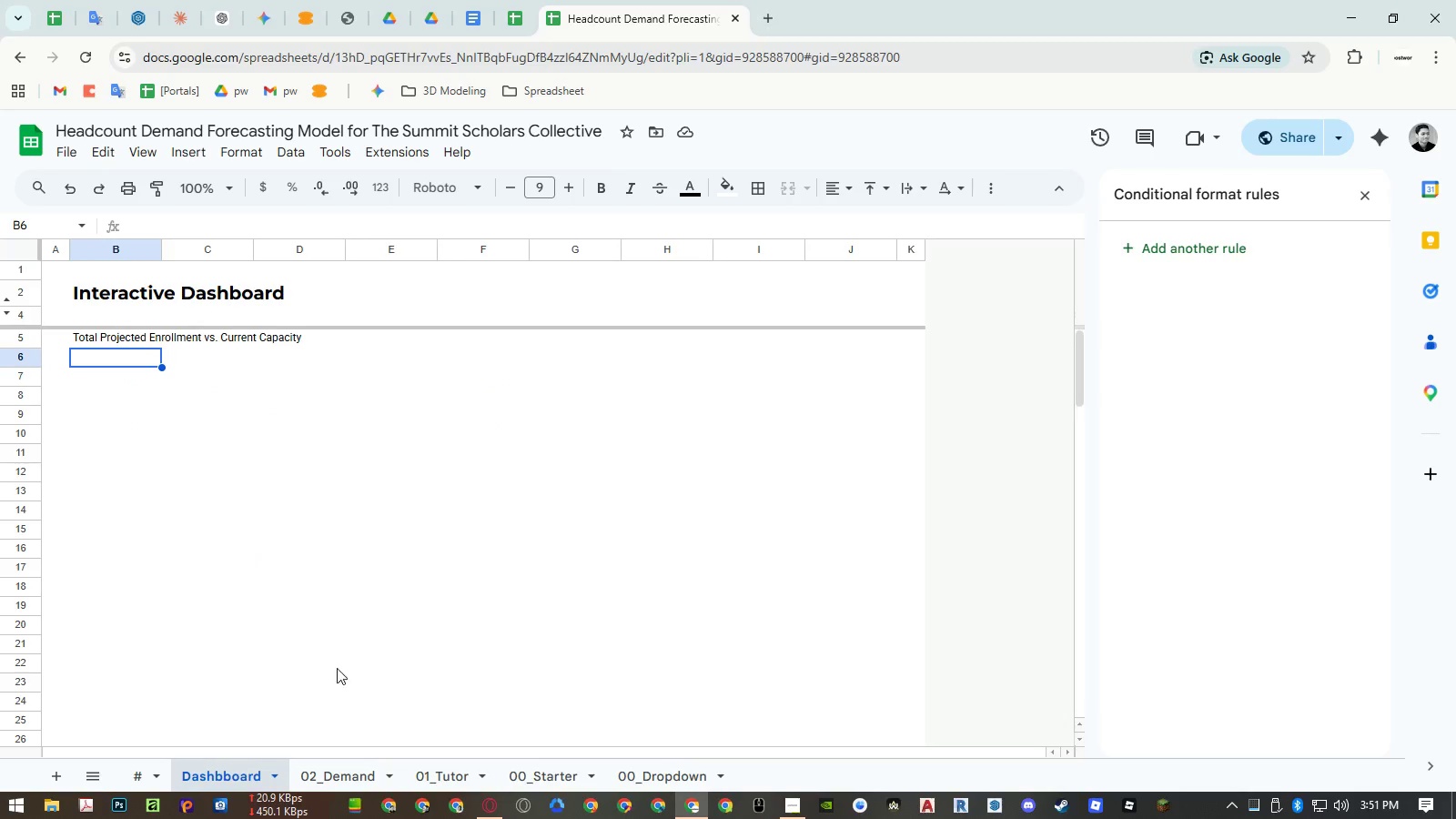 
left_click([365, 765])
 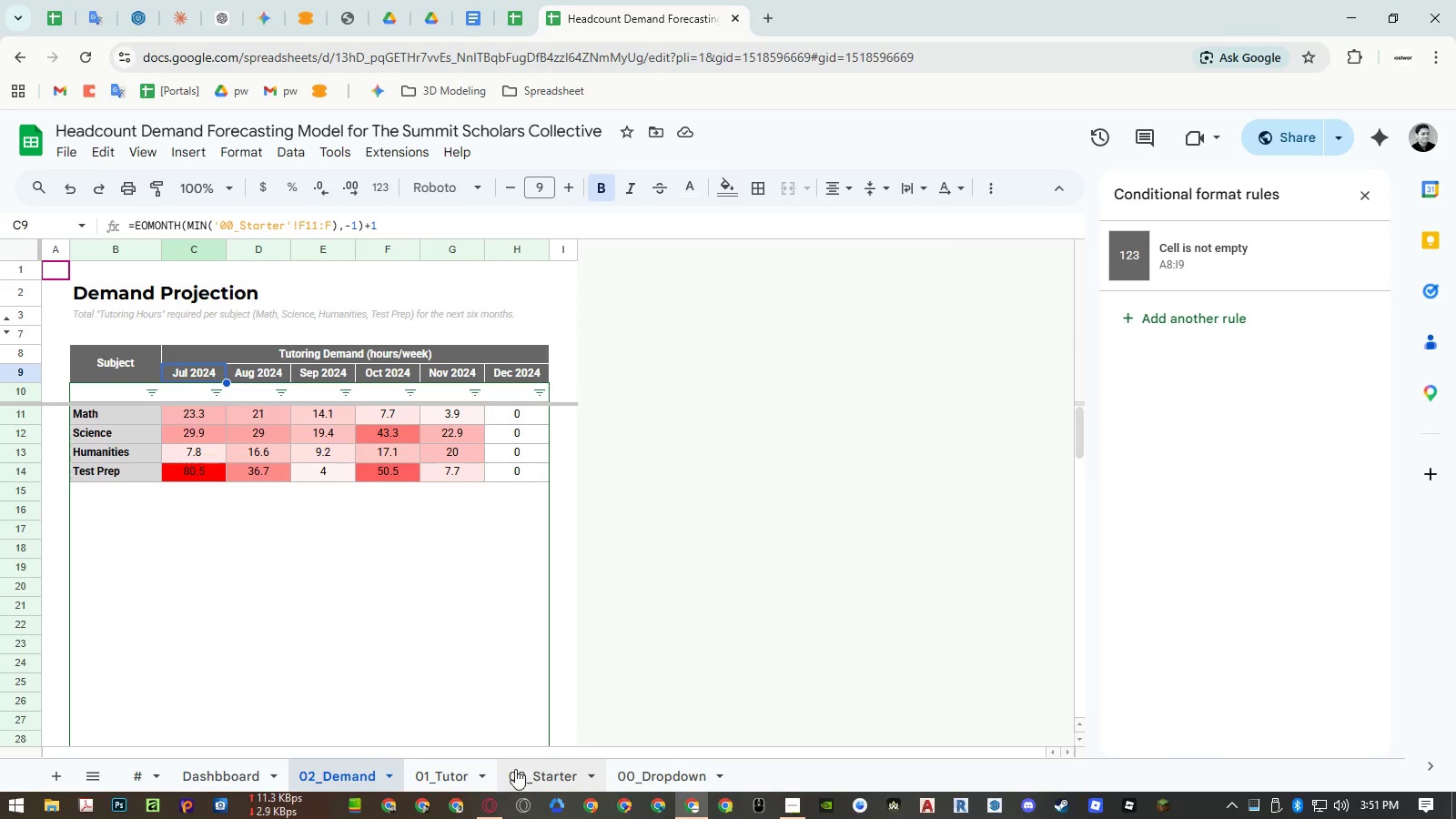 
left_click([558, 774])
 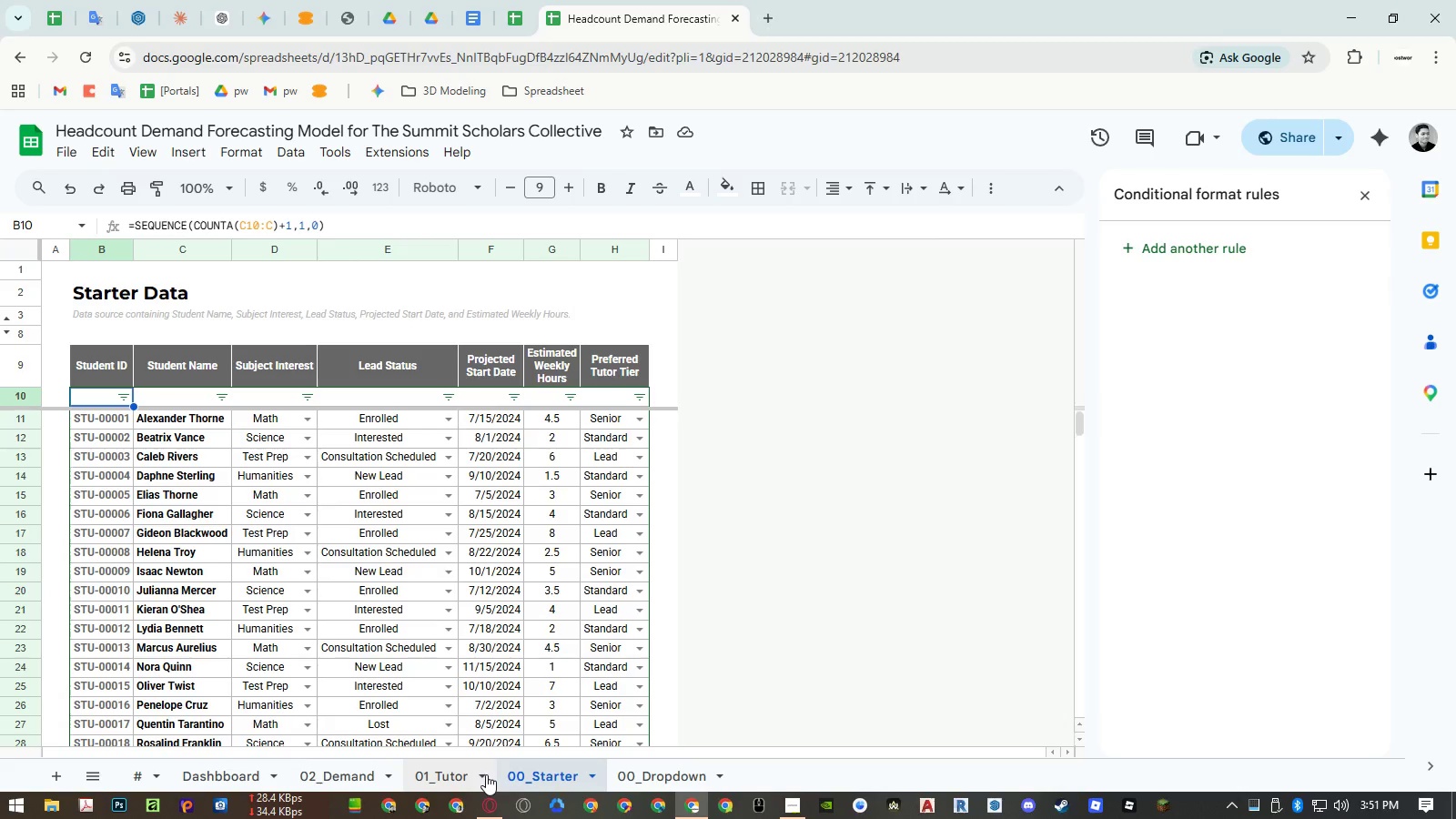 
left_click([466, 774])
 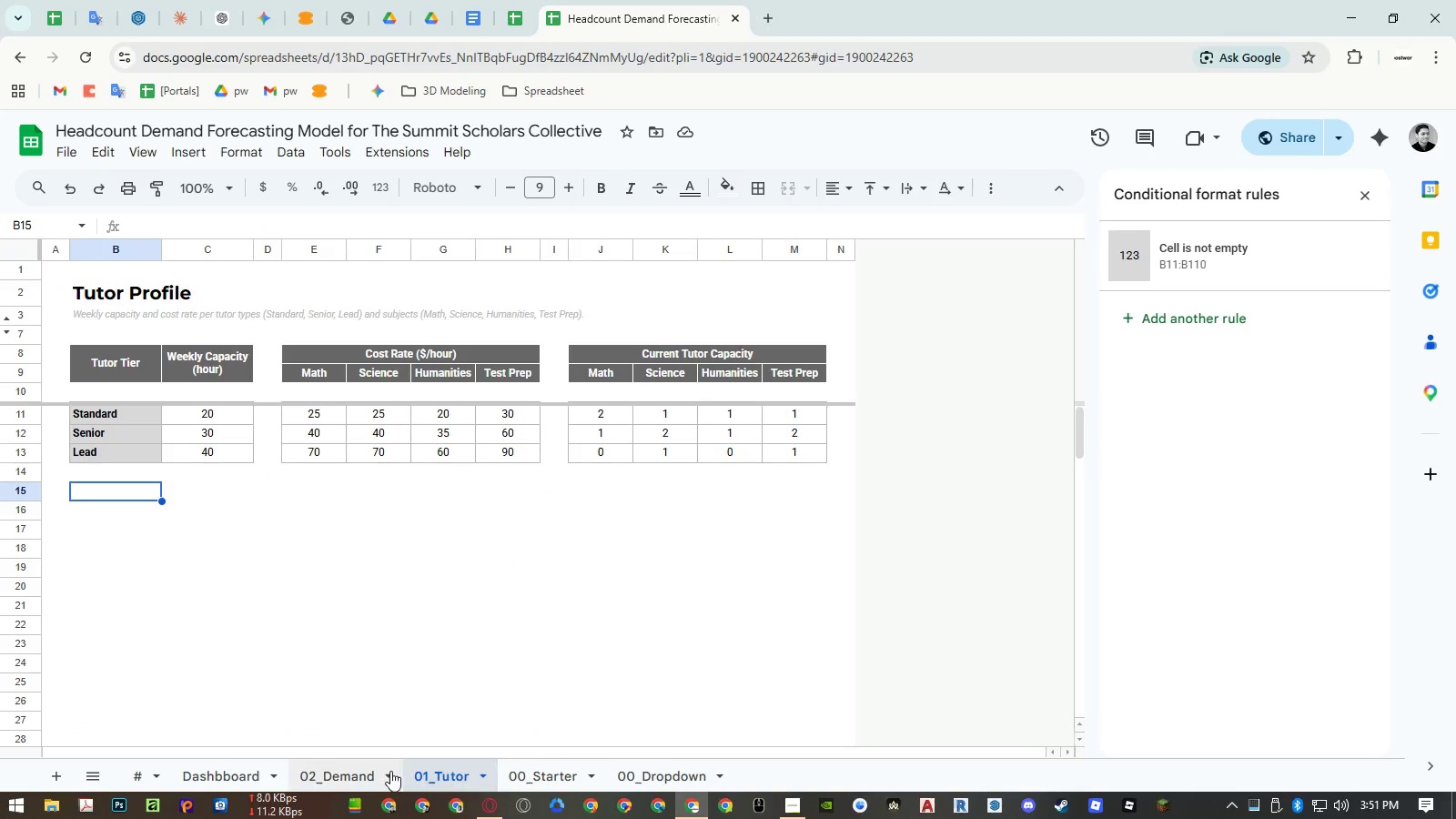 
left_click([368, 771])
 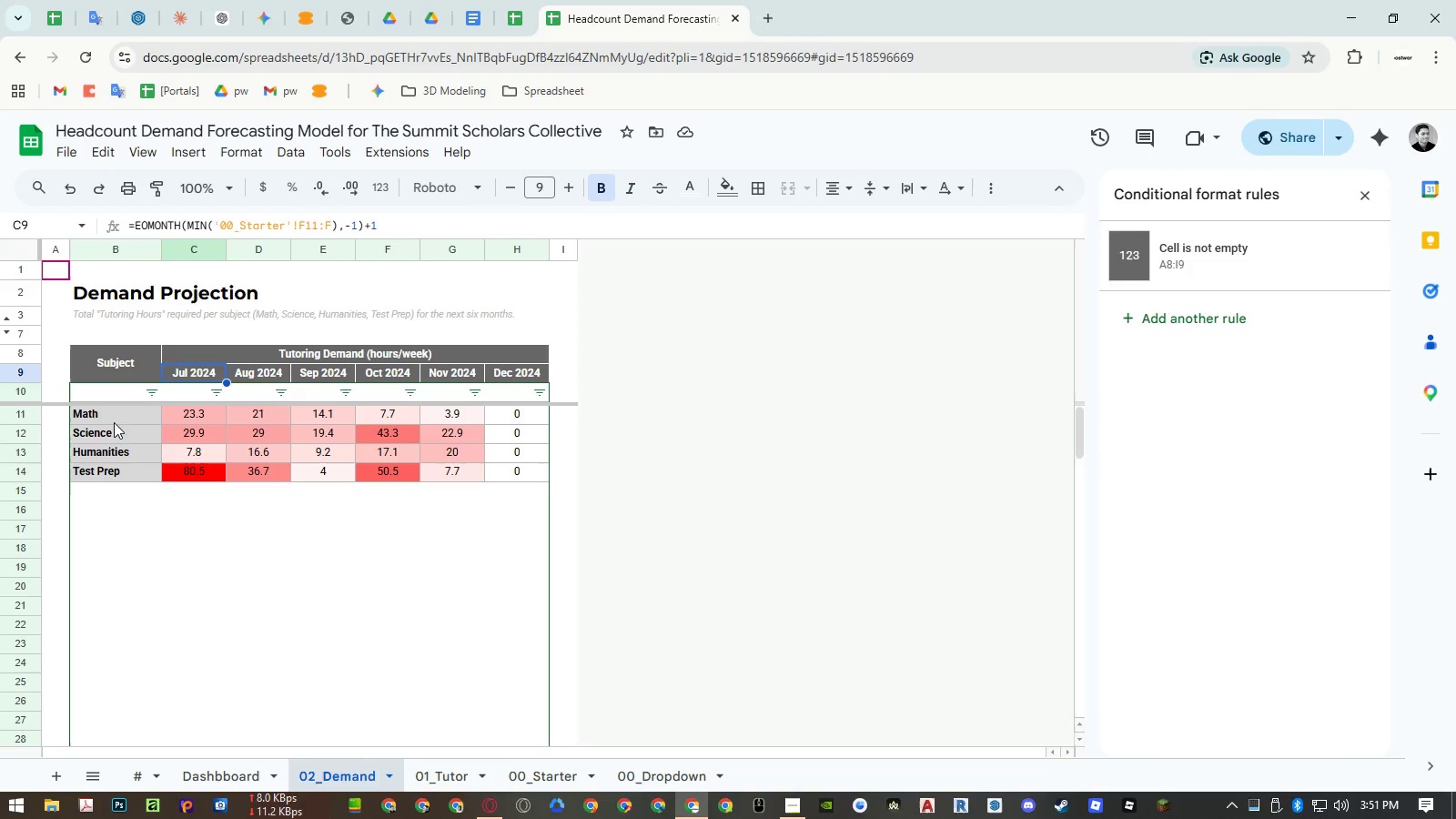 
left_click_drag(start_coordinate=[112, 418], to_coordinate=[112, 462])
 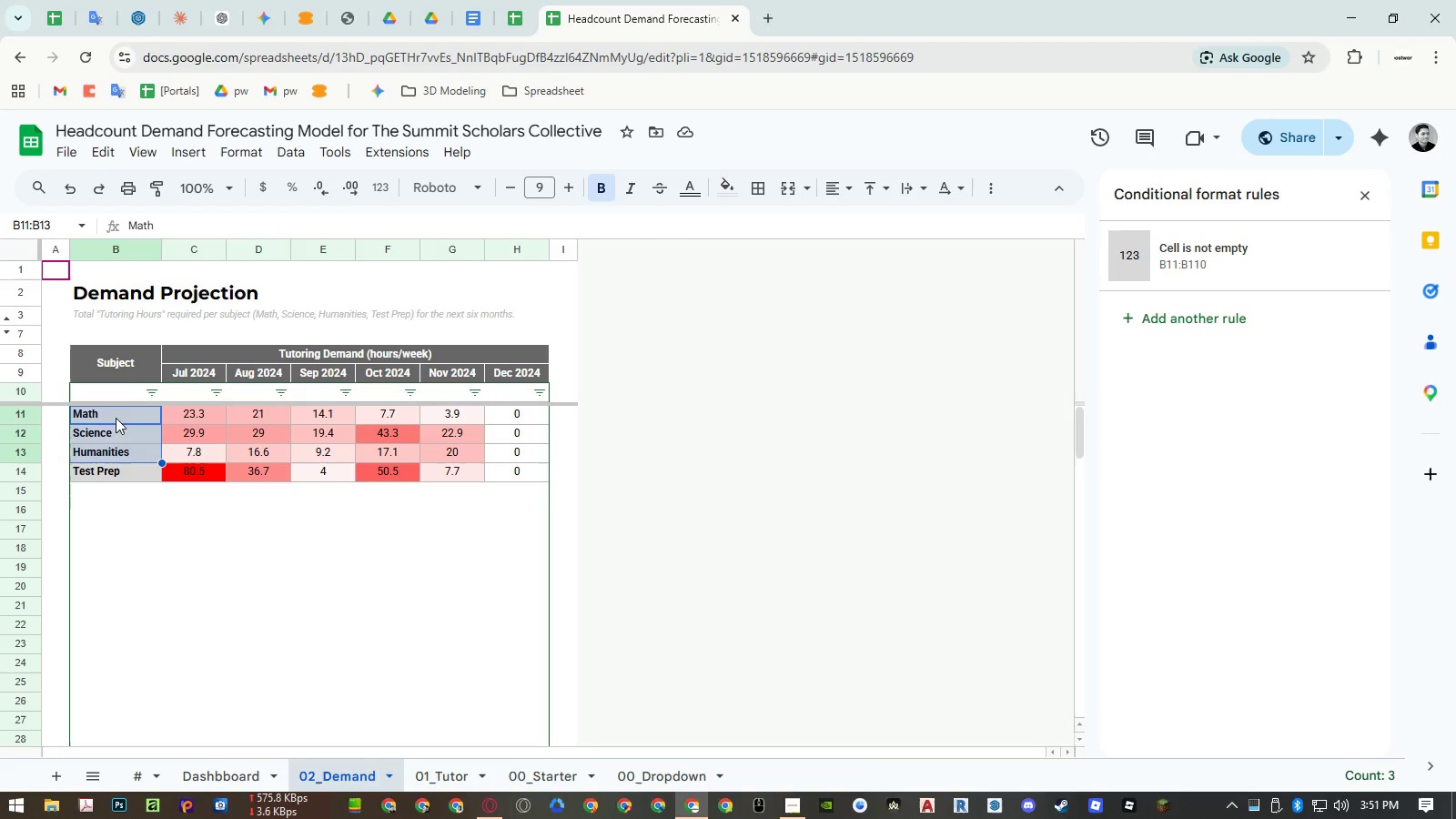 
left_click_drag(start_coordinate=[116, 415], to_coordinate=[116, 463])
 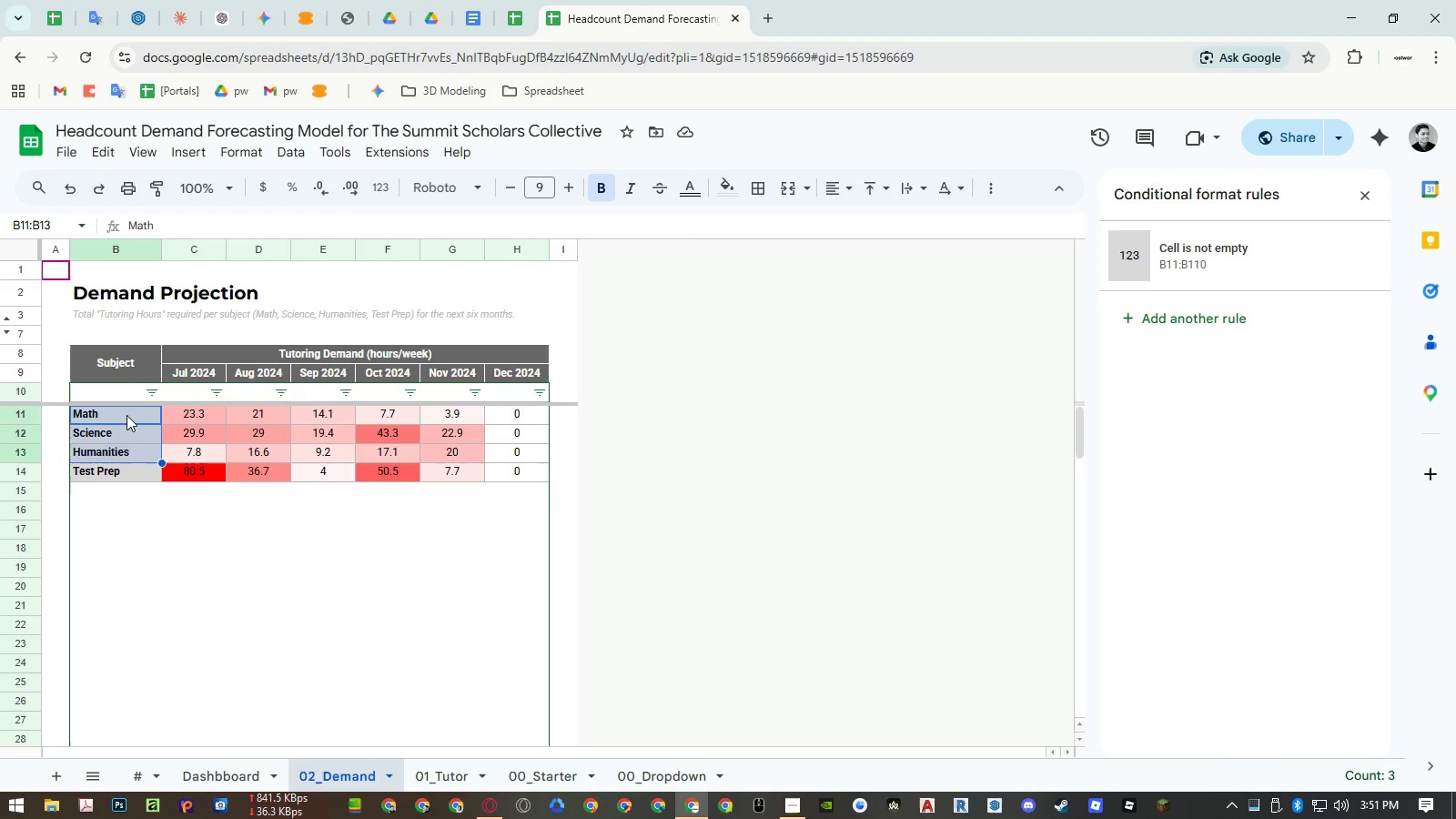 
left_click_drag(start_coordinate=[126, 412], to_coordinate=[123, 467])
 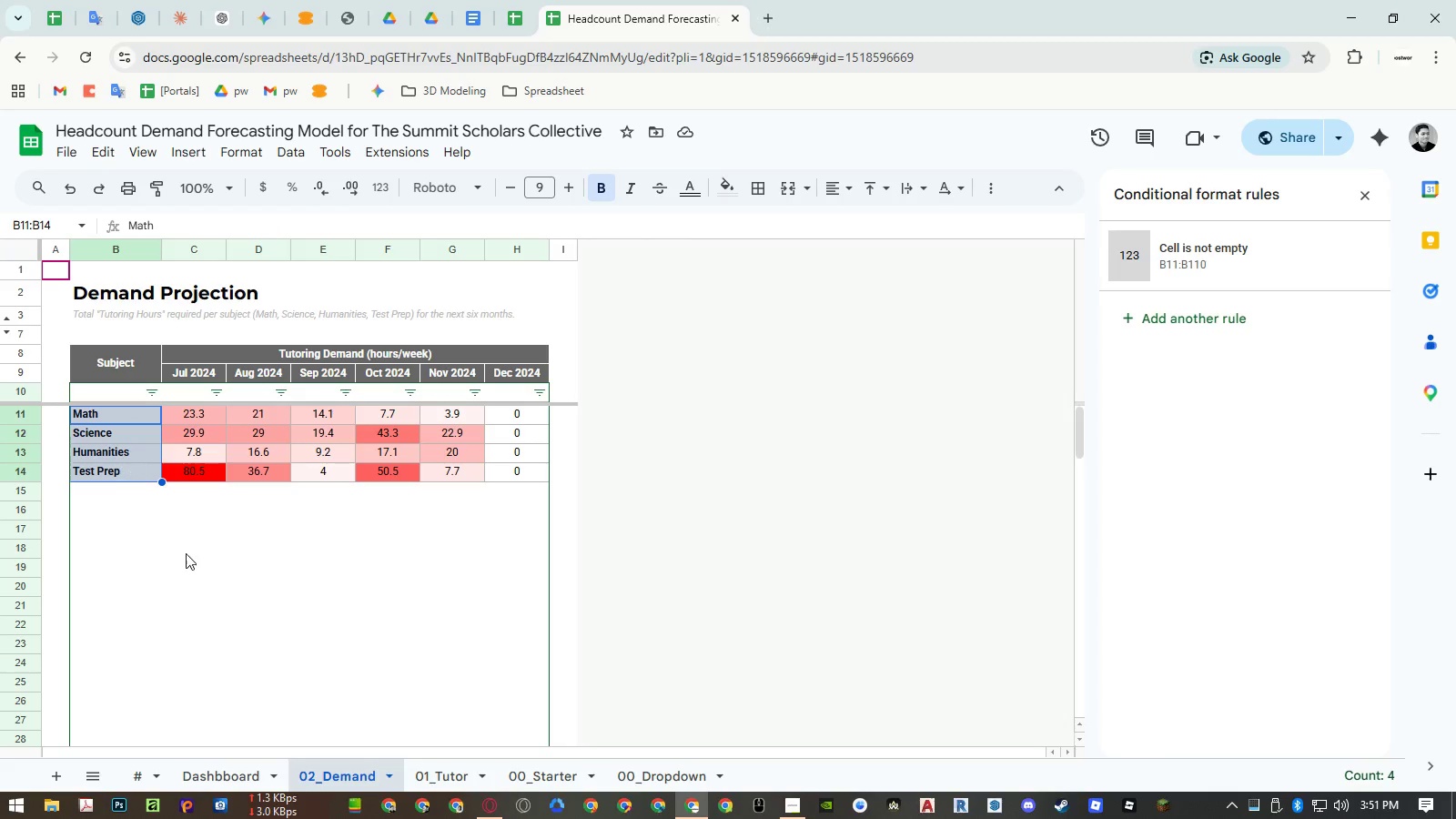 
key(Control+ControlLeft)
 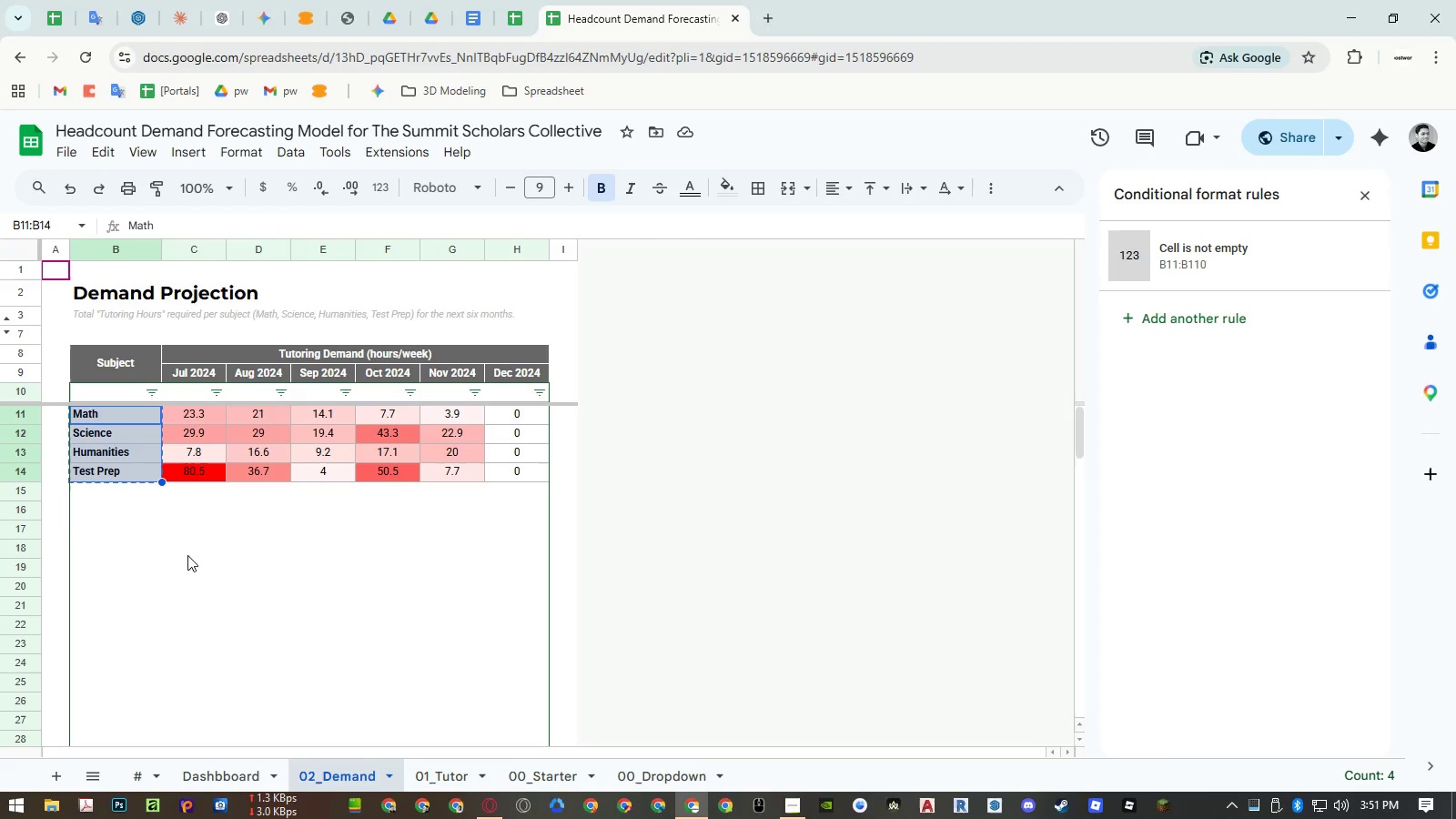 
key(Control+C)
 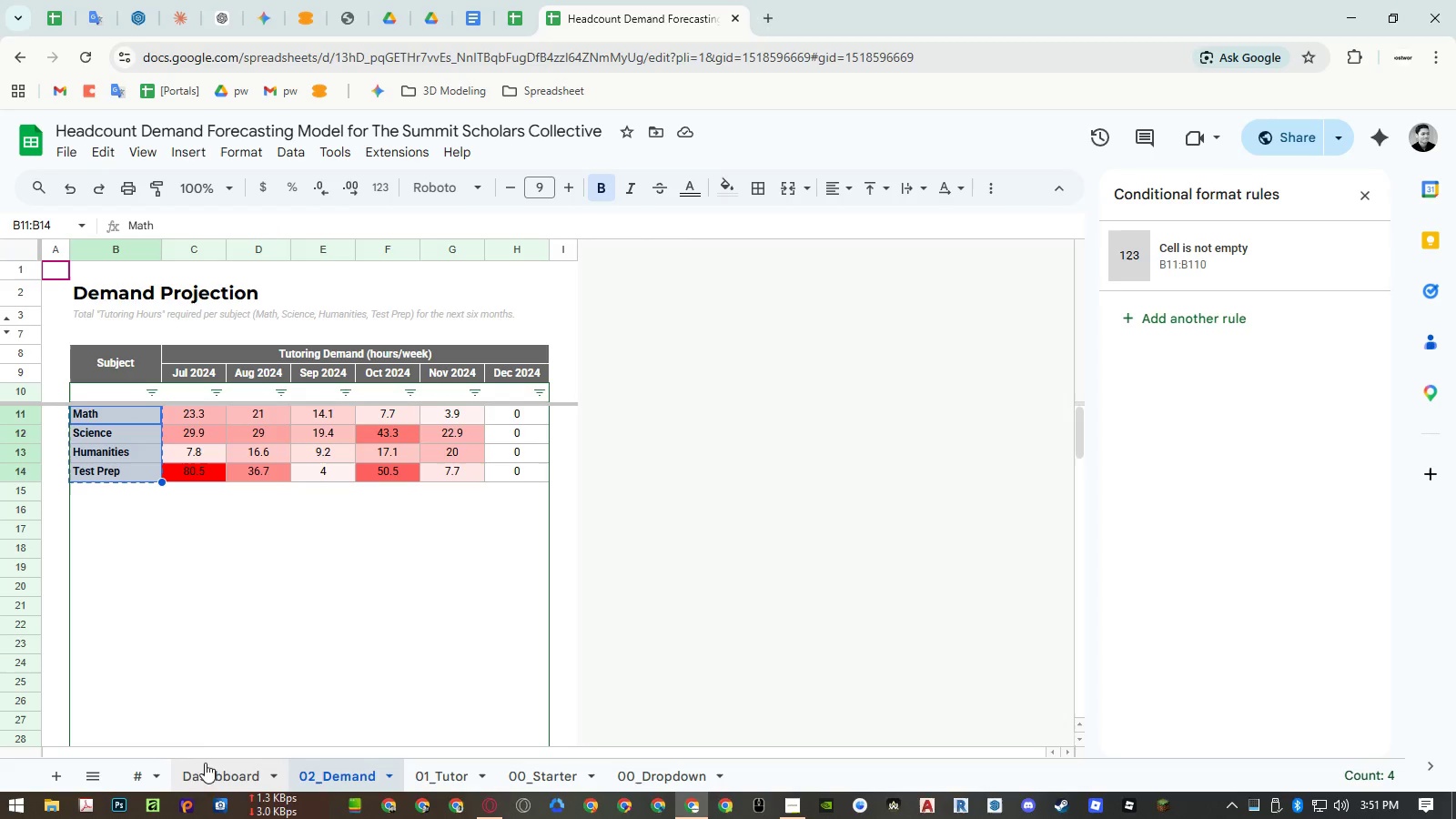 
left_click([208, 772])
 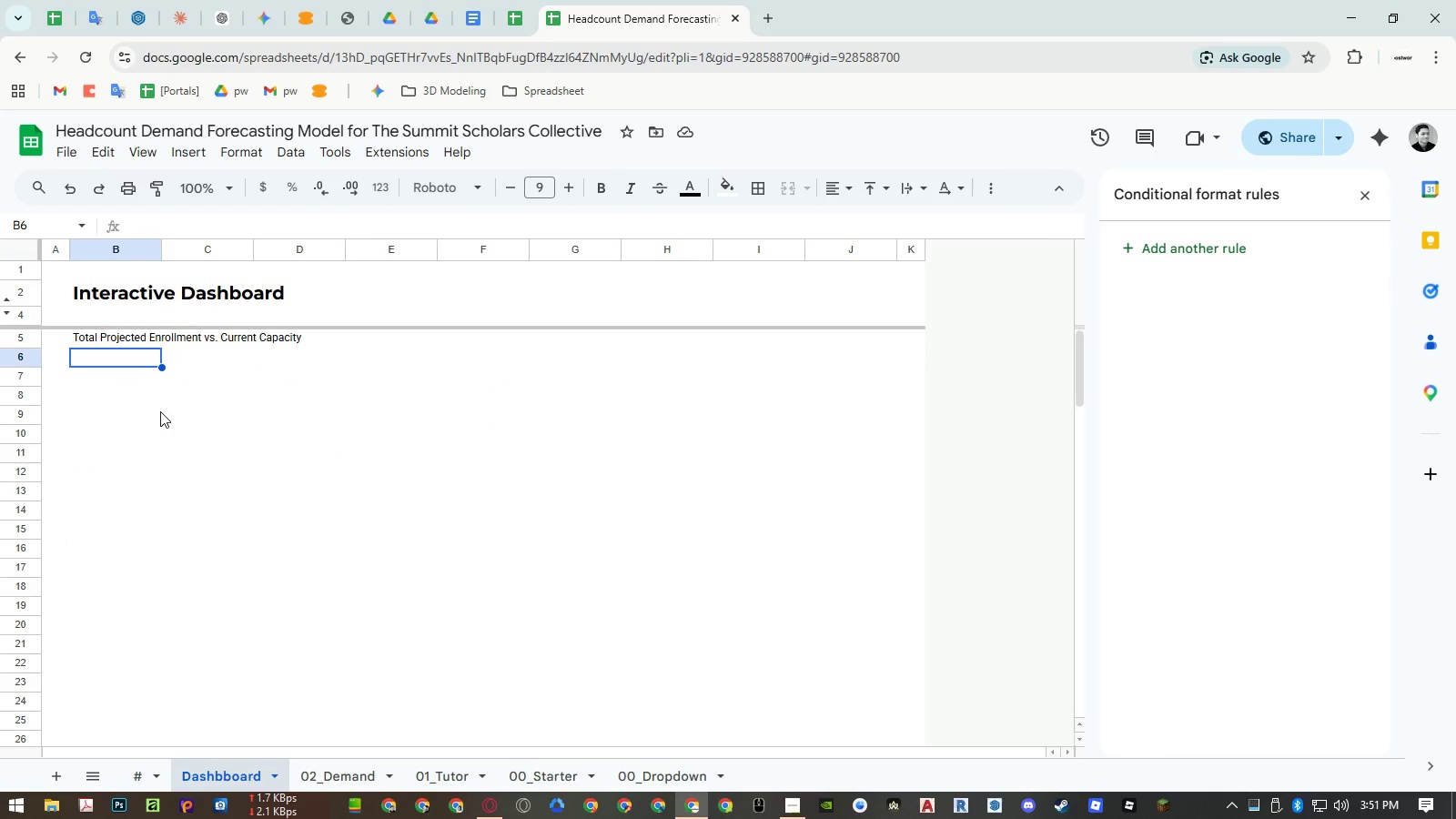 
key(Control+ControlLeft)
 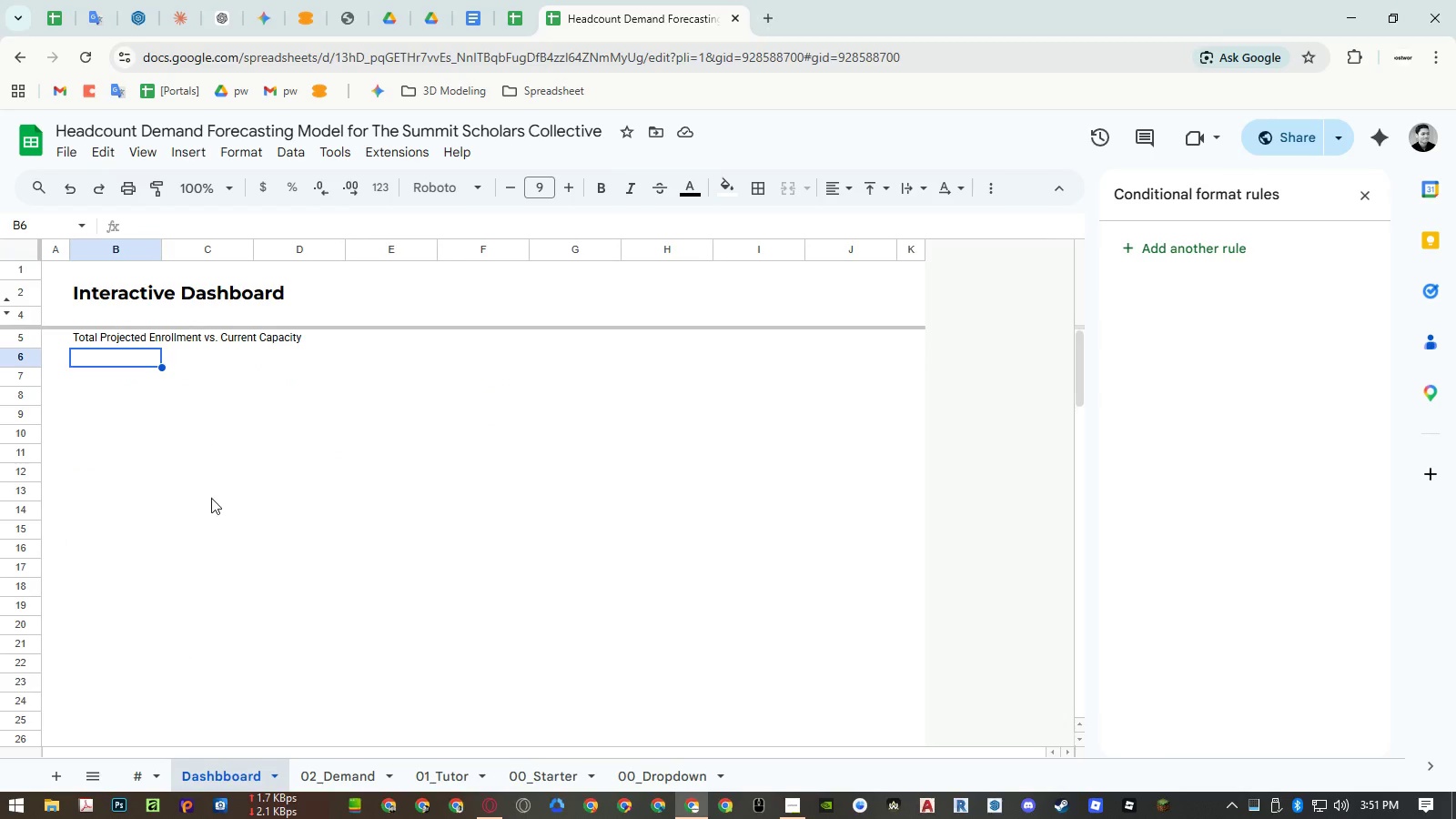 
key(Control+Shift+ShiftLeft)
 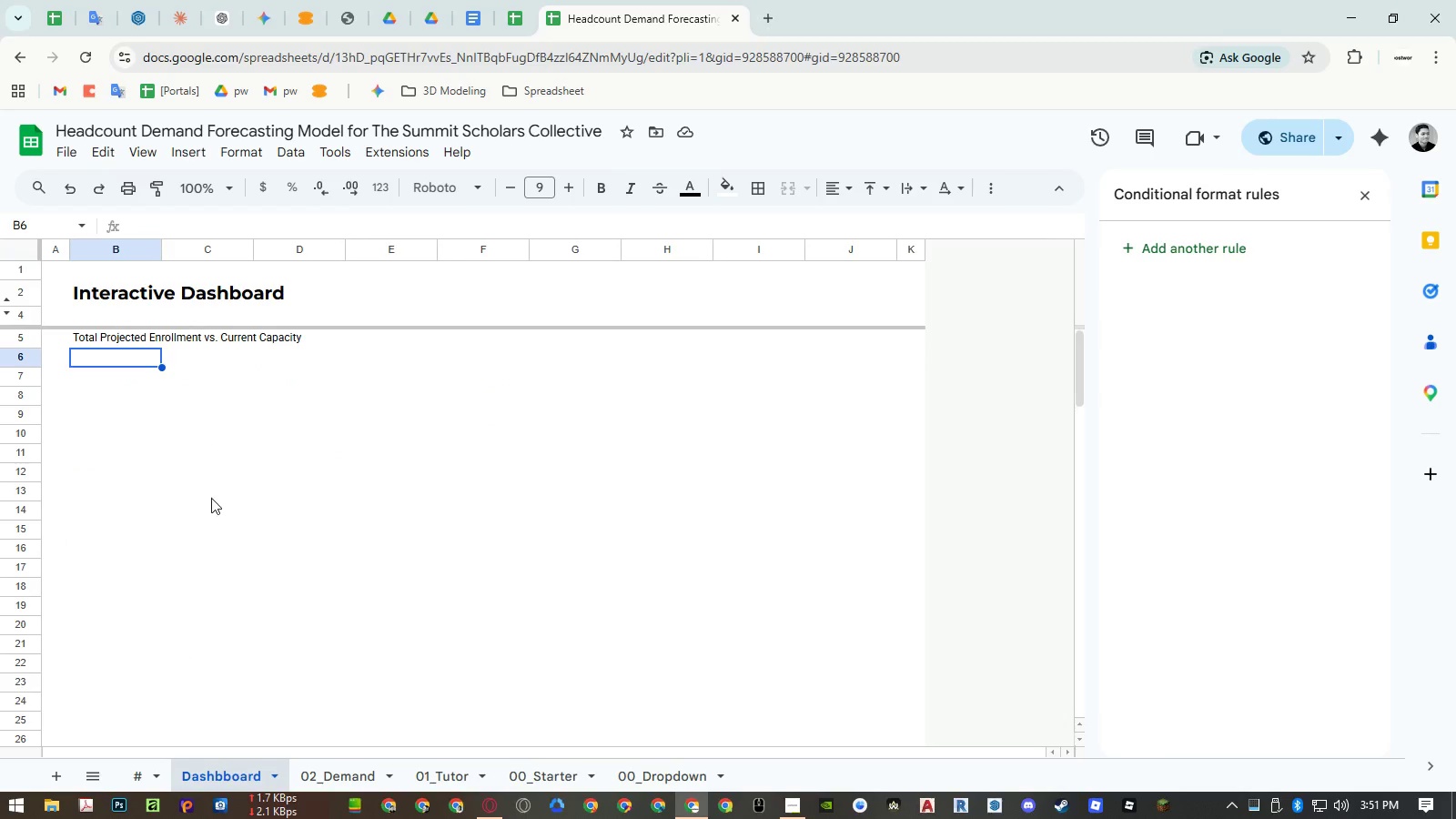 
key(Control+Shift+V)
 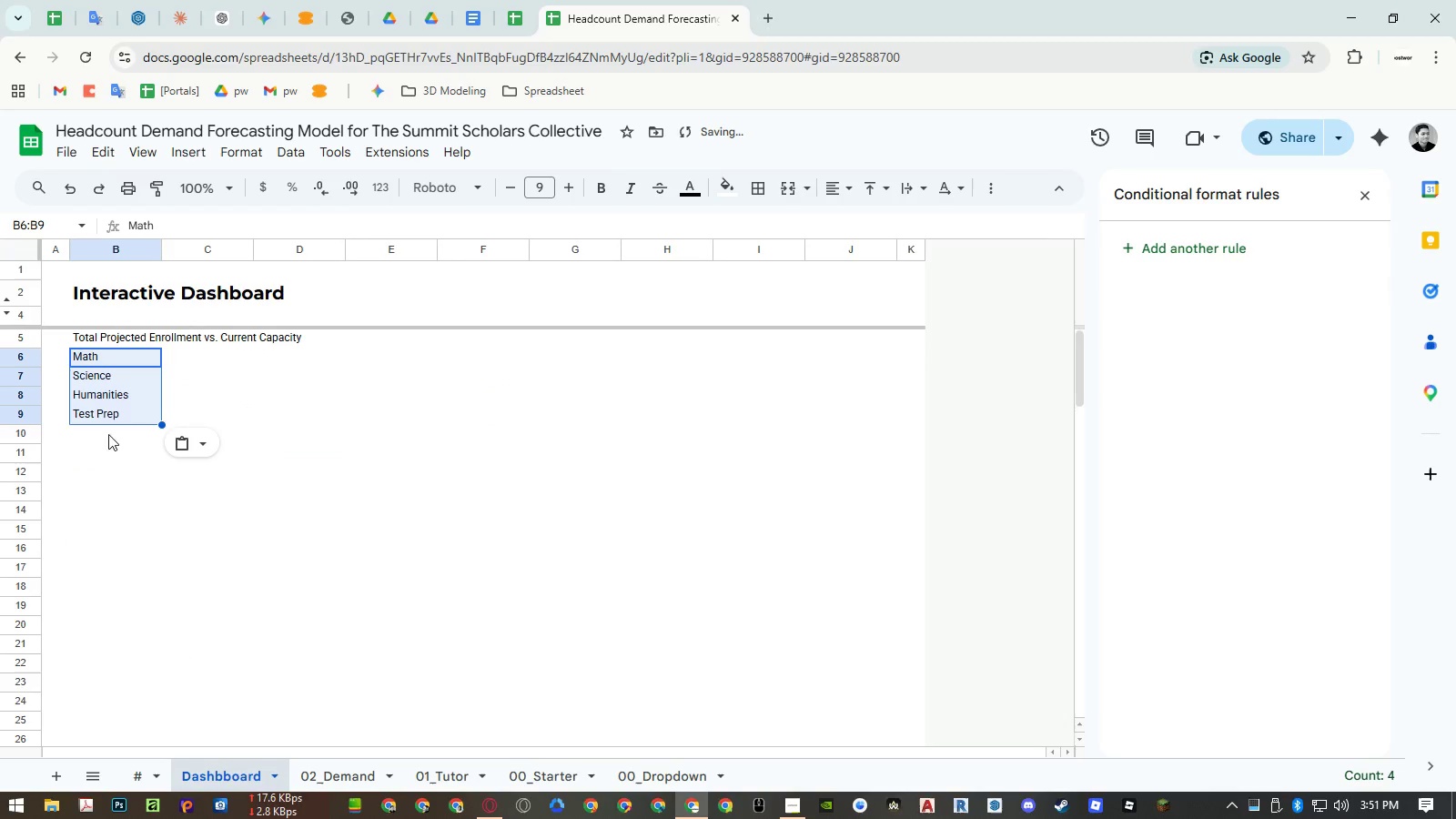 
left_click([28, 434])
 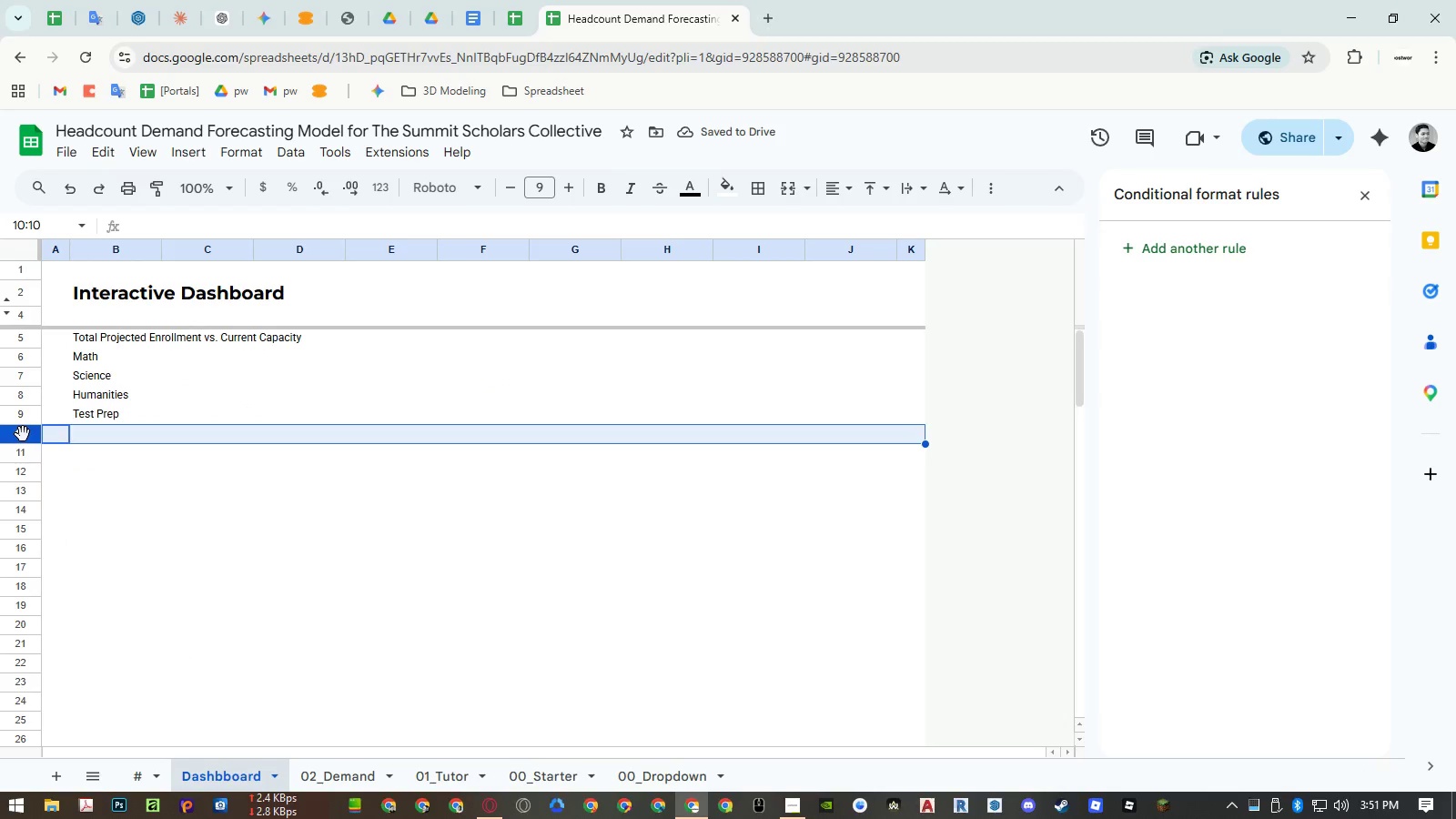 
left_click_drag(start_coordinate=[23, 434], to_coordinate=[35, 364])
 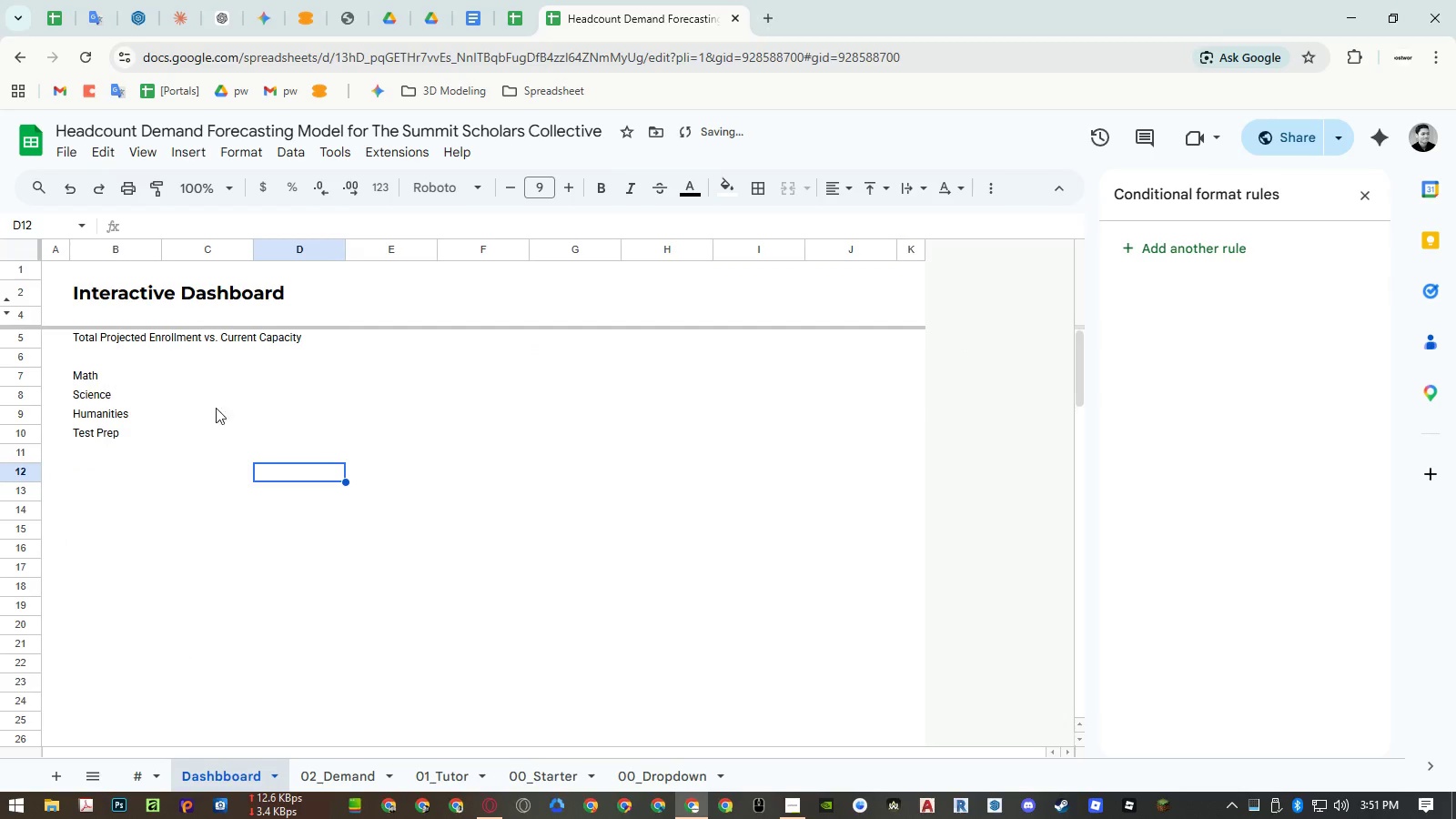 
left_click([199, 385])
 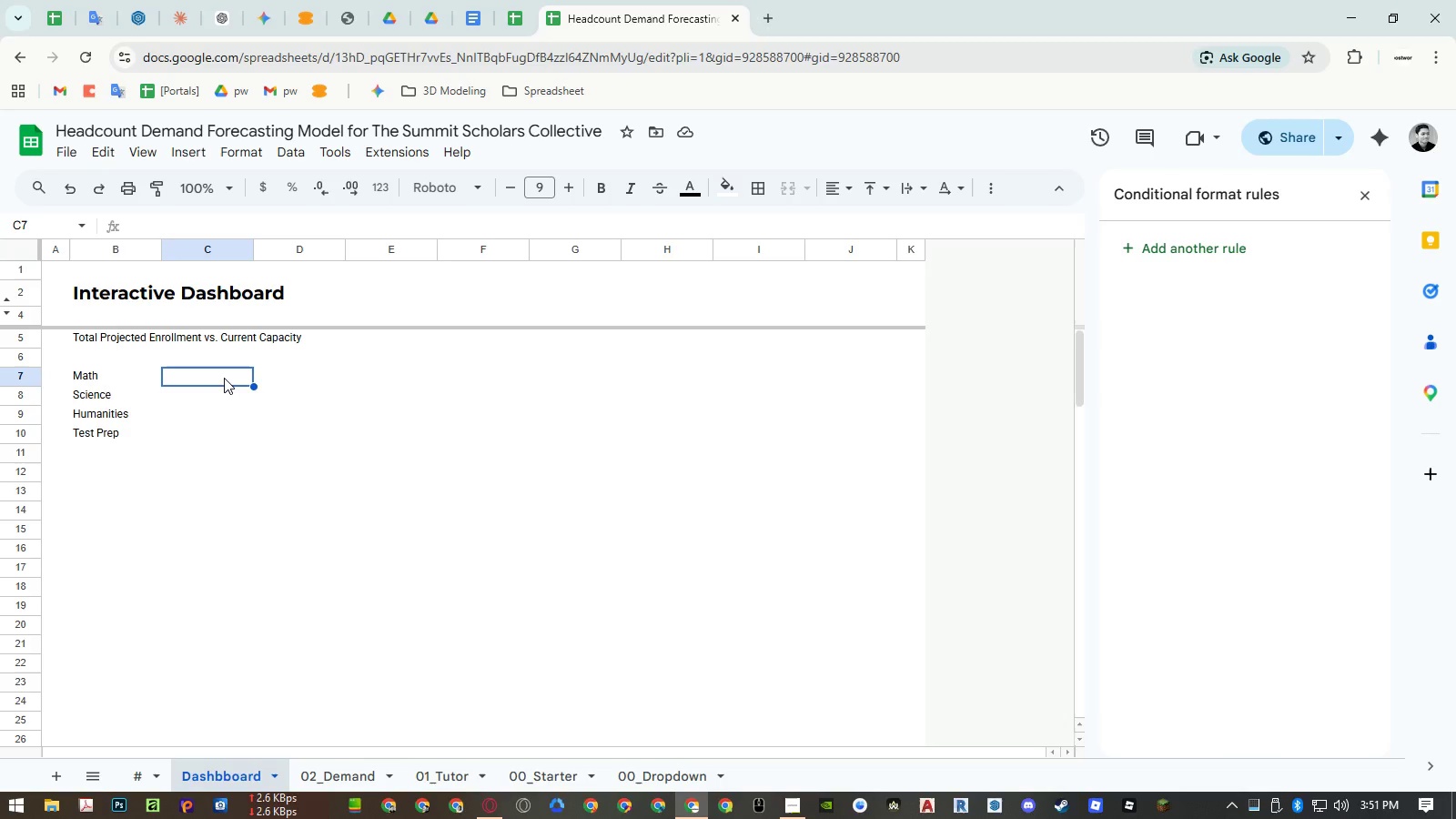 
wait(15.03)
 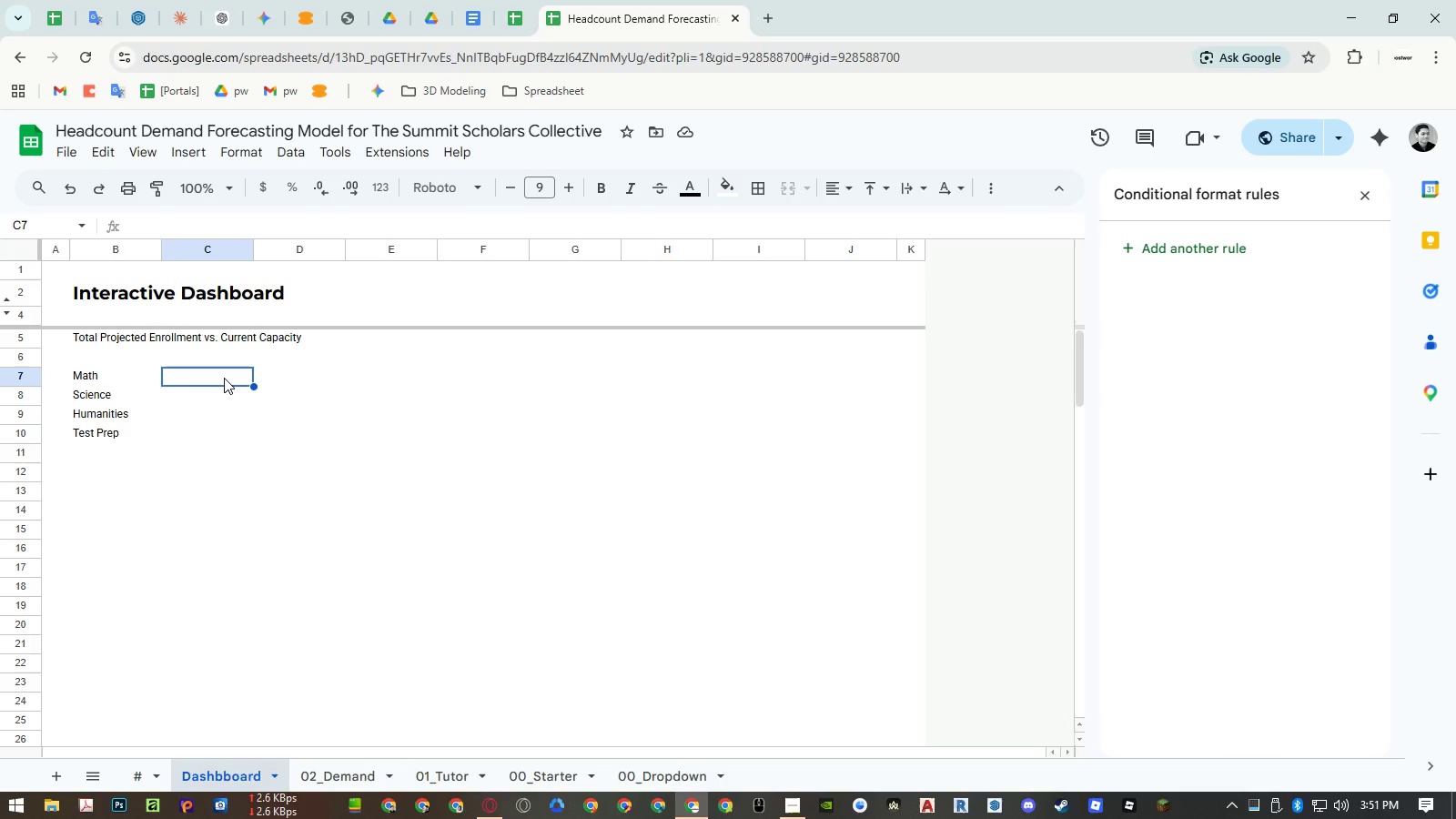 
double_click([94, 339])
 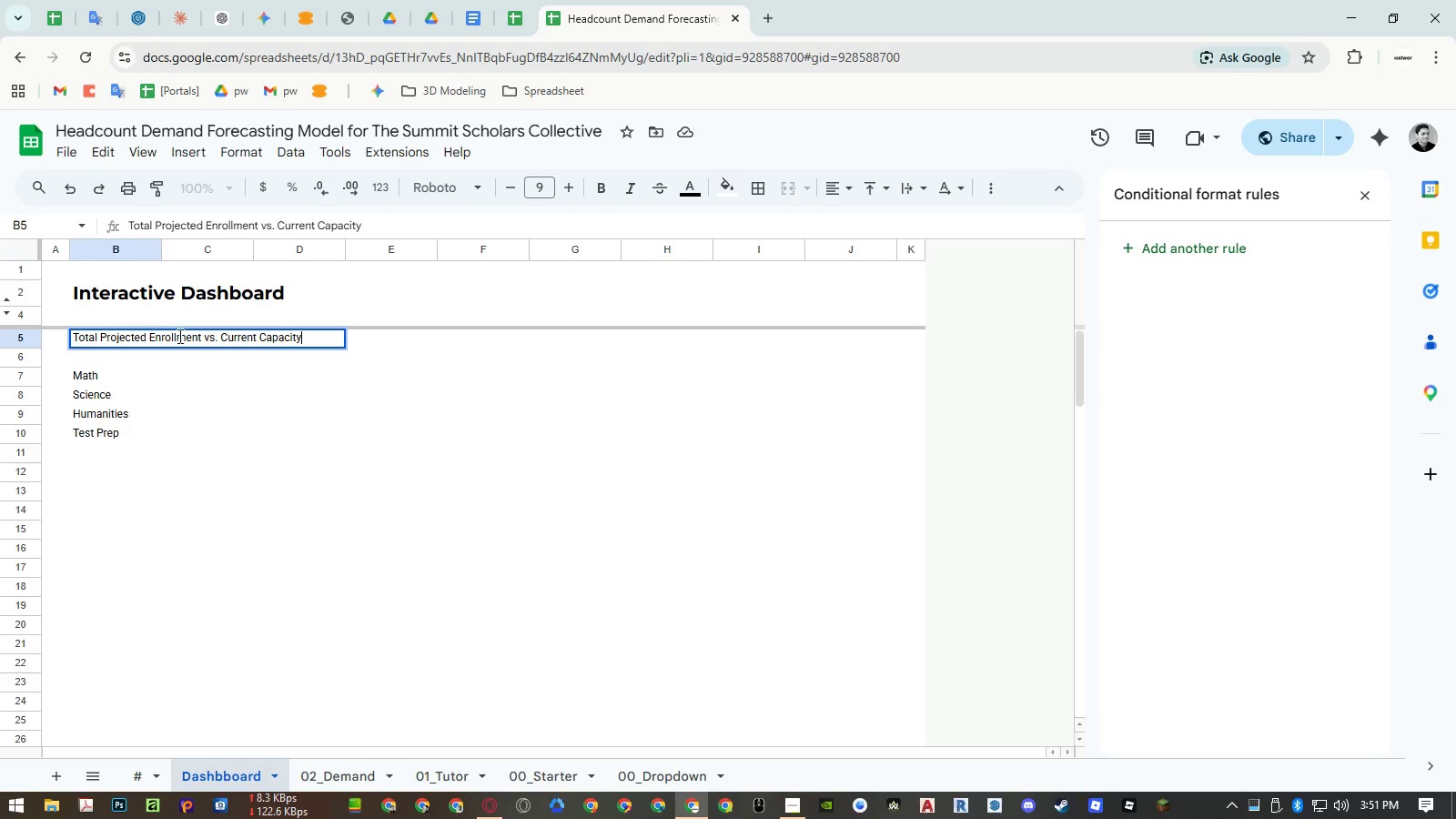 
left_click([185, 336])
 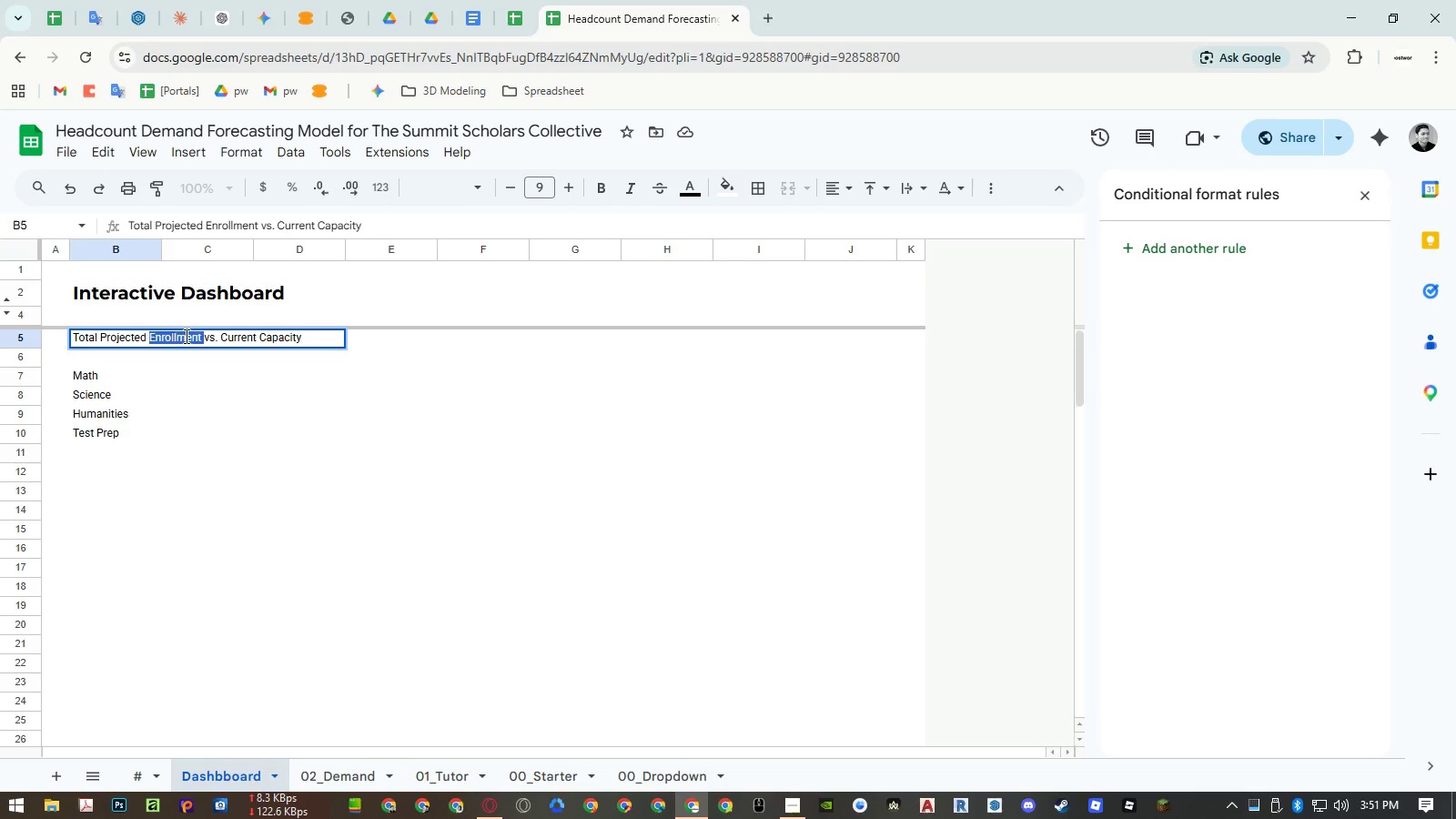 
left_click_drag(start_coordinate=[185, 336], to_coordinate=[86, 329])
 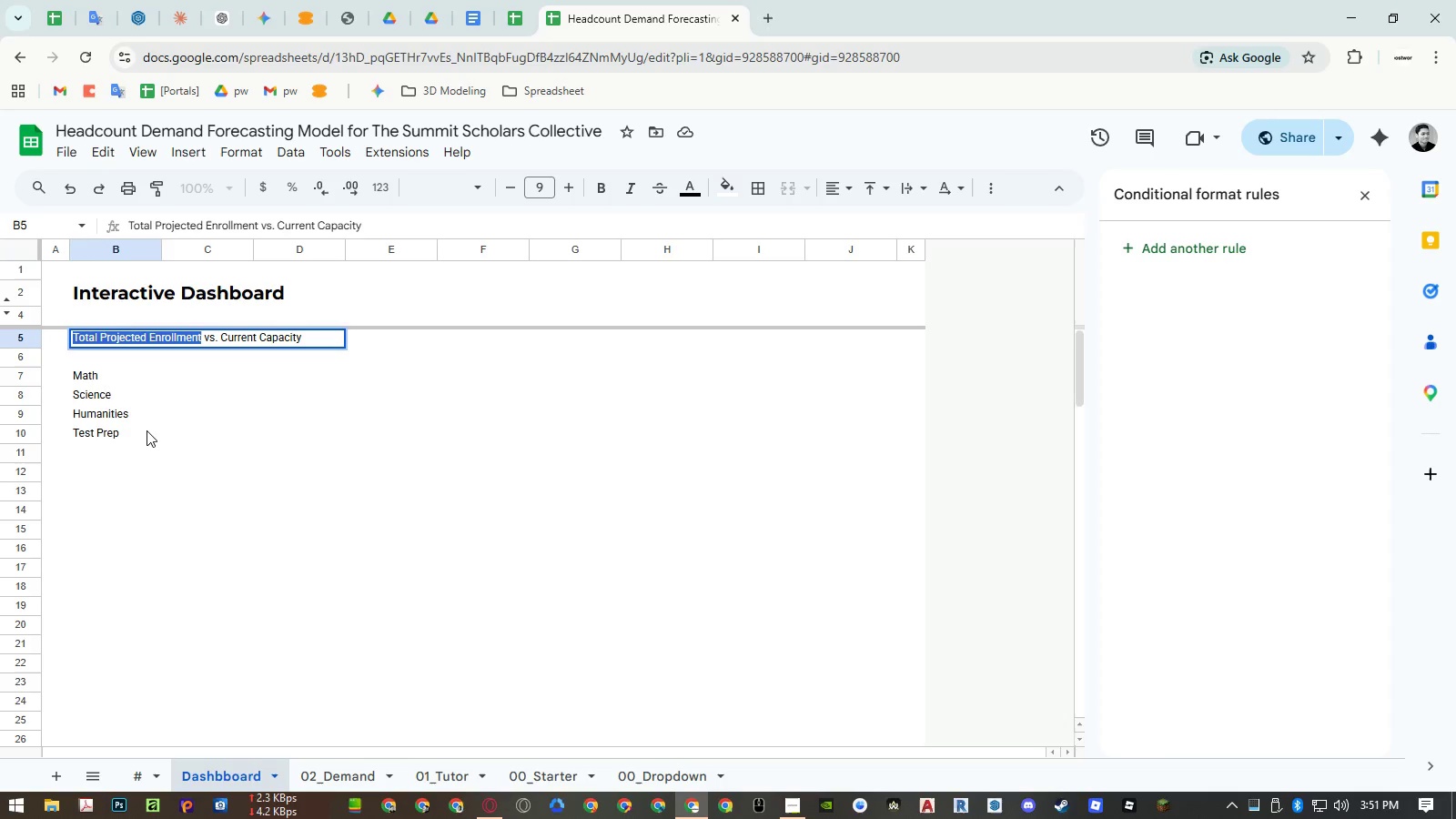 
key(Control+ControlLeft)
 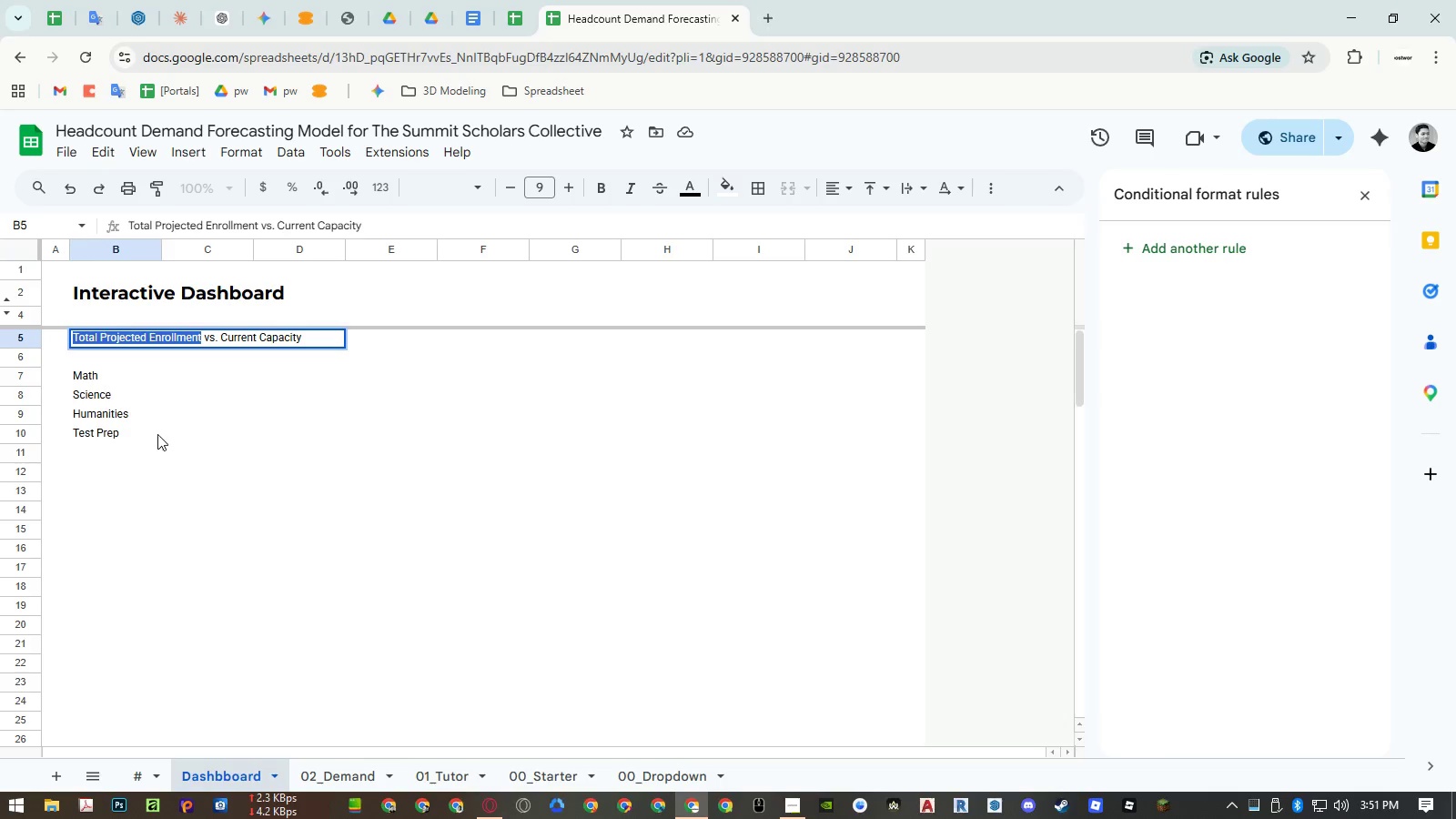 
key(Control+C)
 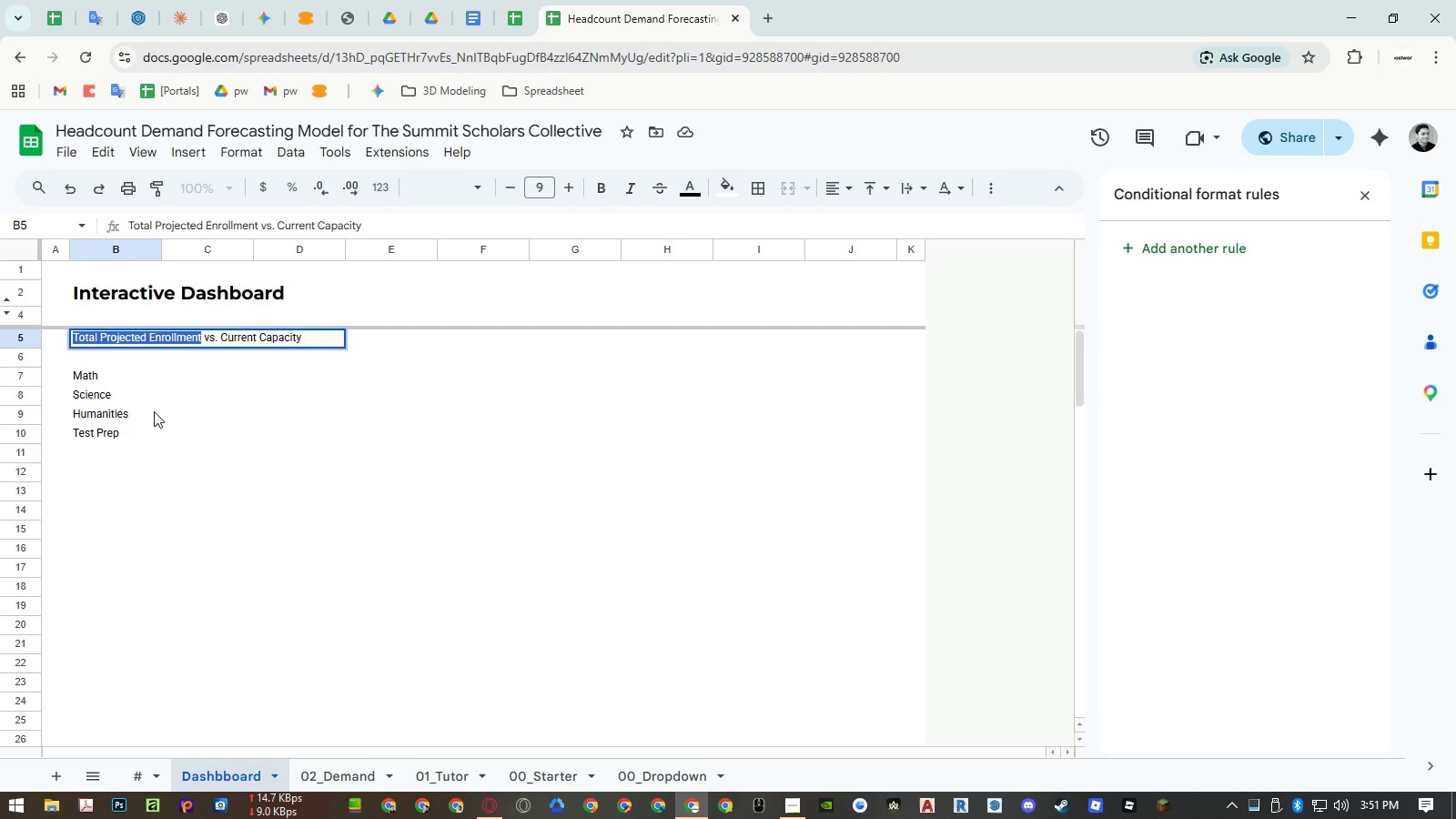 
key(Escape)
 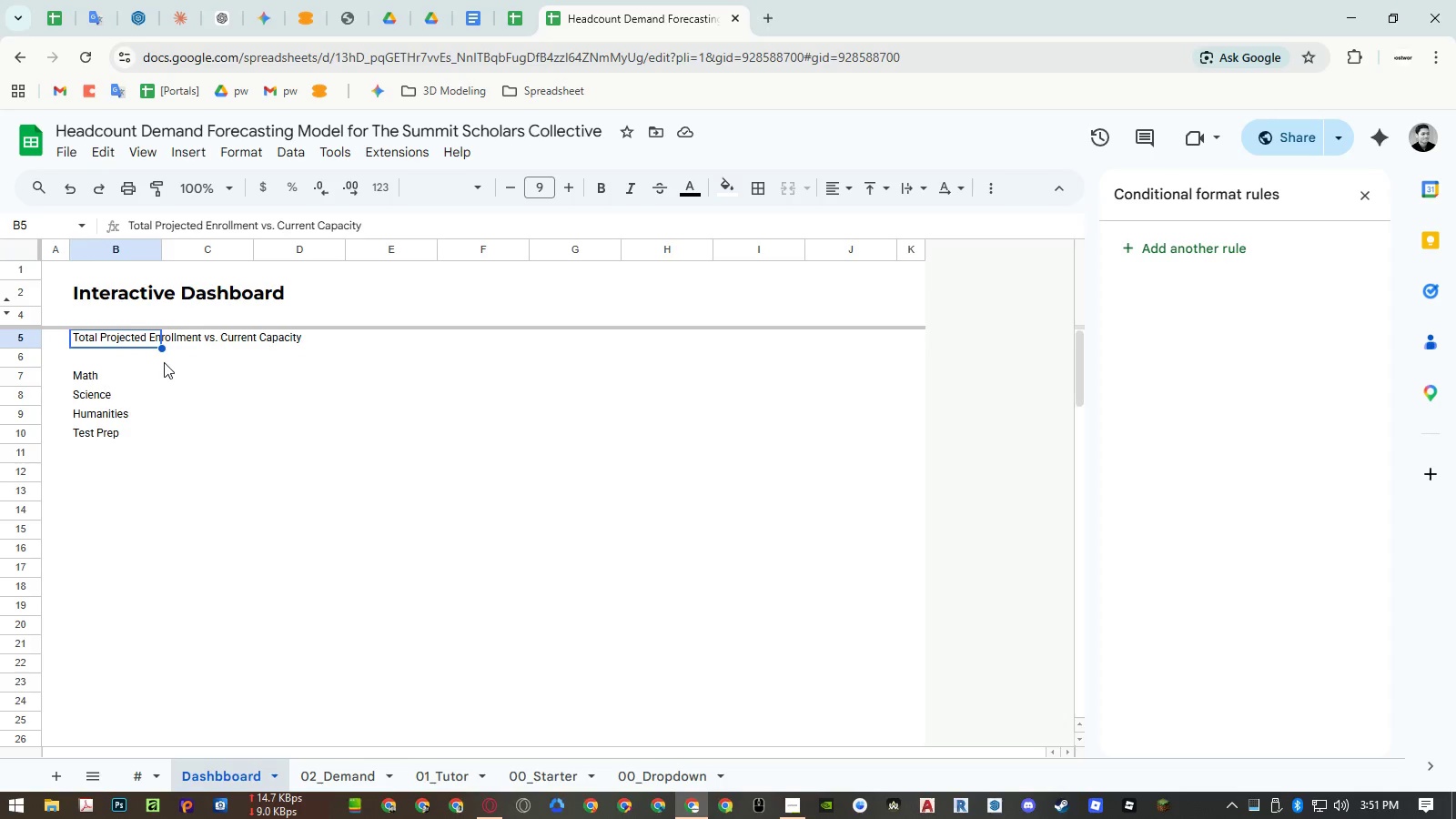 
left_click([166, 363])
 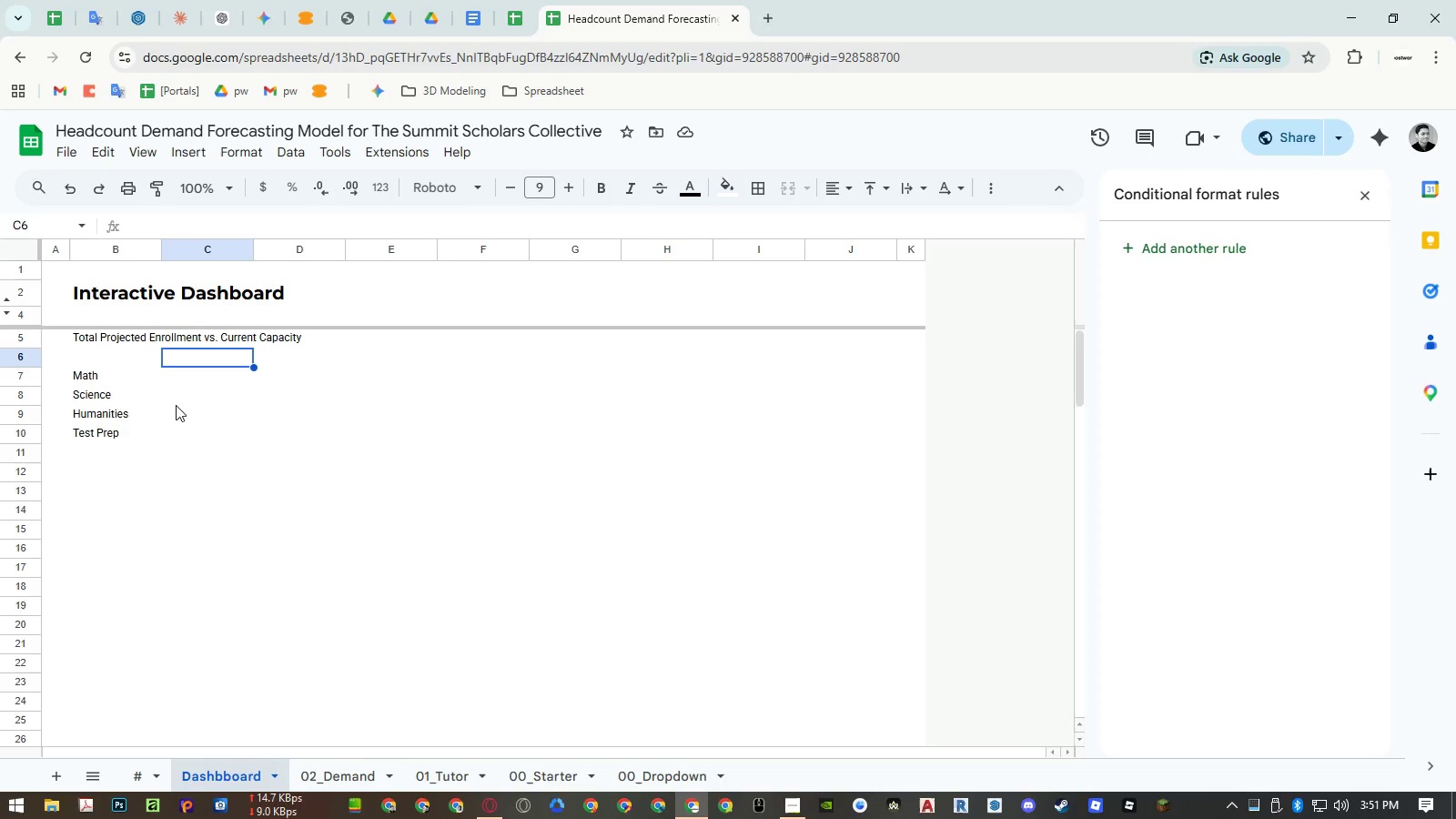 
key(Control+ControlLeft)
 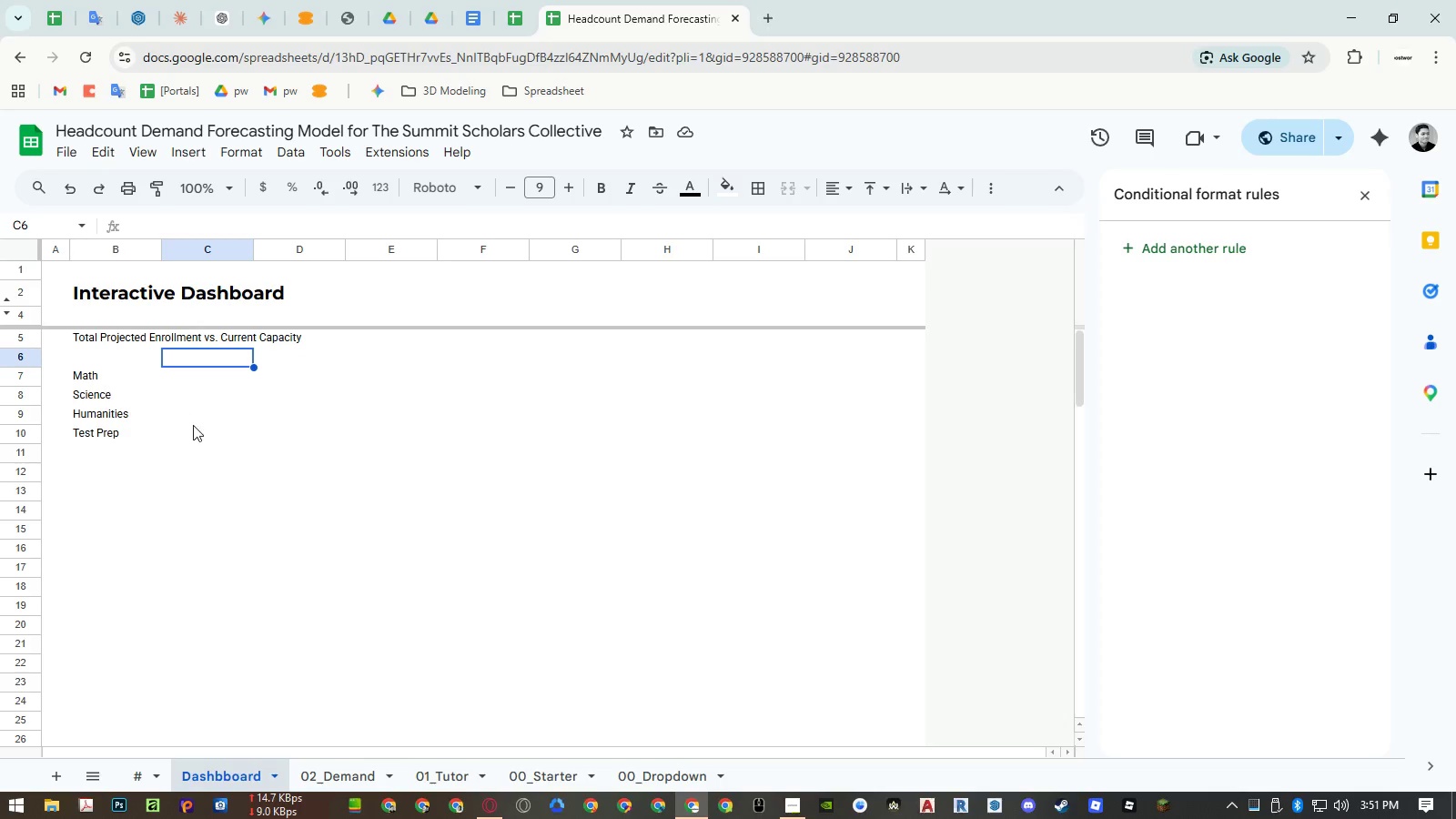 
key(Control+Shift+ShiftLeft)
 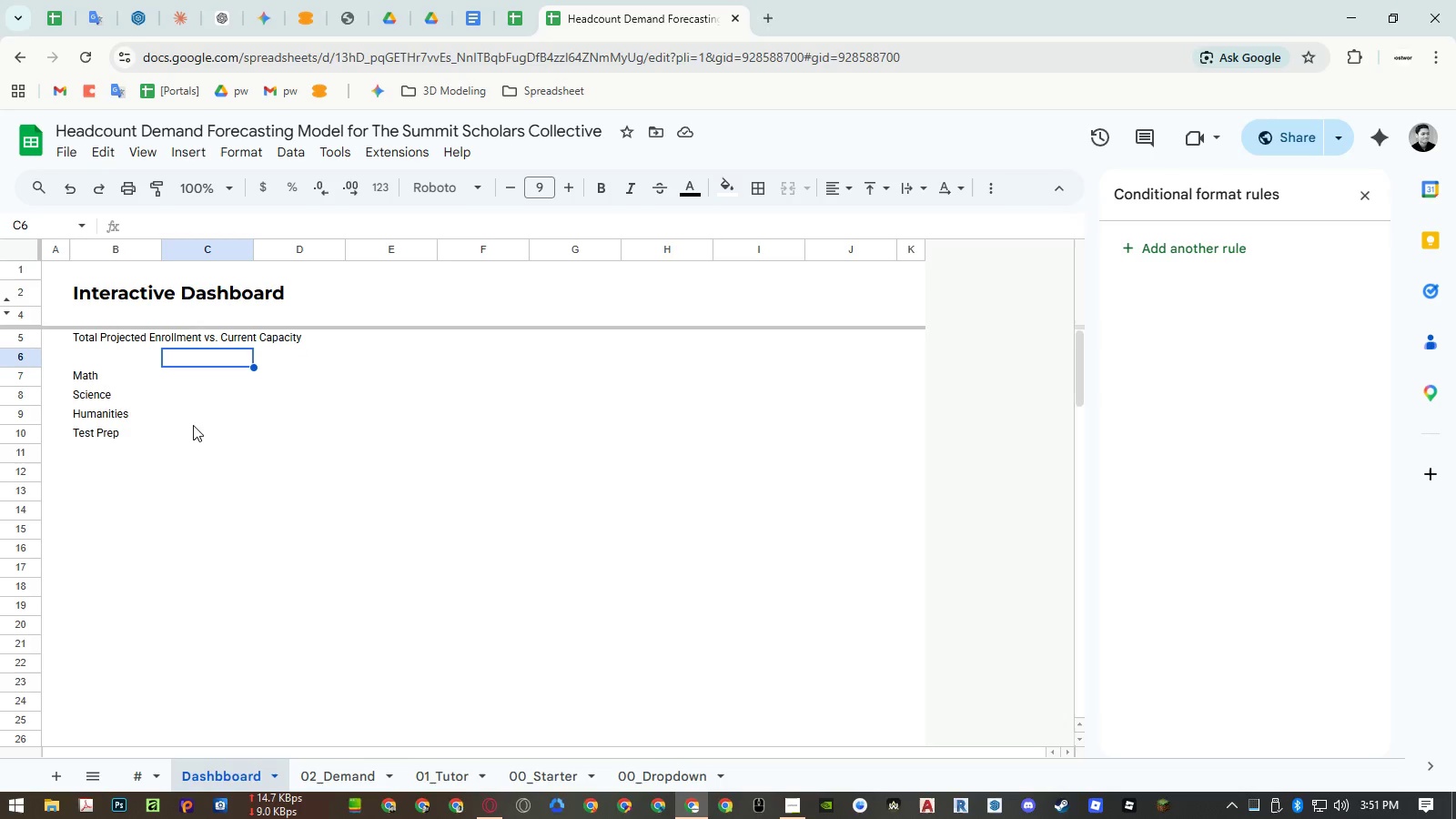 
key(Control+Shift+V)
 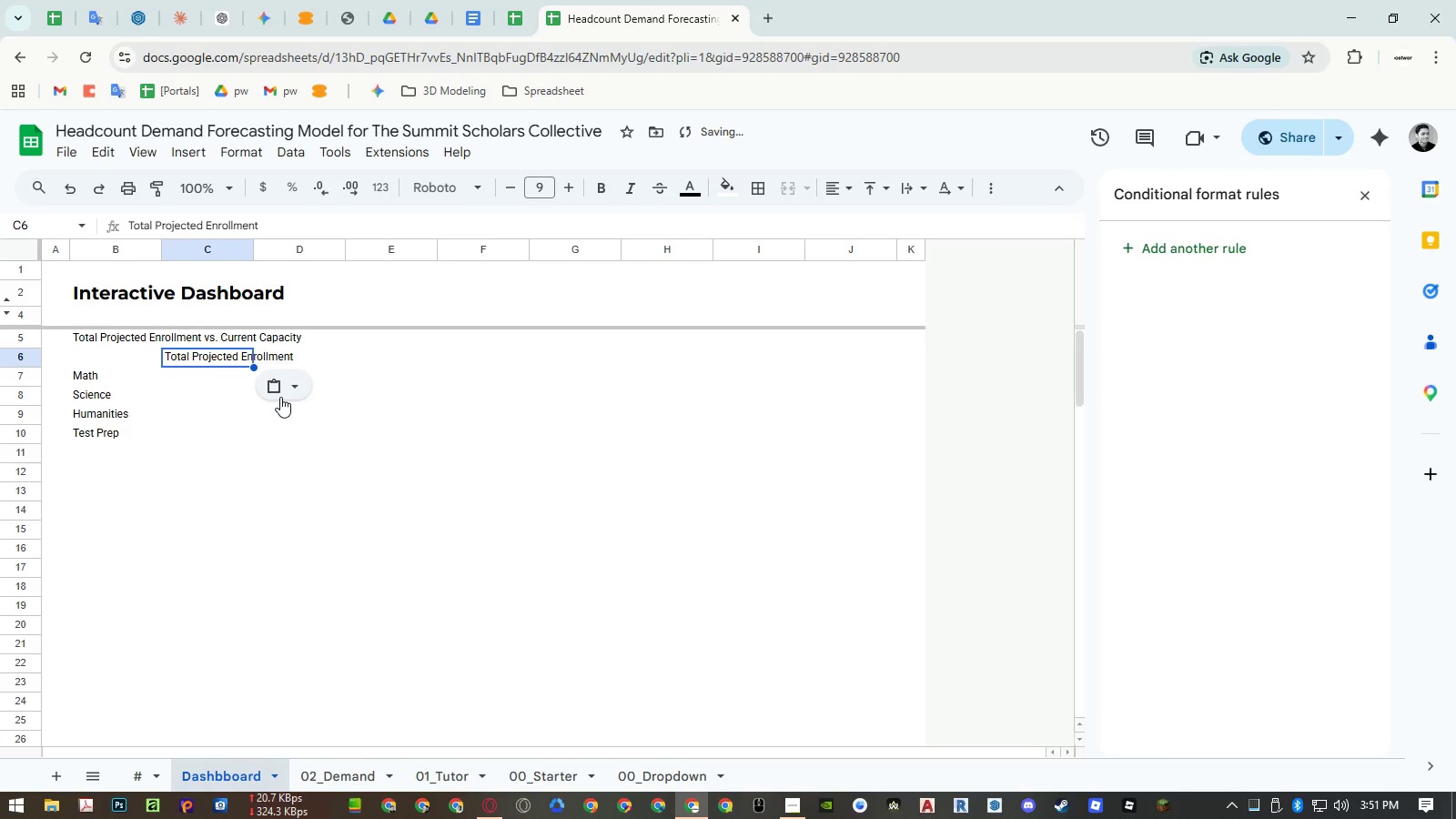 
mouse_move([323, 376])
 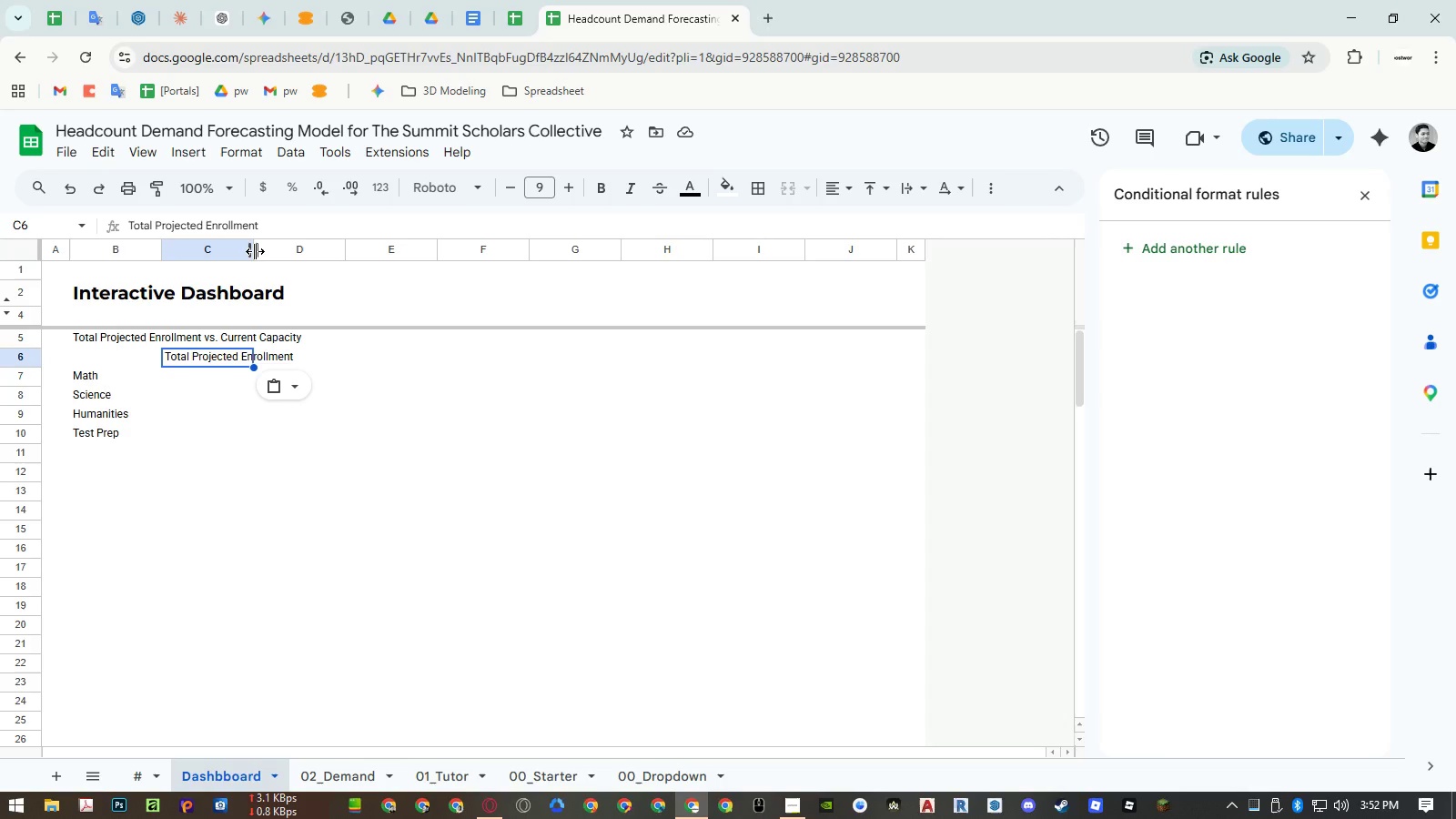 
double_click([255, 251])
 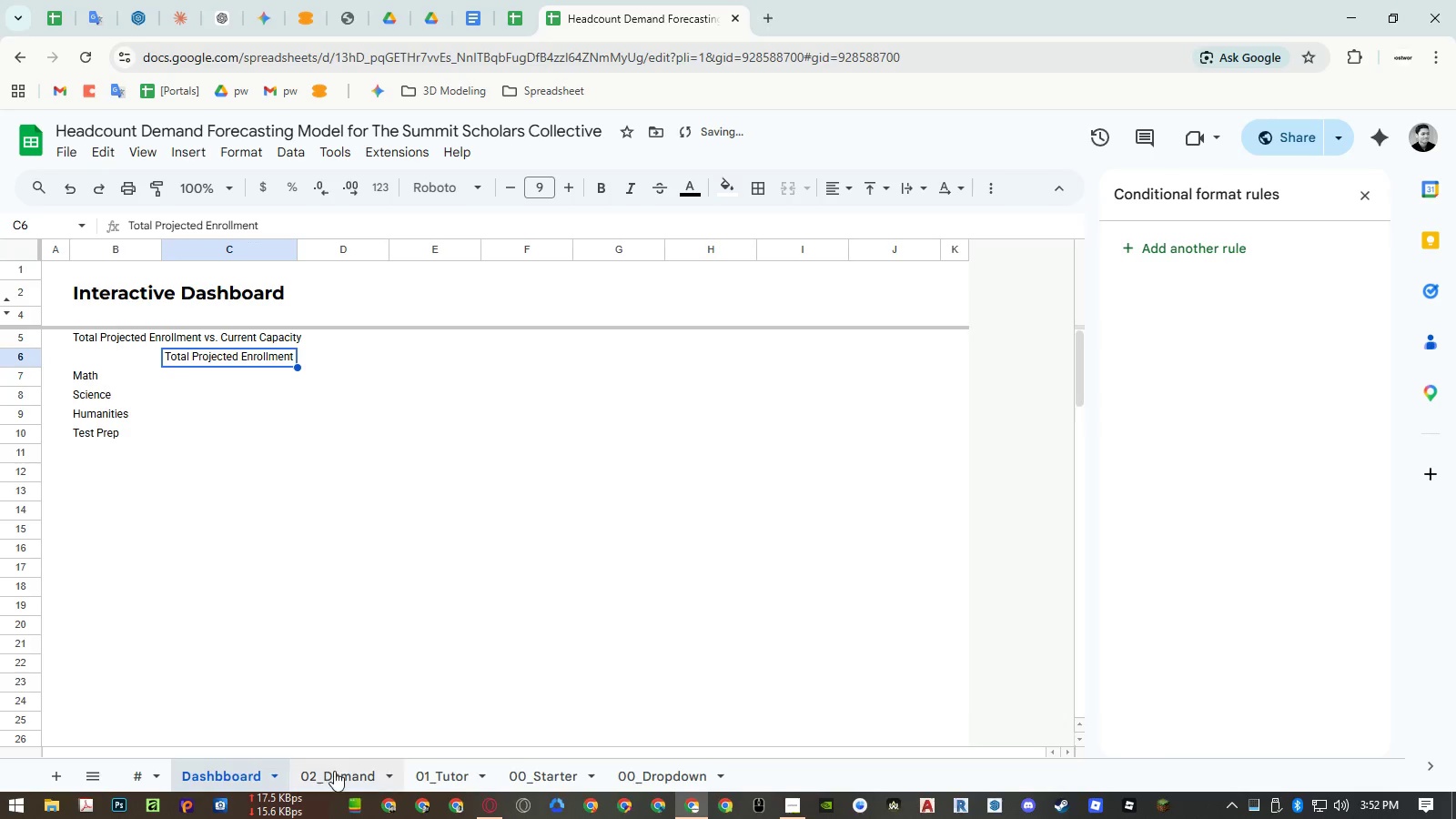 
left_click([334, 771])
 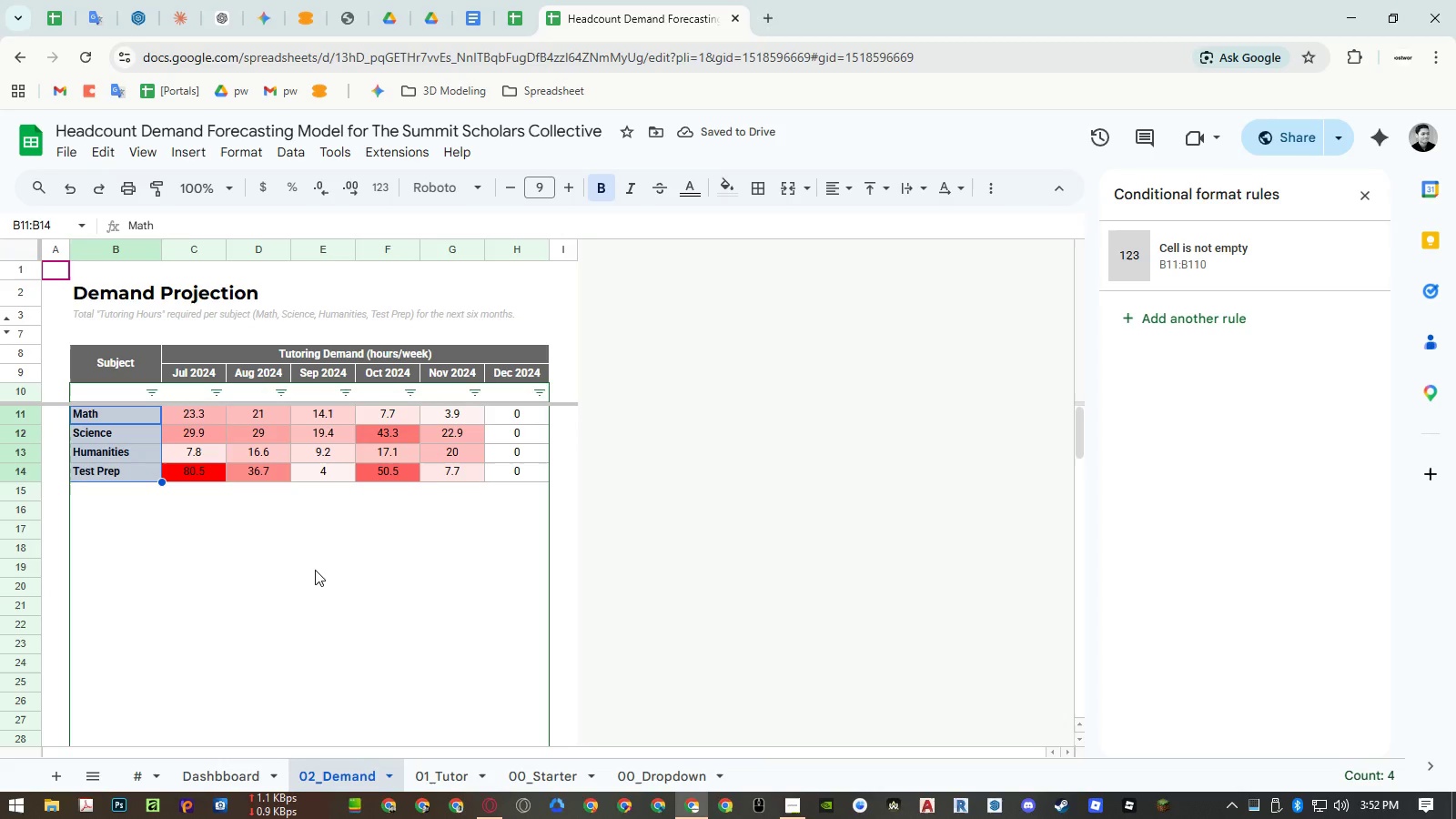 
left_click([258, 771])
 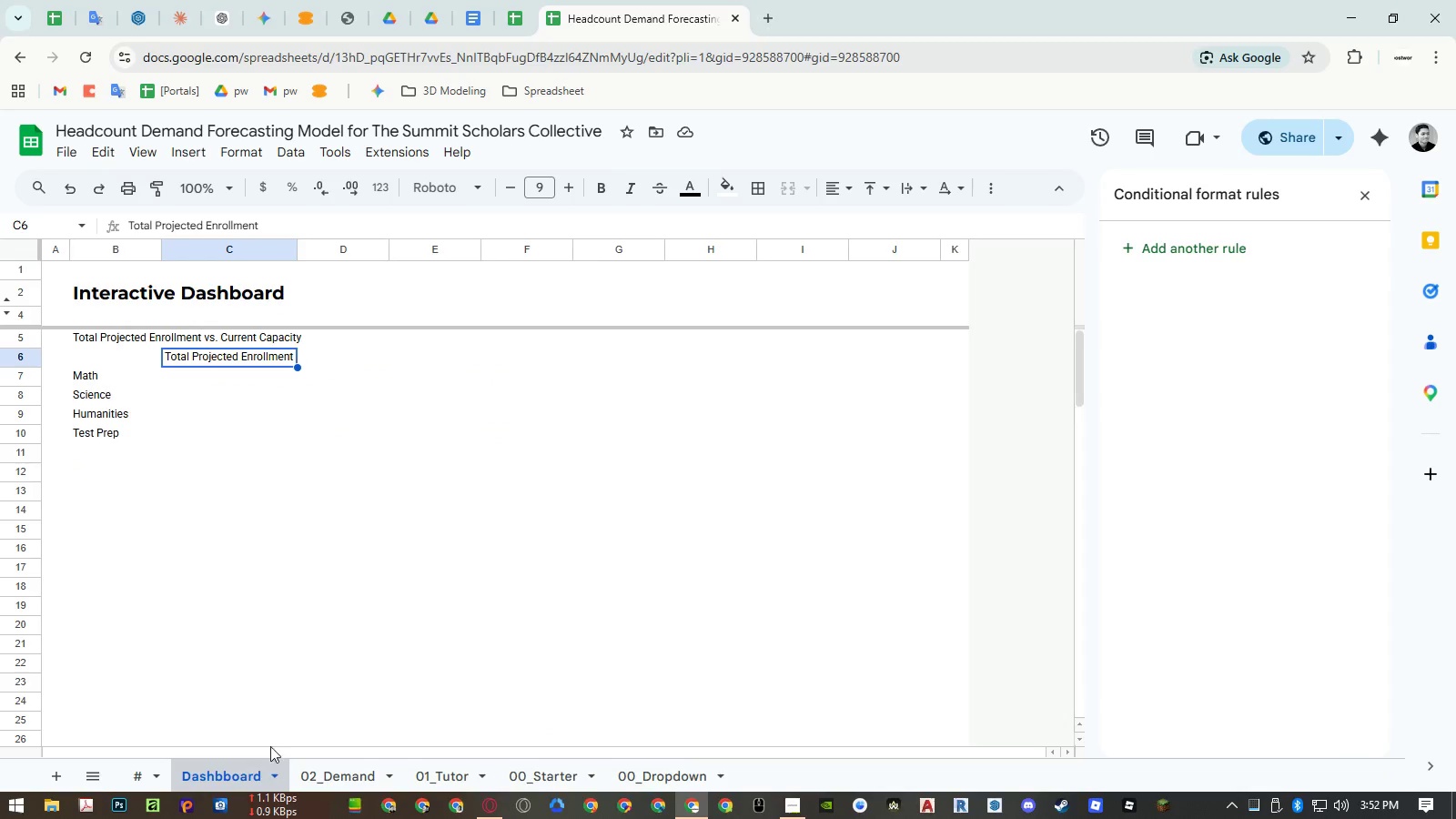 
key(Control+Z)
 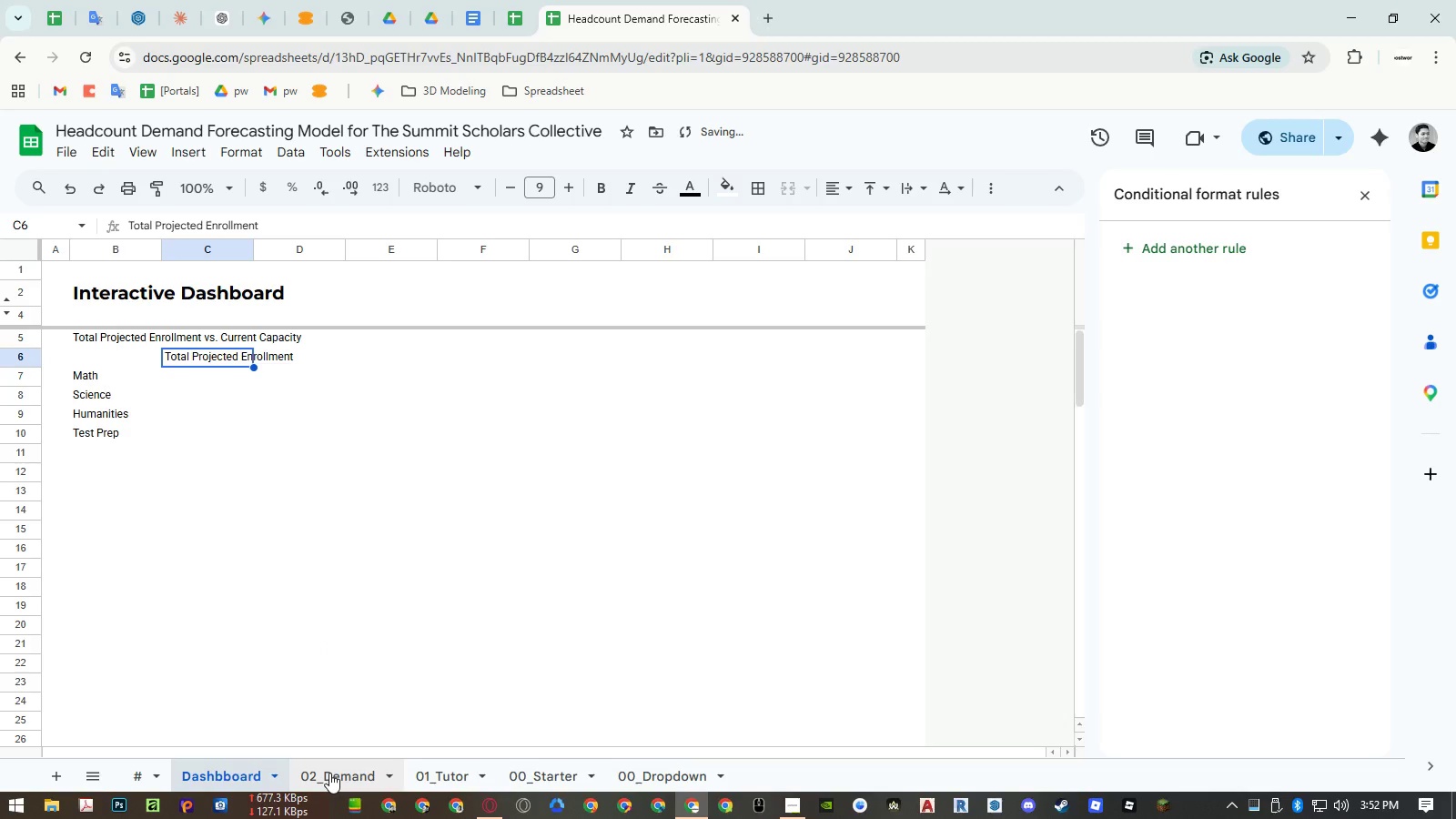 
left_click([329, 773])
 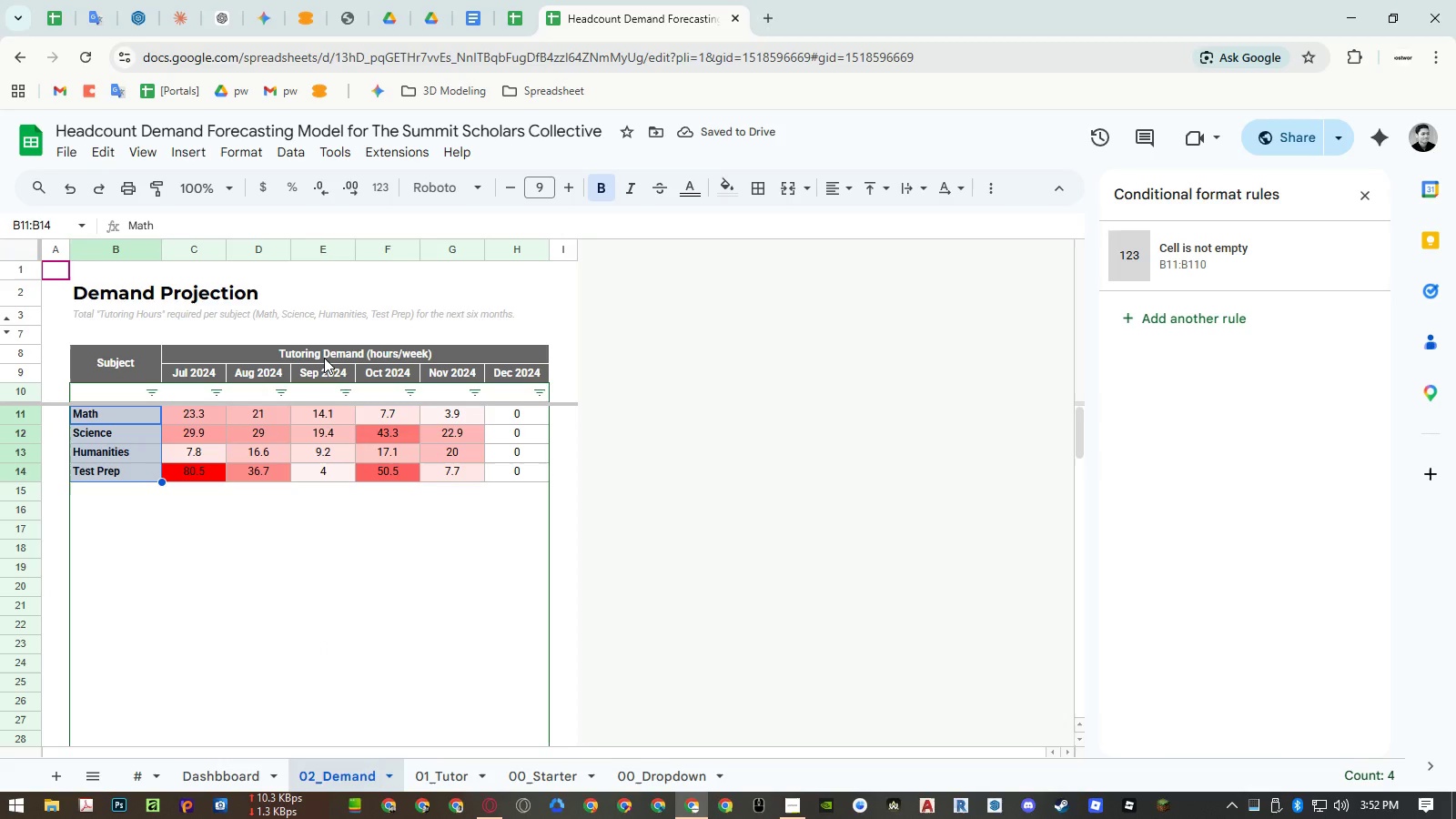 
left_click([324, 358])
 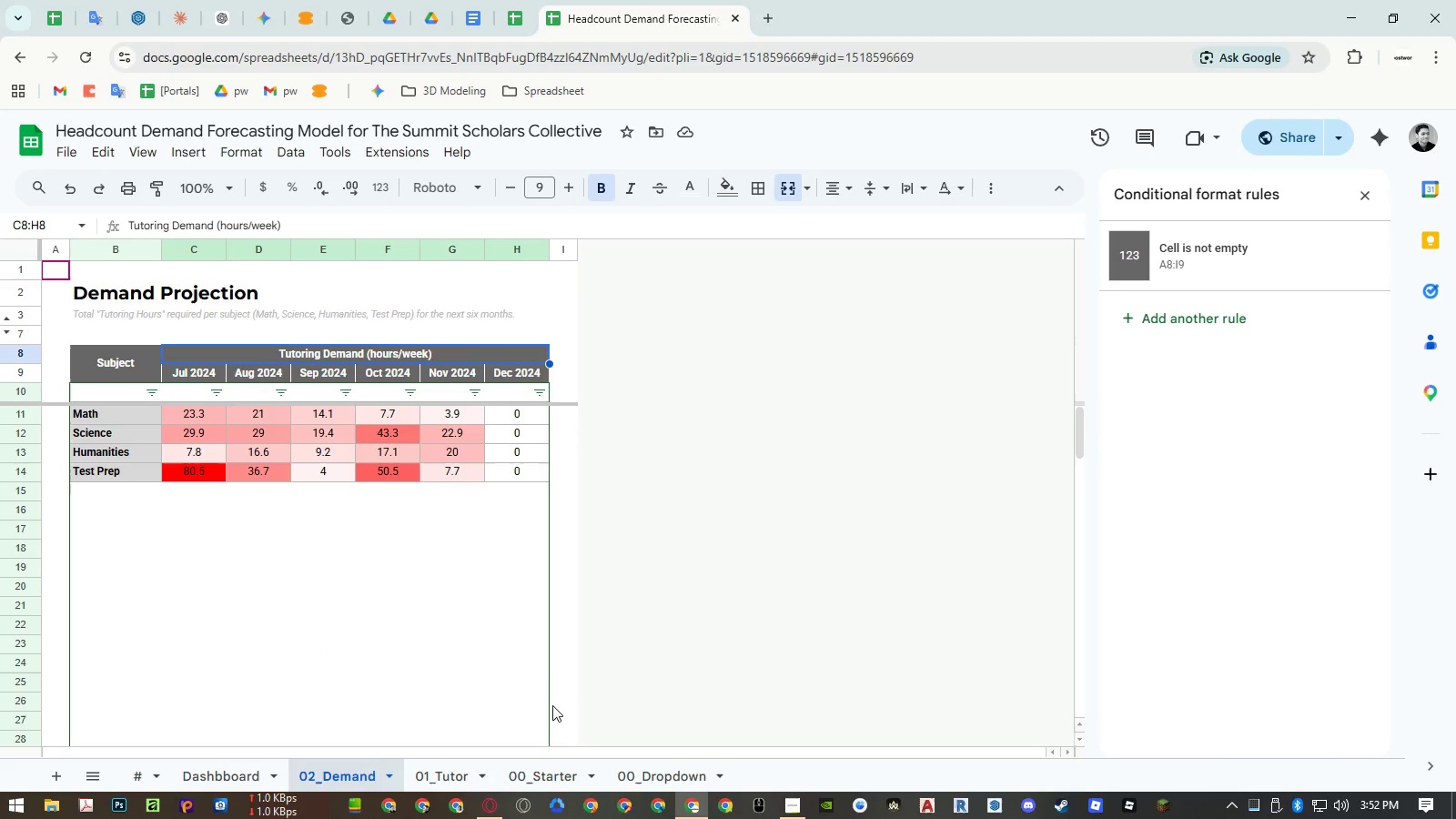 
left_click([547, 777])
 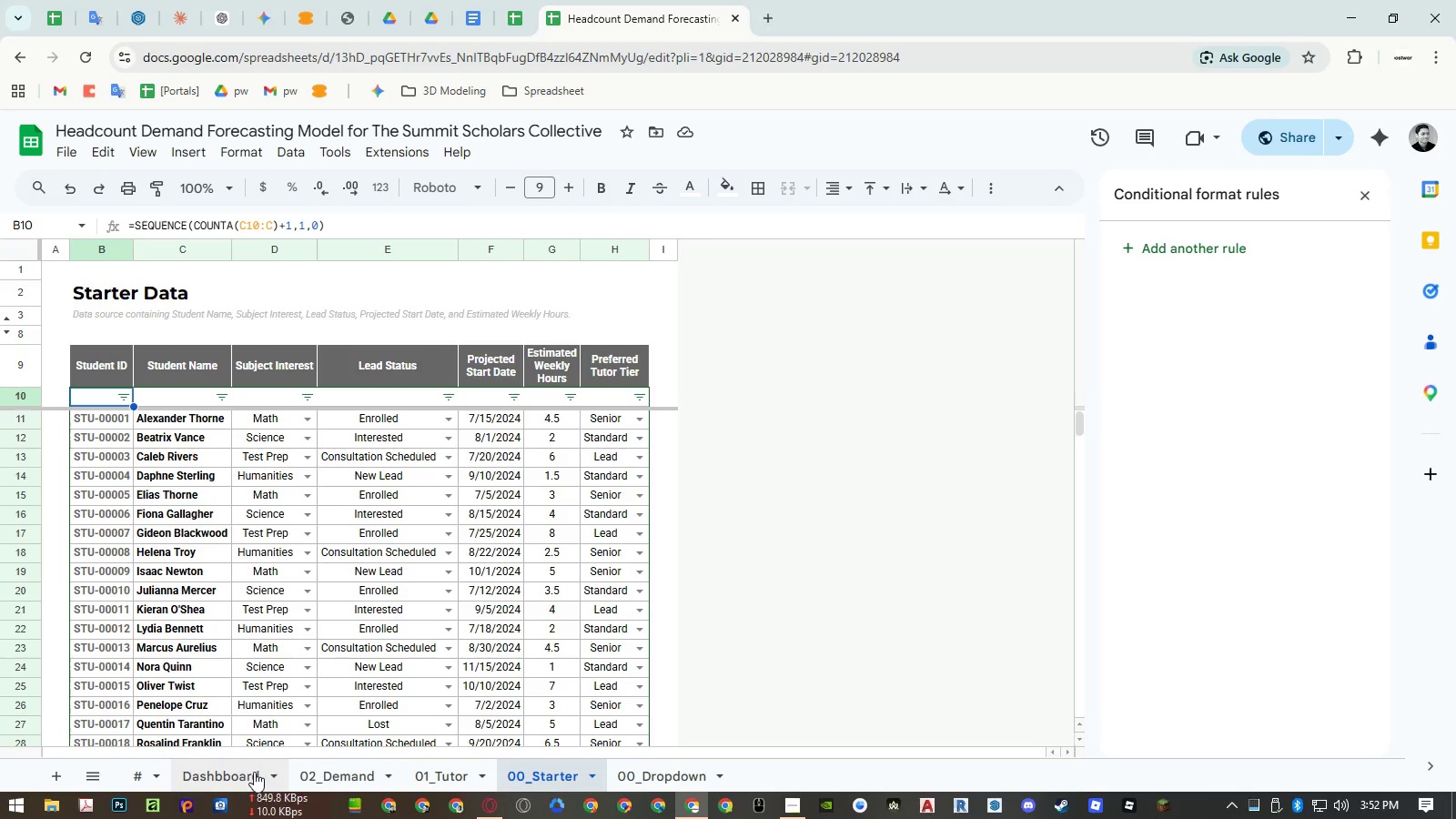 
wait(5.75)
 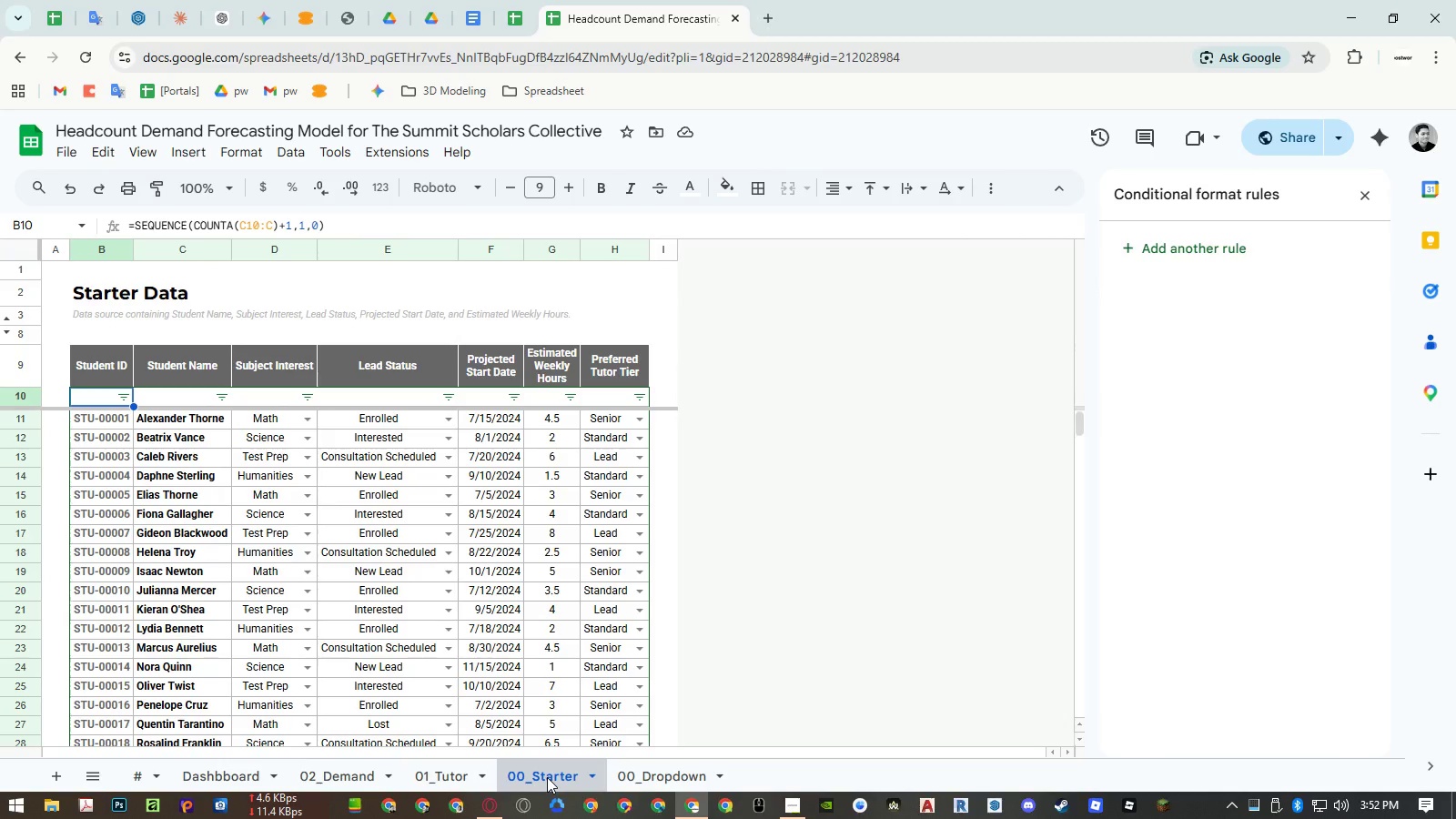 
left_click([309, 781])
 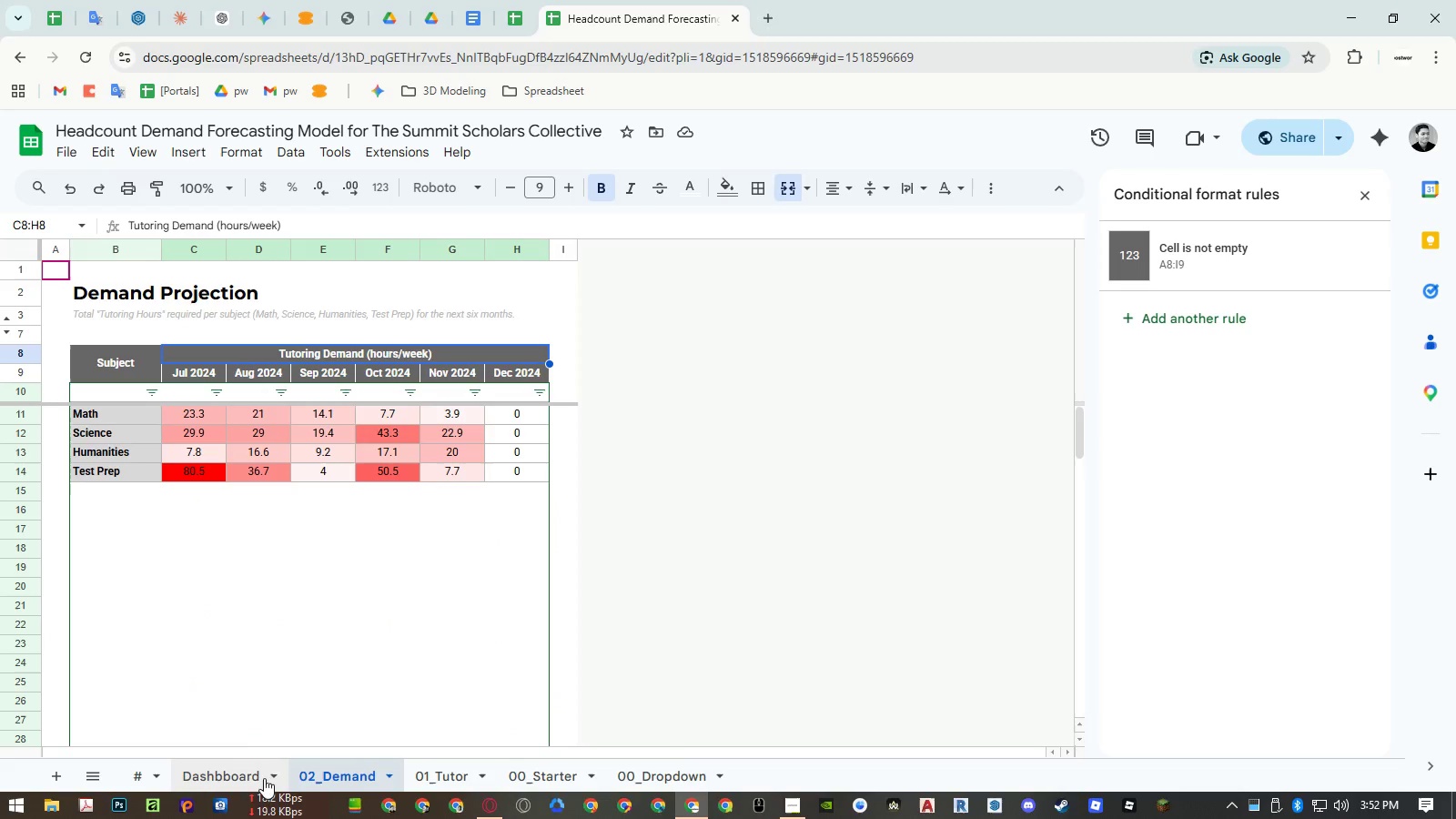 
left_click([203, 773])
 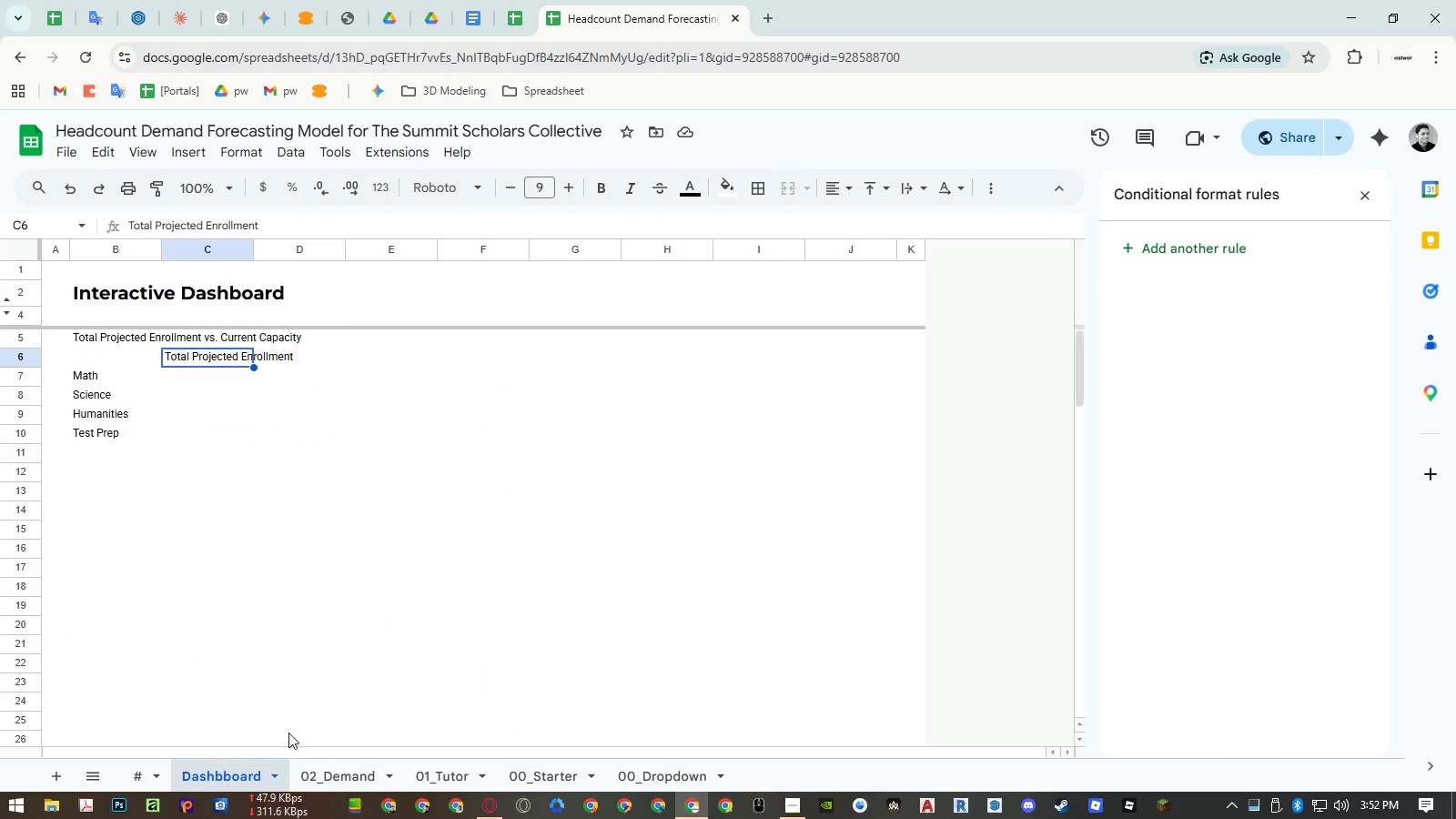 
left_click([339, 771])
 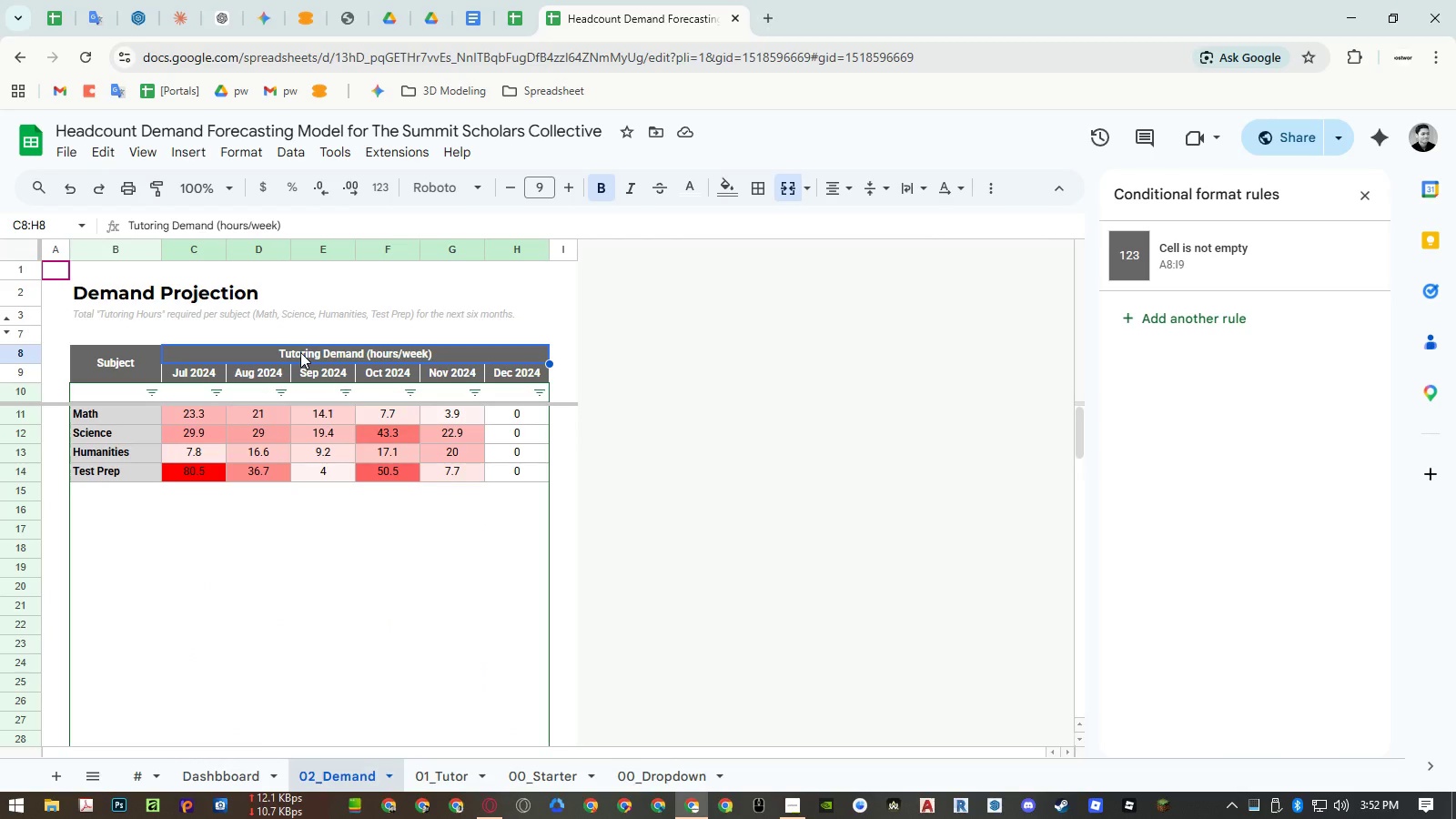 
left_click([300, 352])
 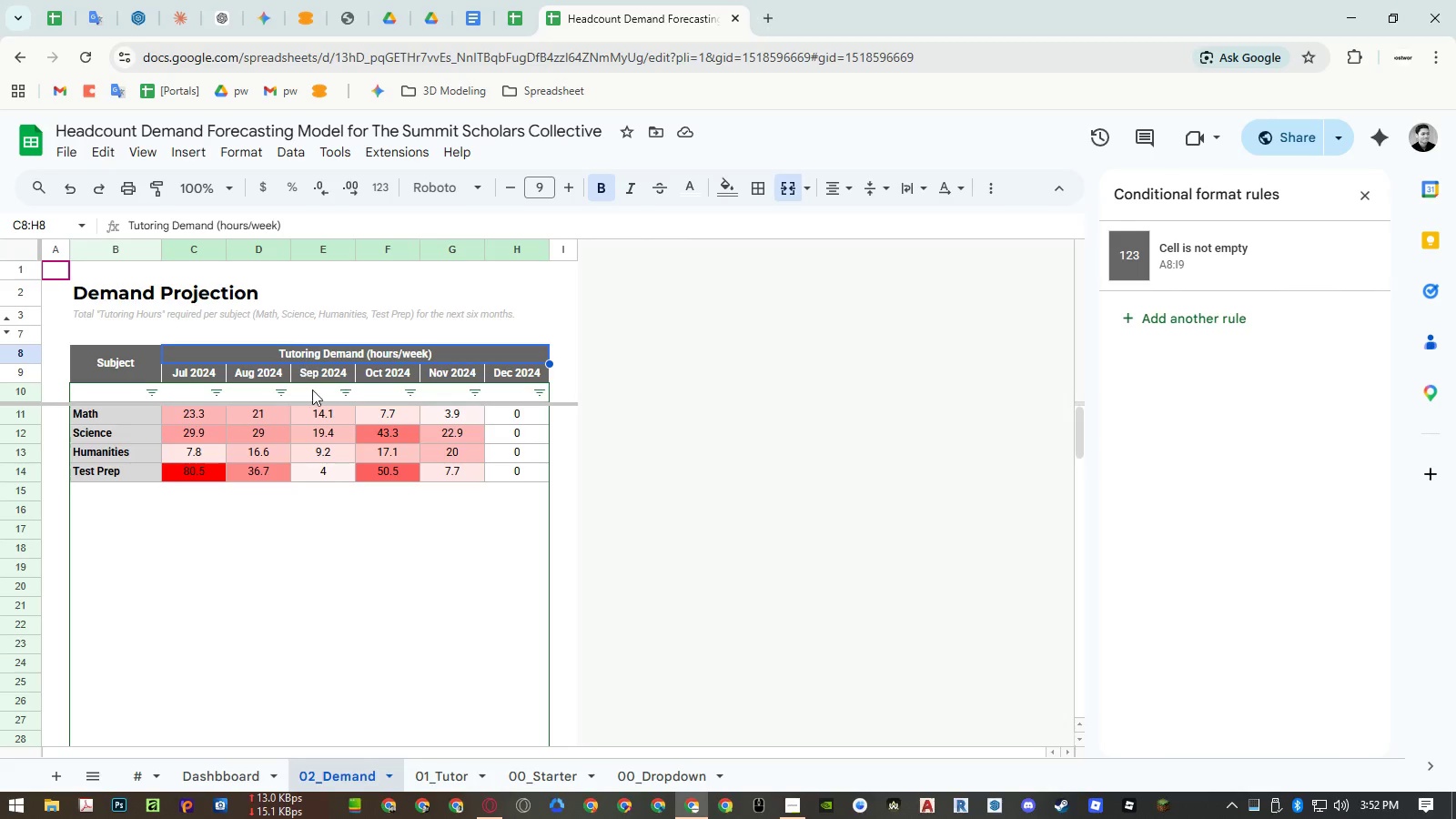 
key(Control+ControlLeft)
 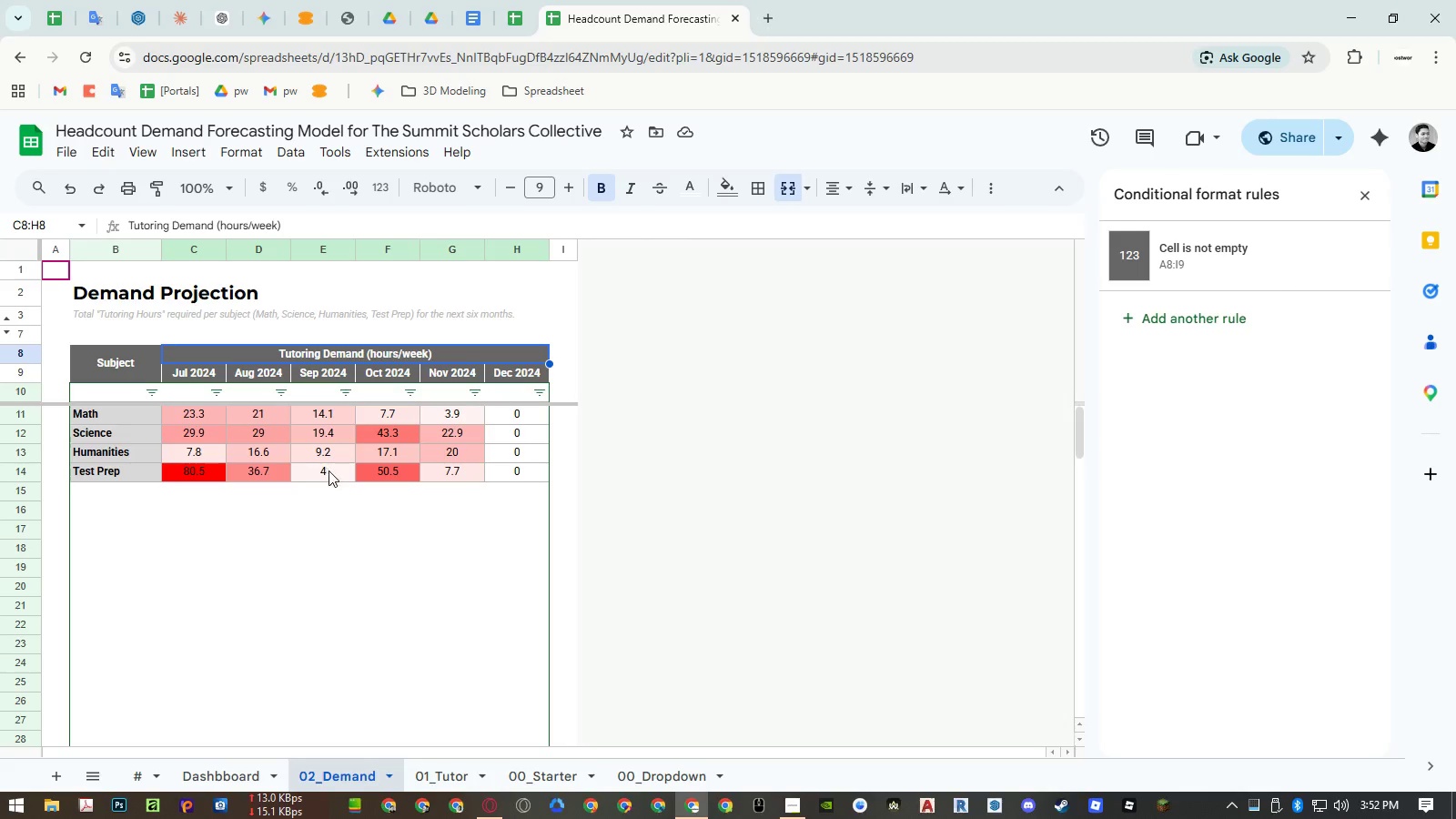 
key(Control+C)
 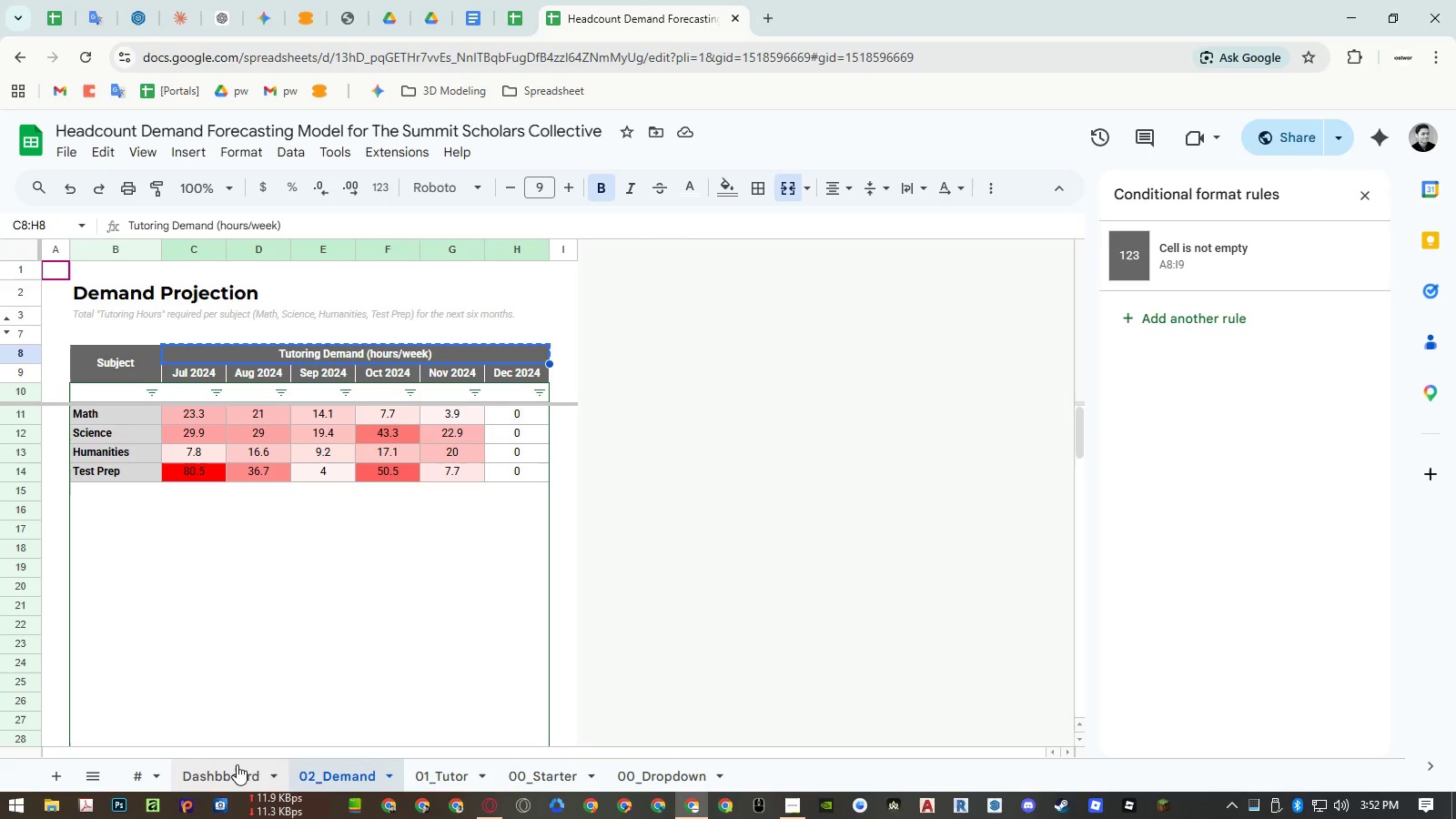 
left_click([237, 764])
 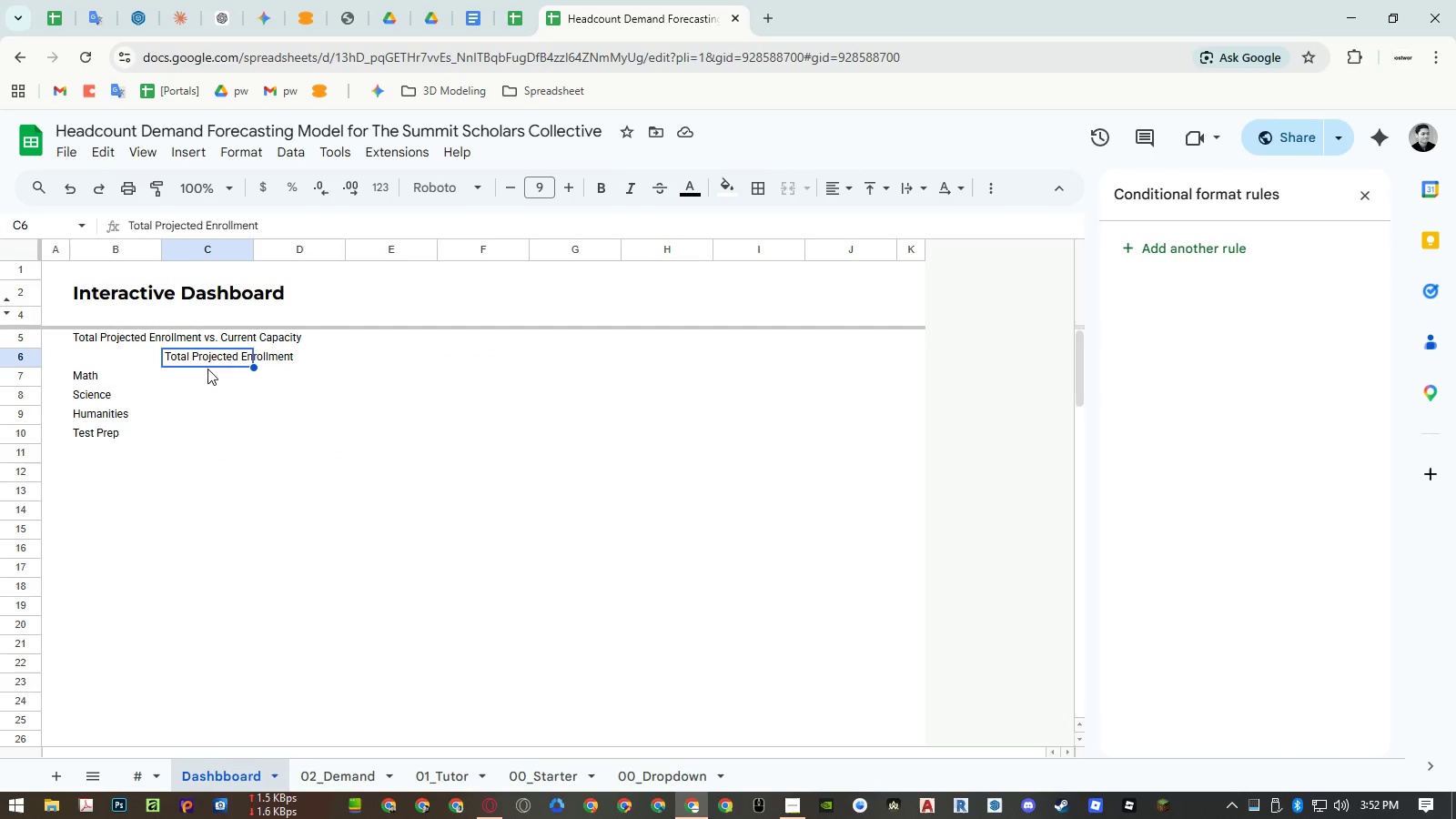 
key(Control+ControlLeft)
 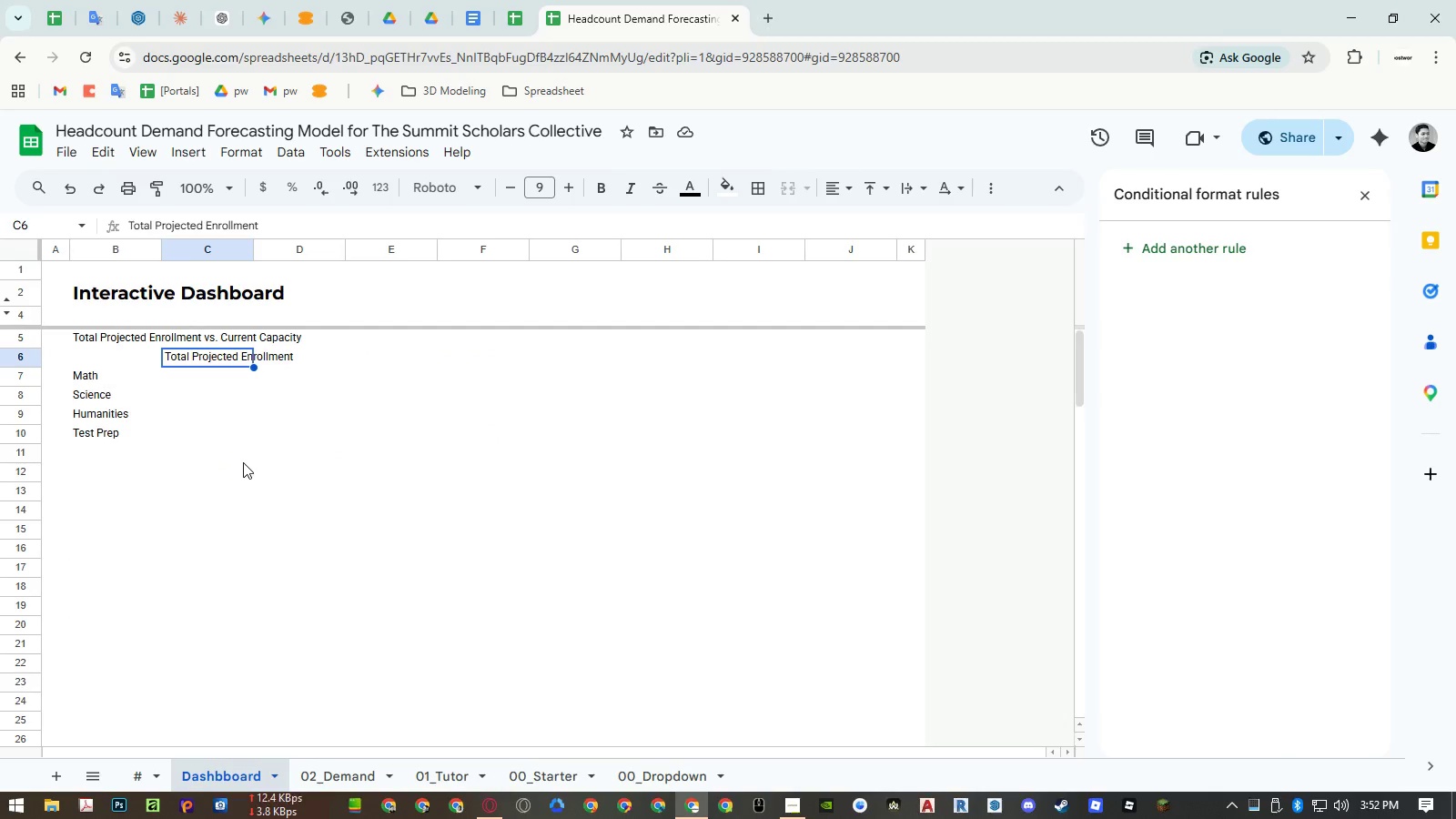 
key(Control+Shift+ShiftLeft)
 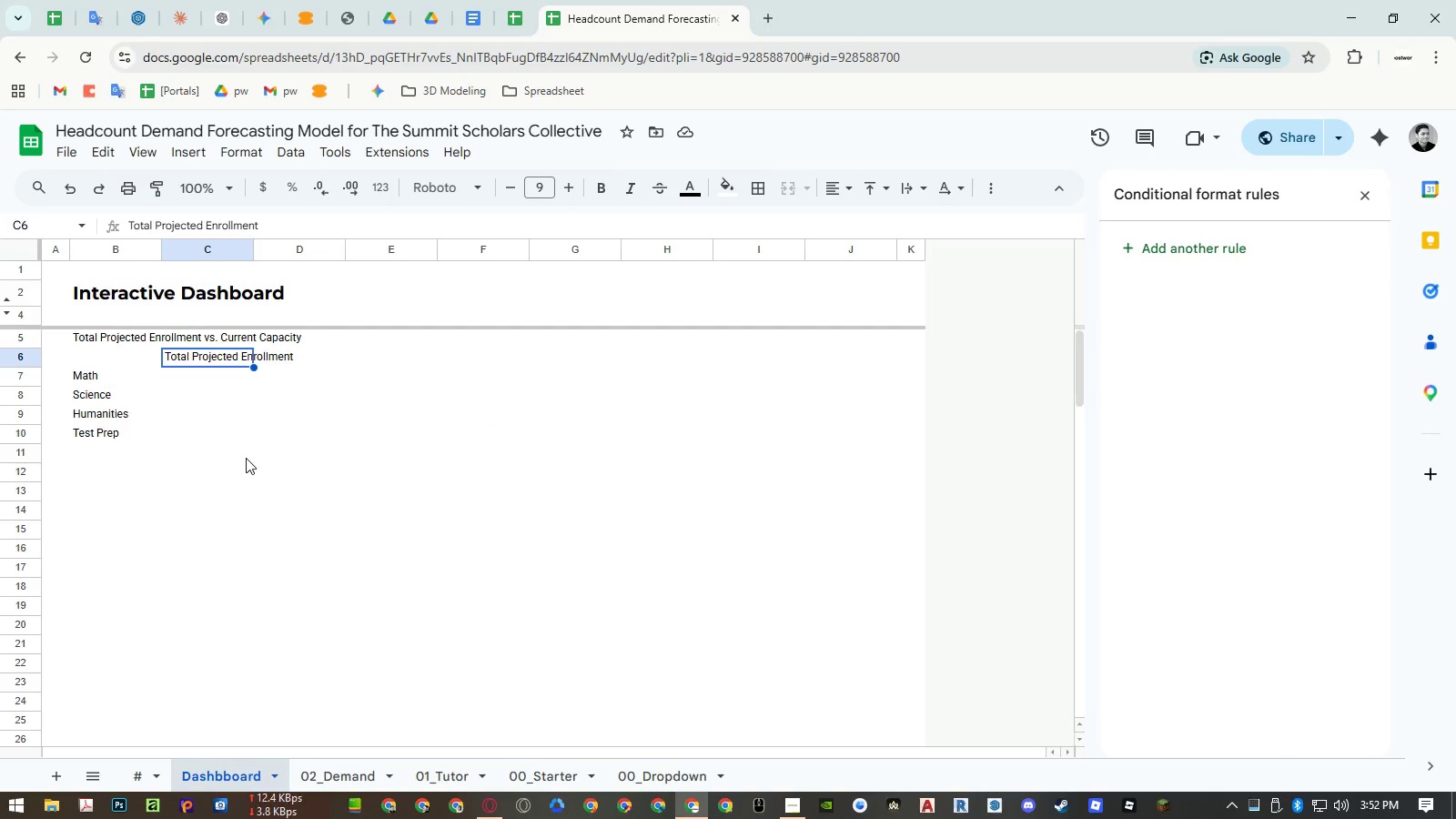 
key(Control+Shift+V)
 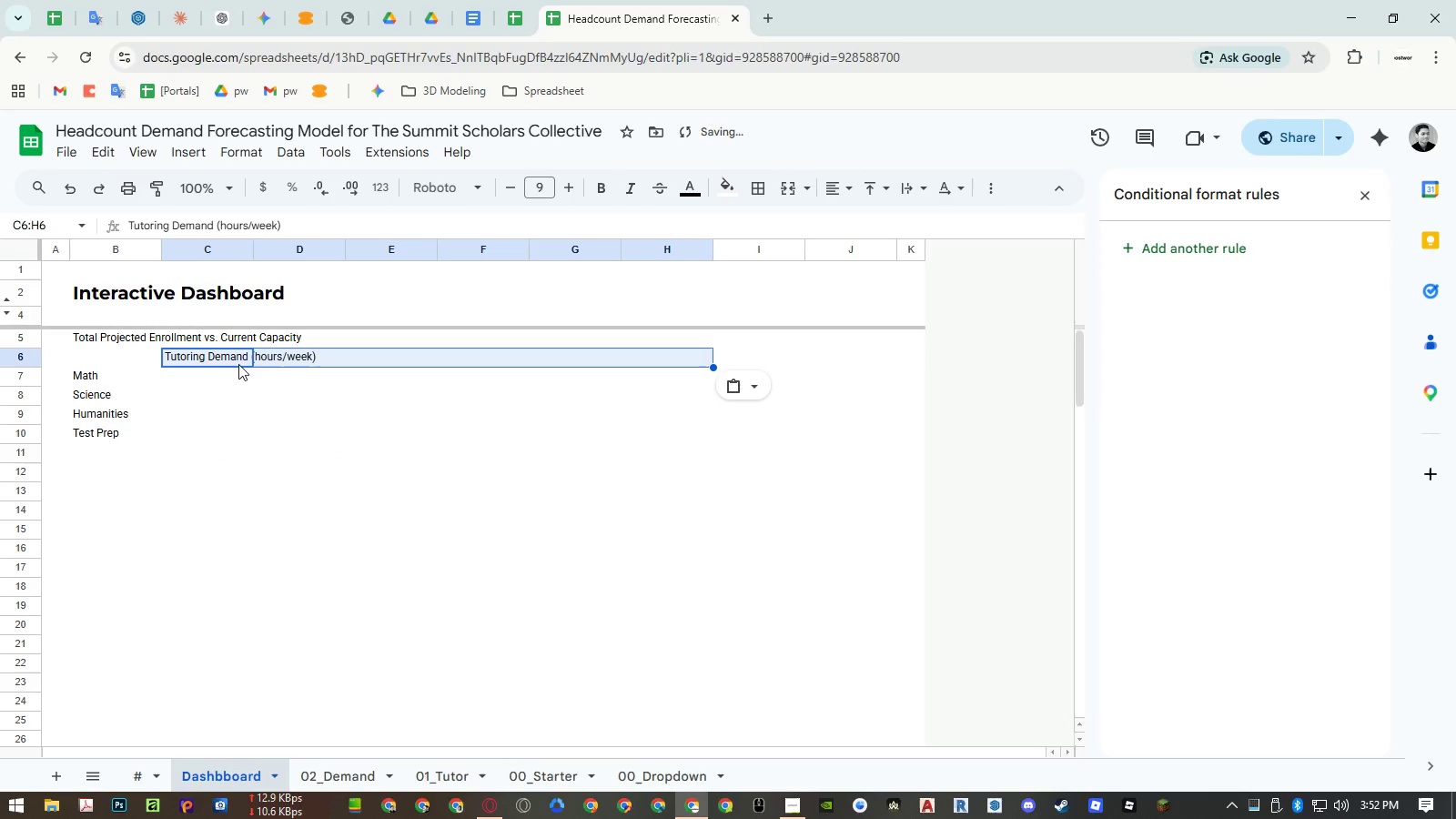 
double_click([230, 360])
 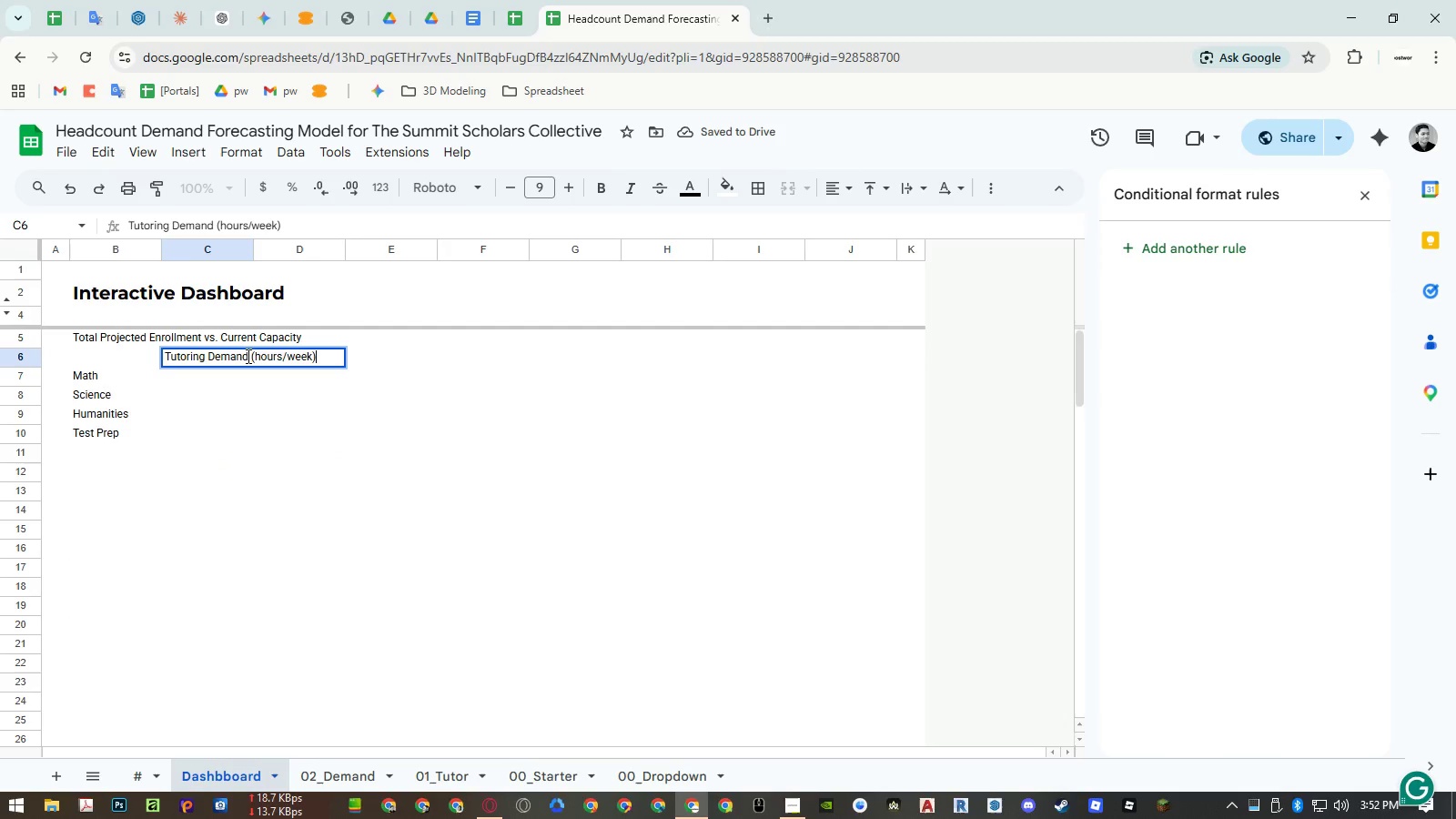 
left_click([247, 356])
 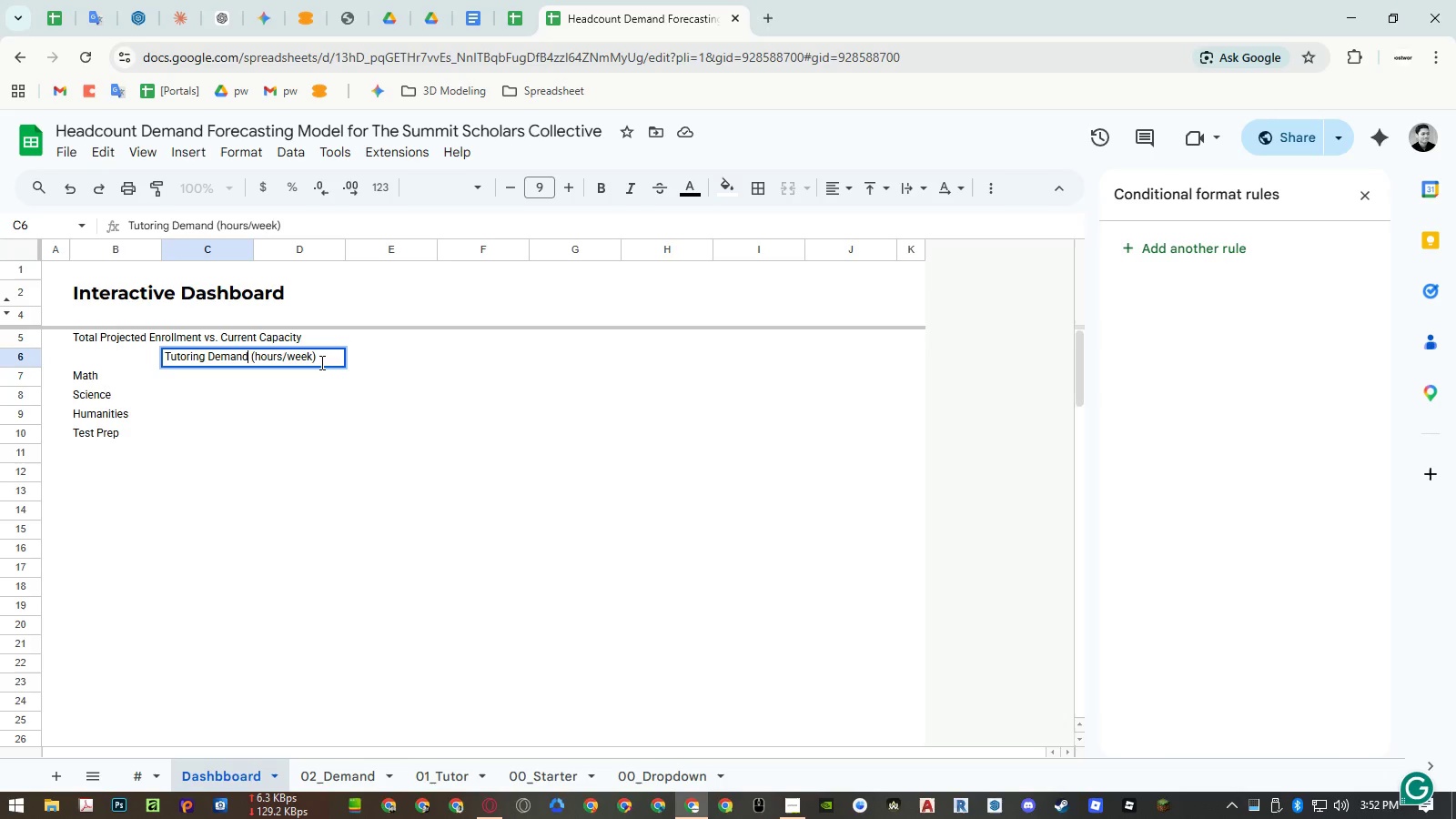 
left_click([303, 410])
 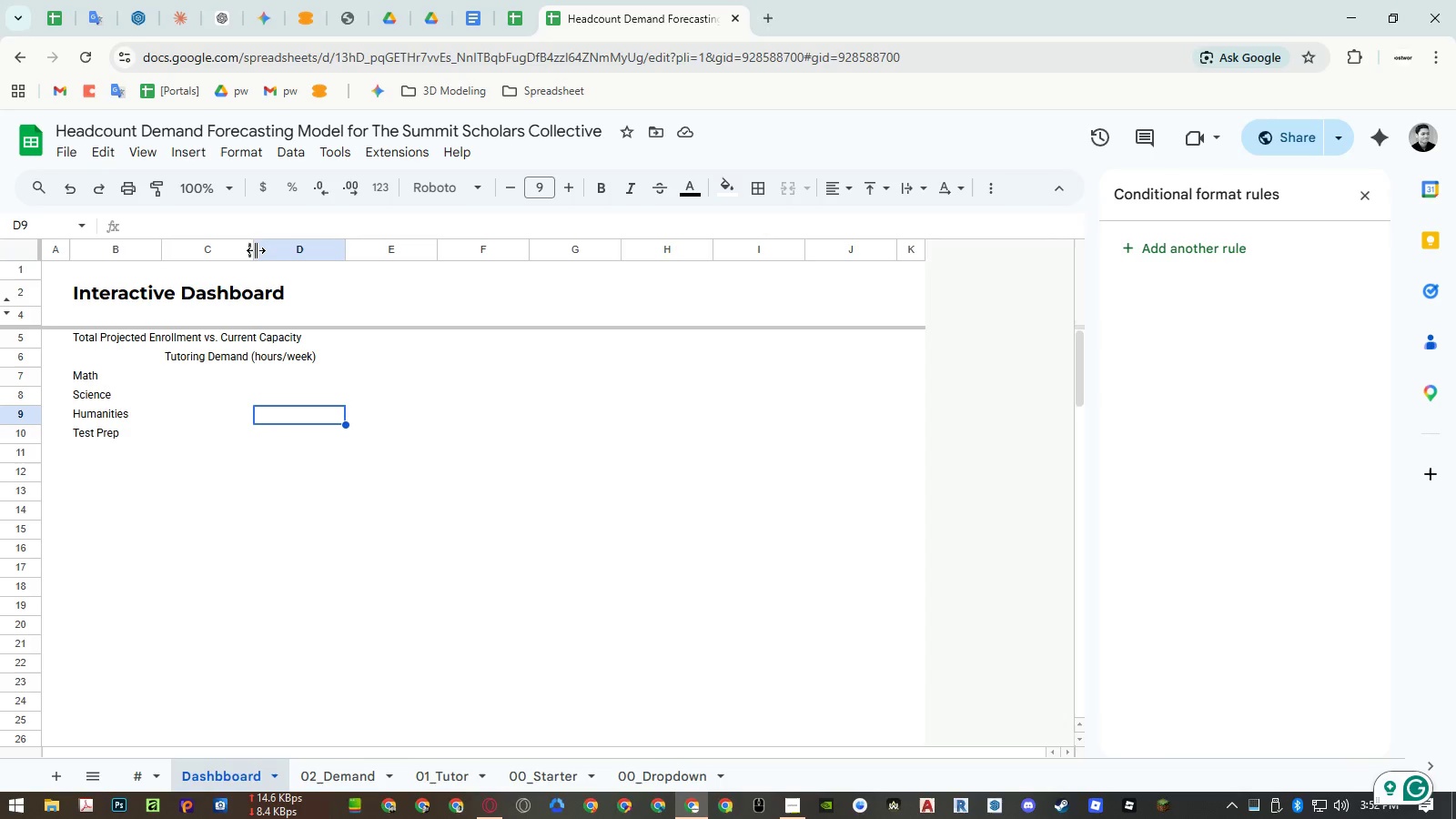 
double_click([256, 250])
 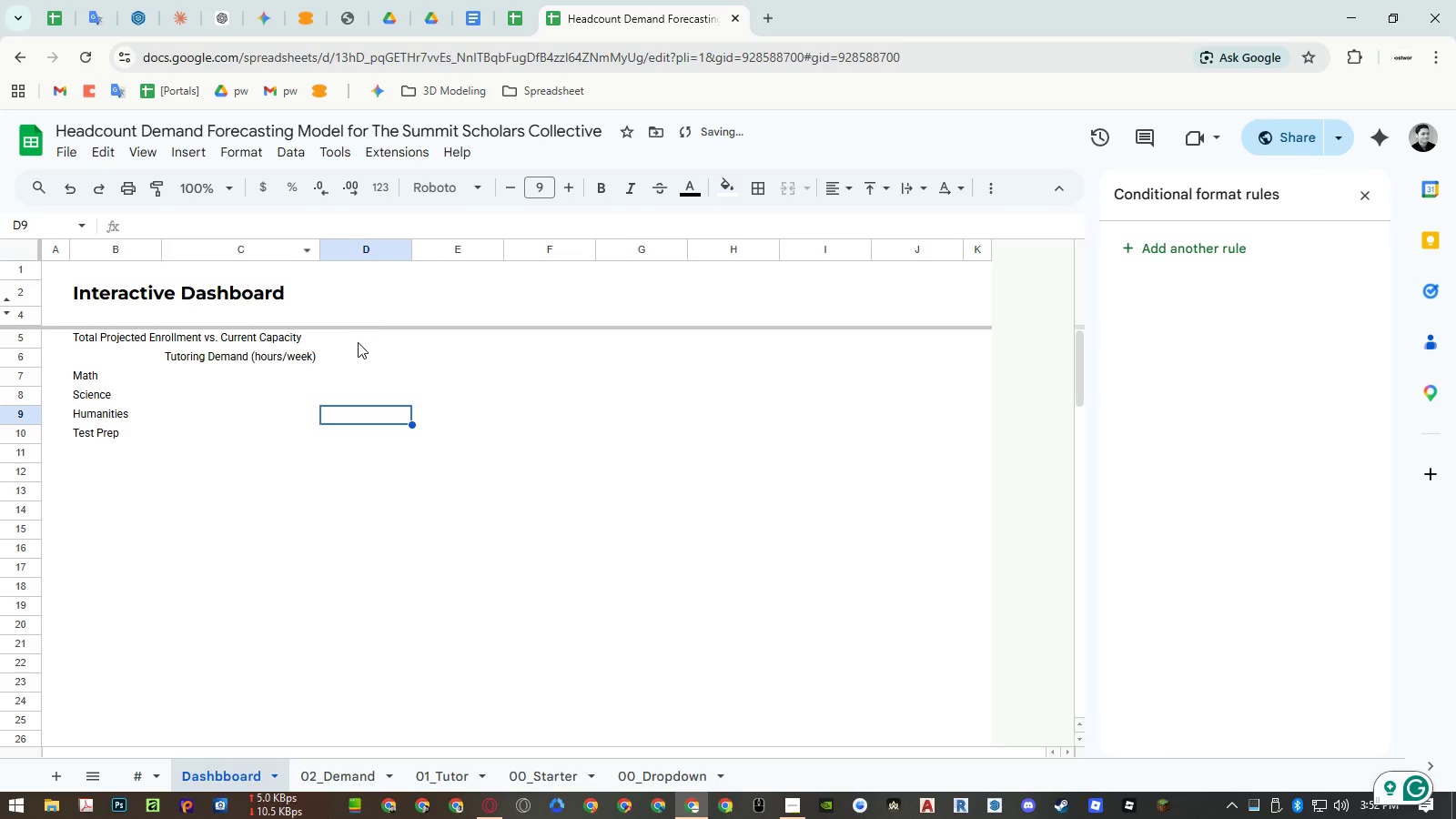 
left_click([354, 357])
 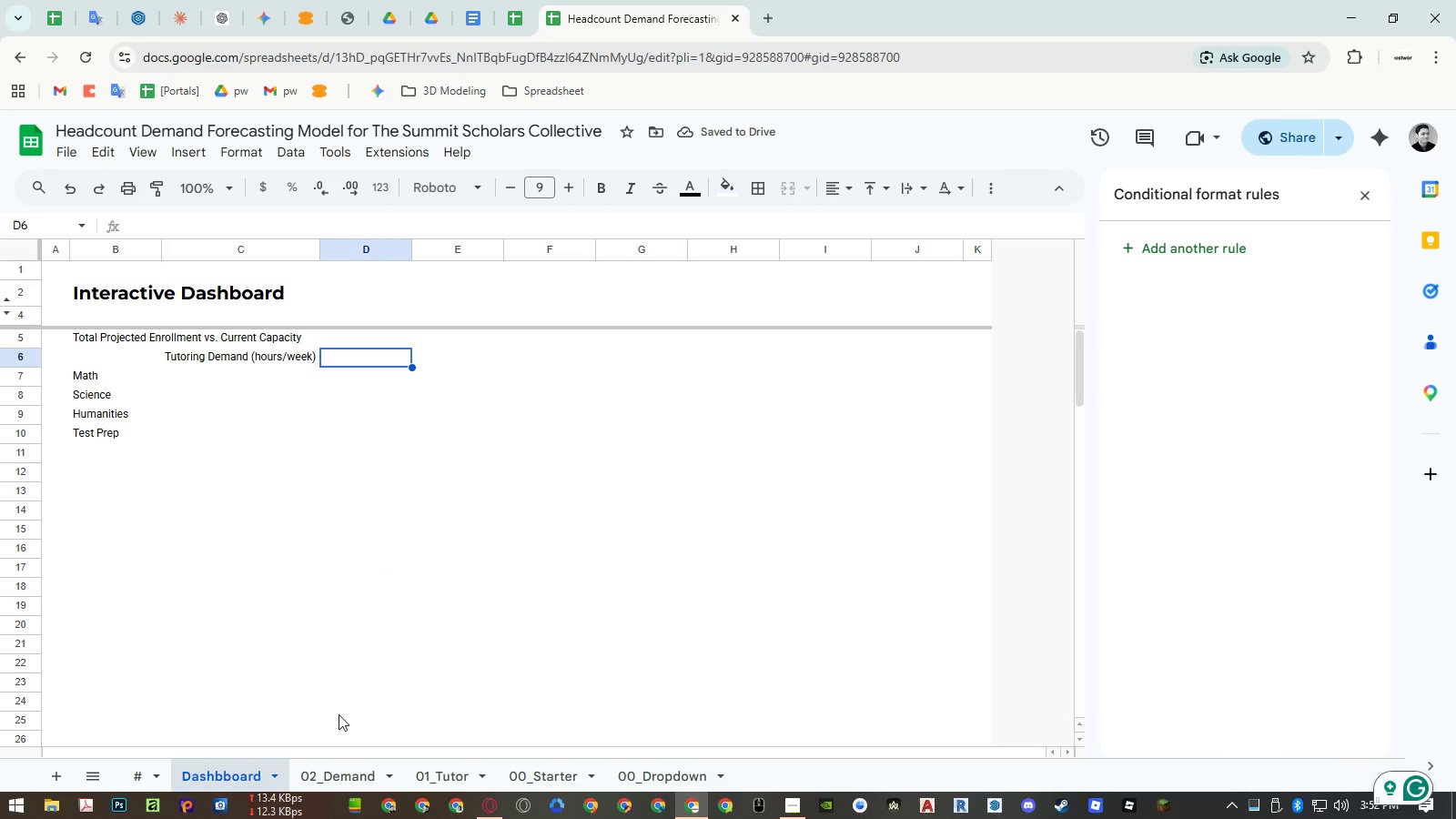 
left_click([344, 766])
 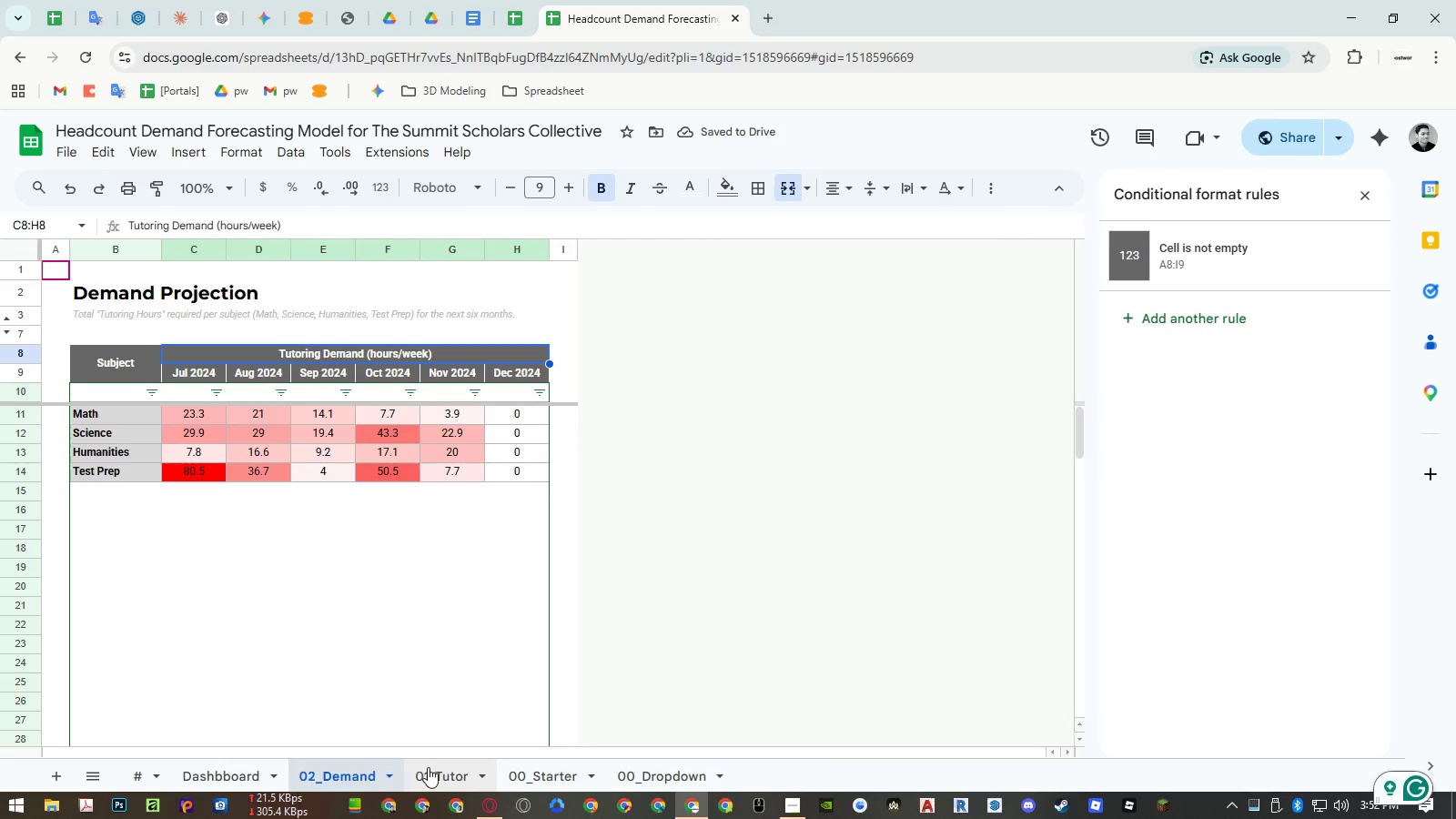 
left_click([429, 767])
 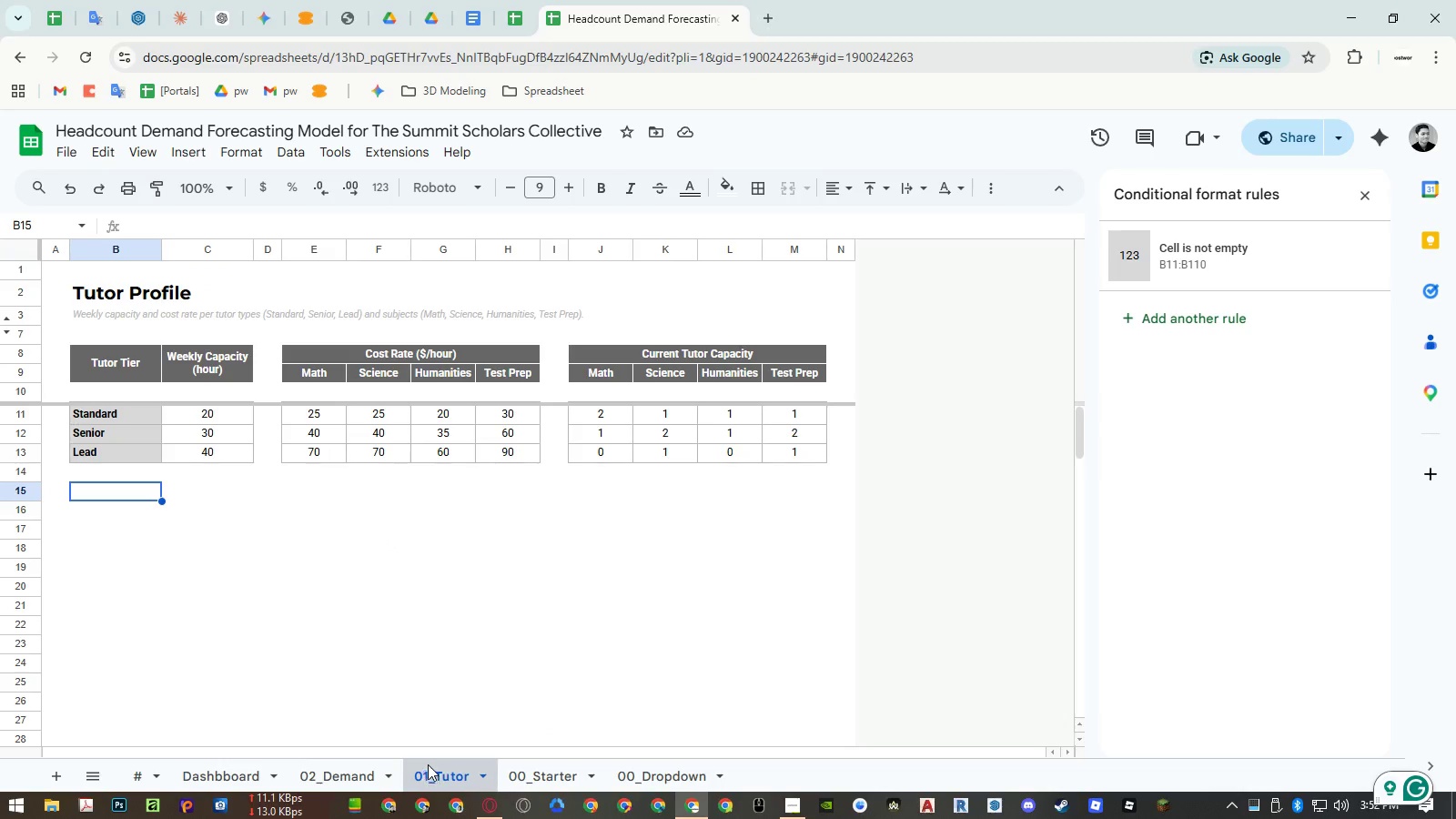 
left_click([358, 762])
 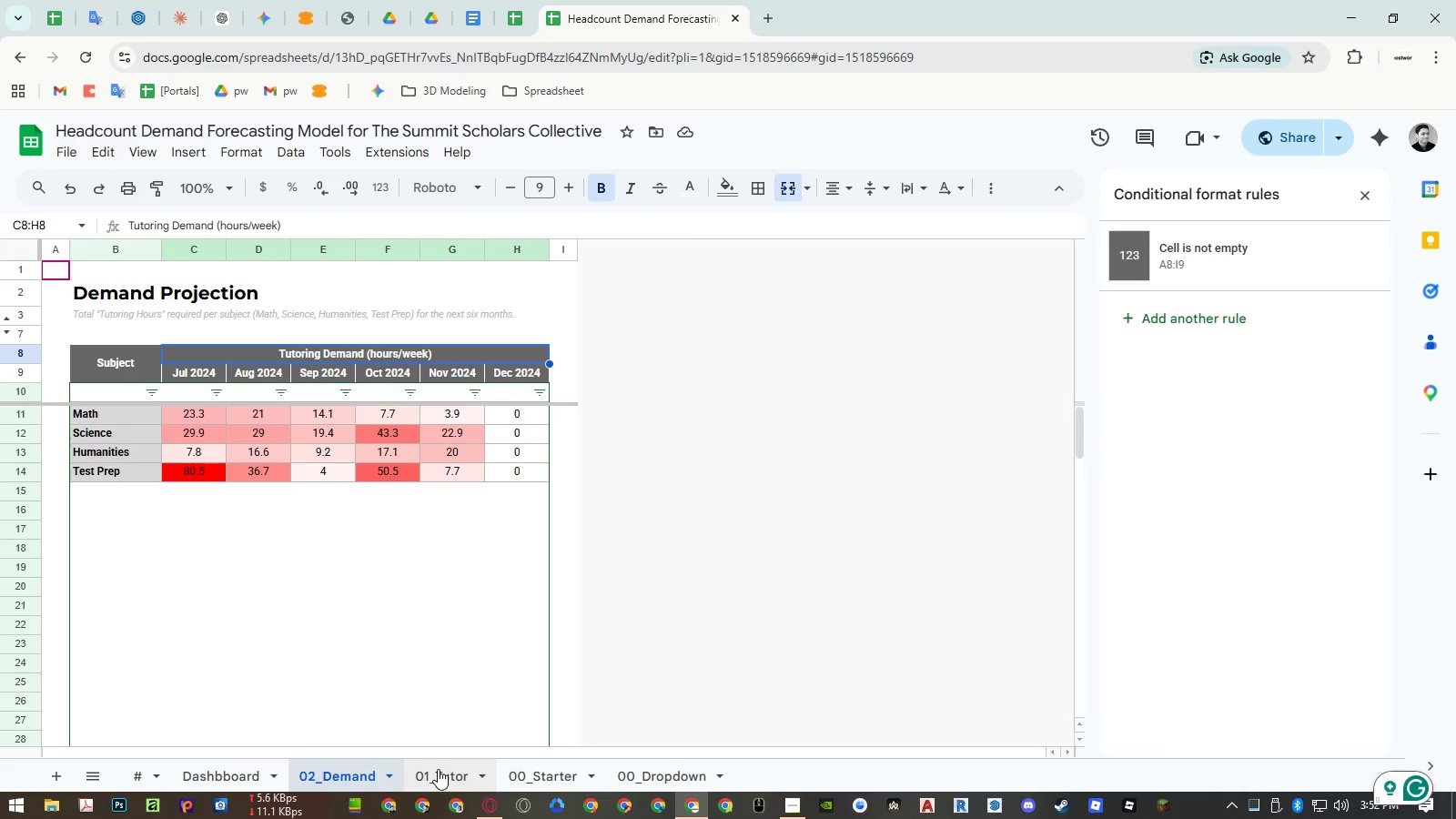 
wait(5.38)
 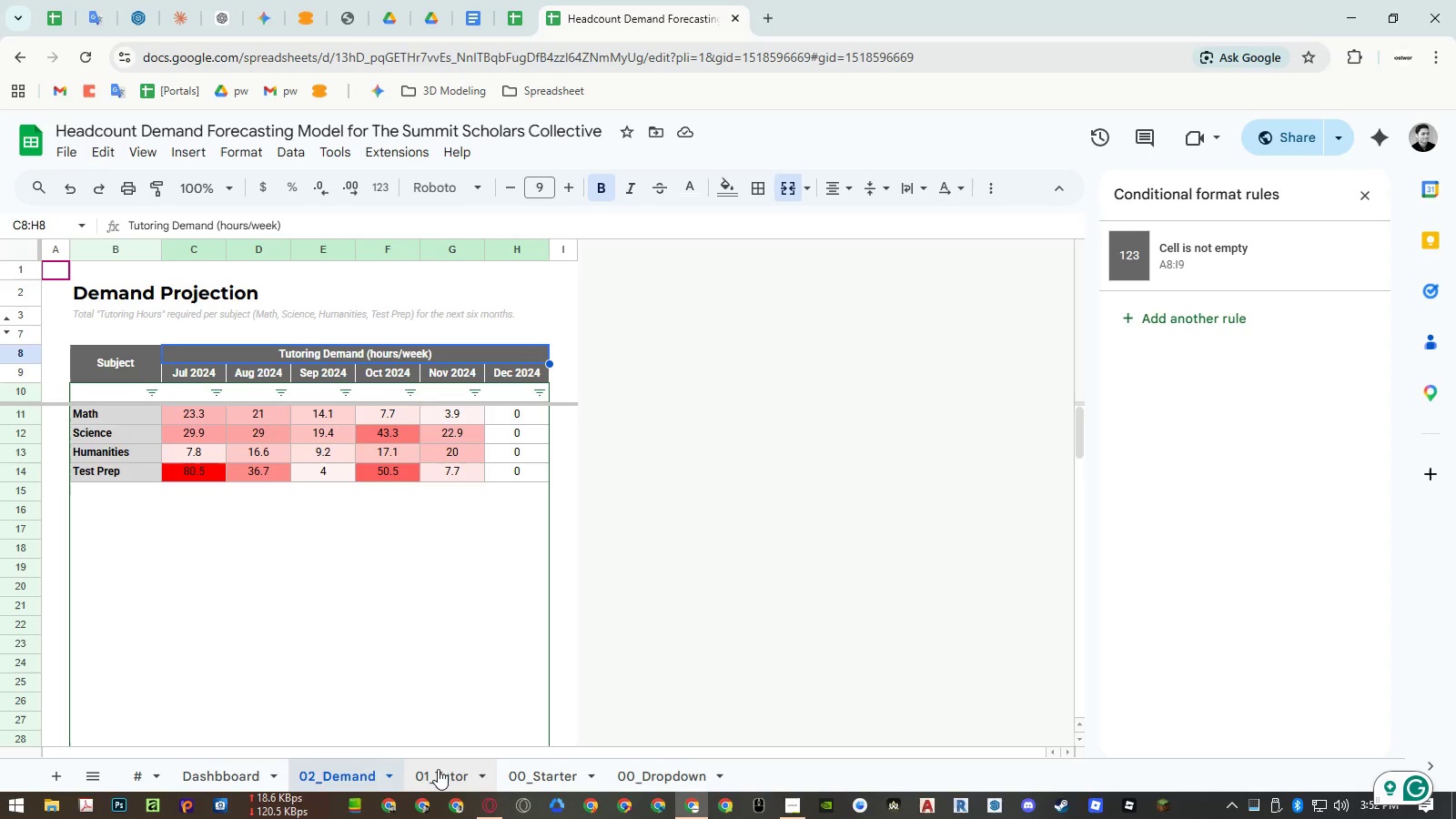 
left_click([438, 769])
 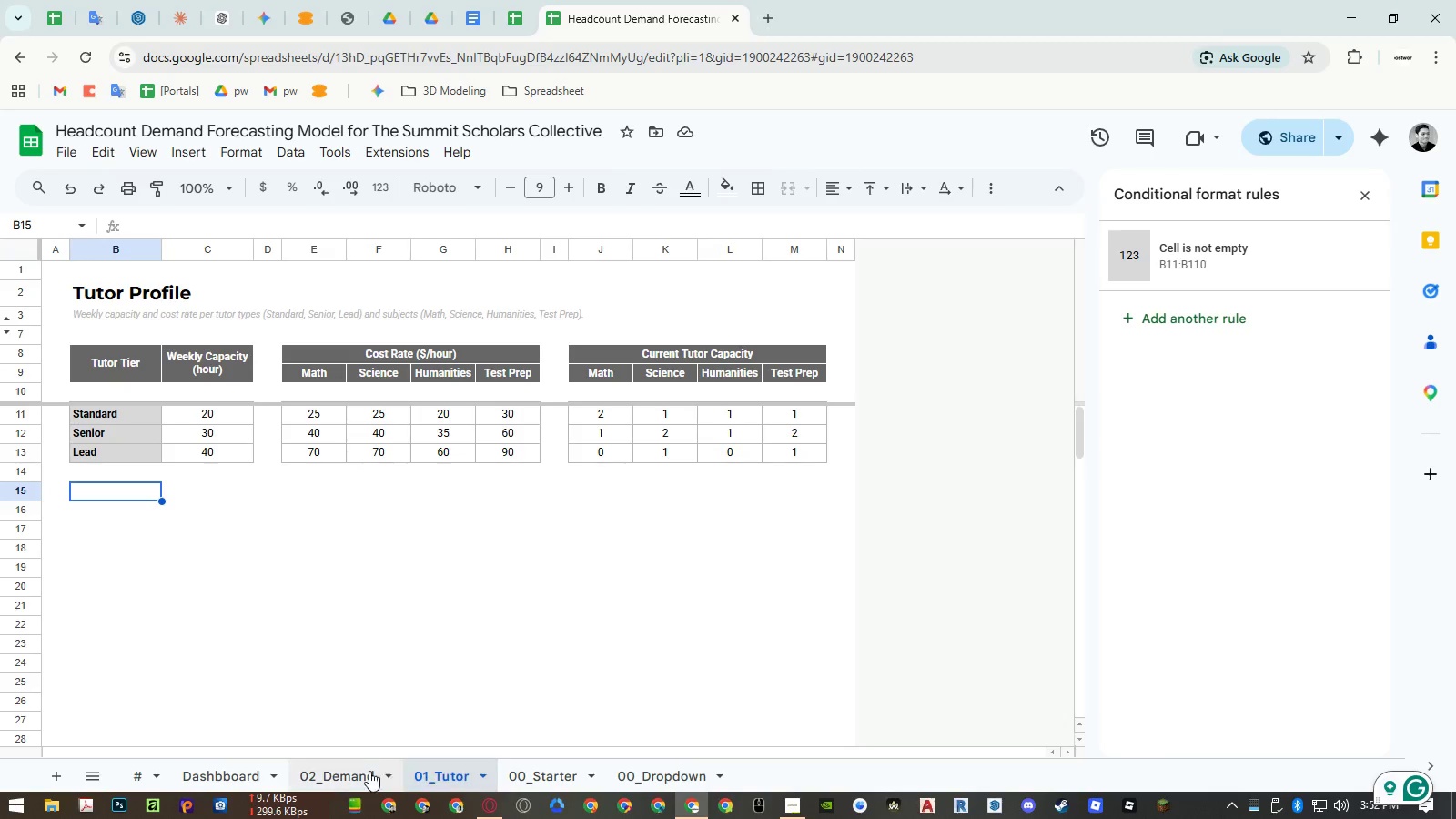 
left_click([244, 764])
 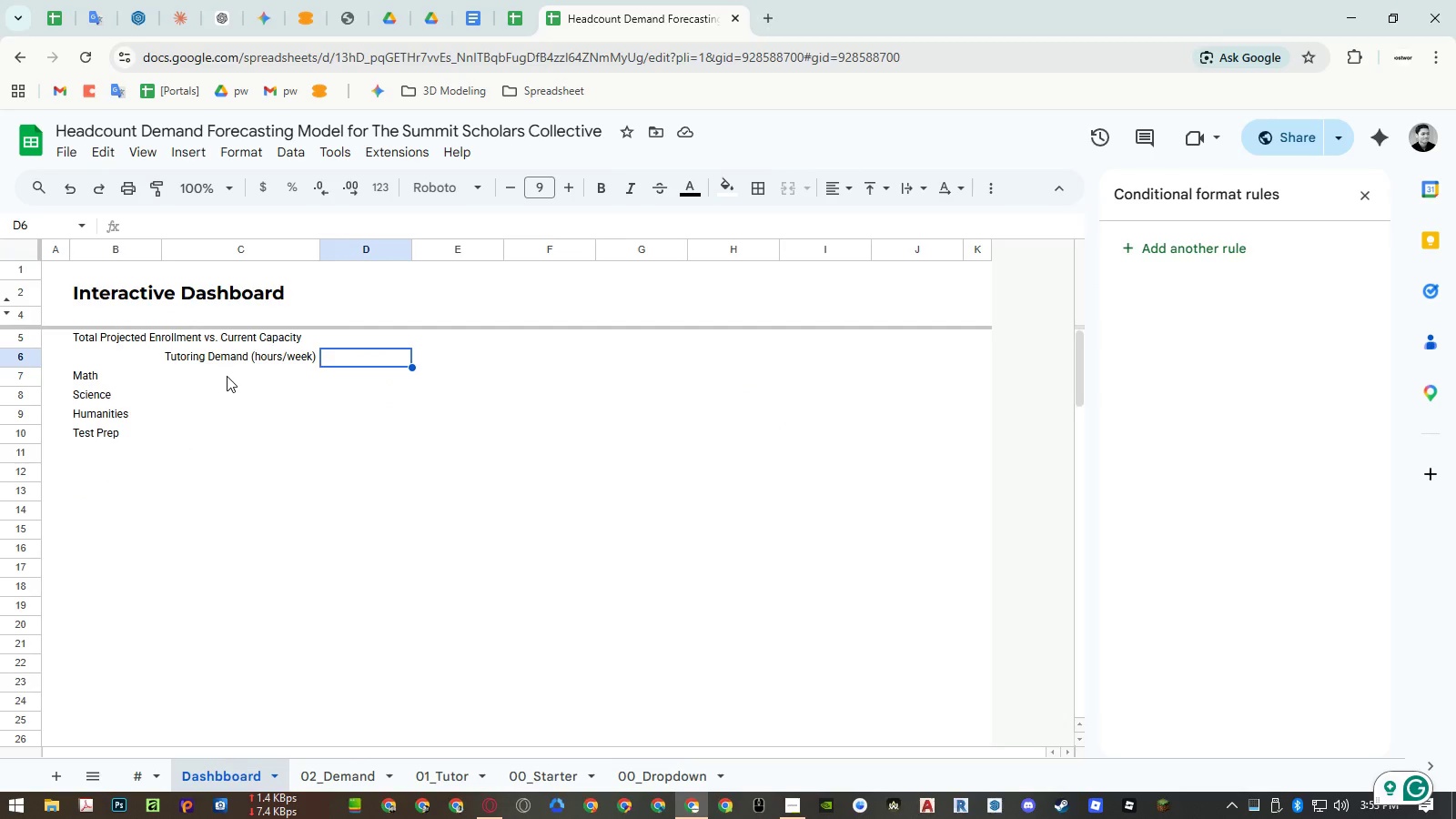 
left_click([224, 379])
 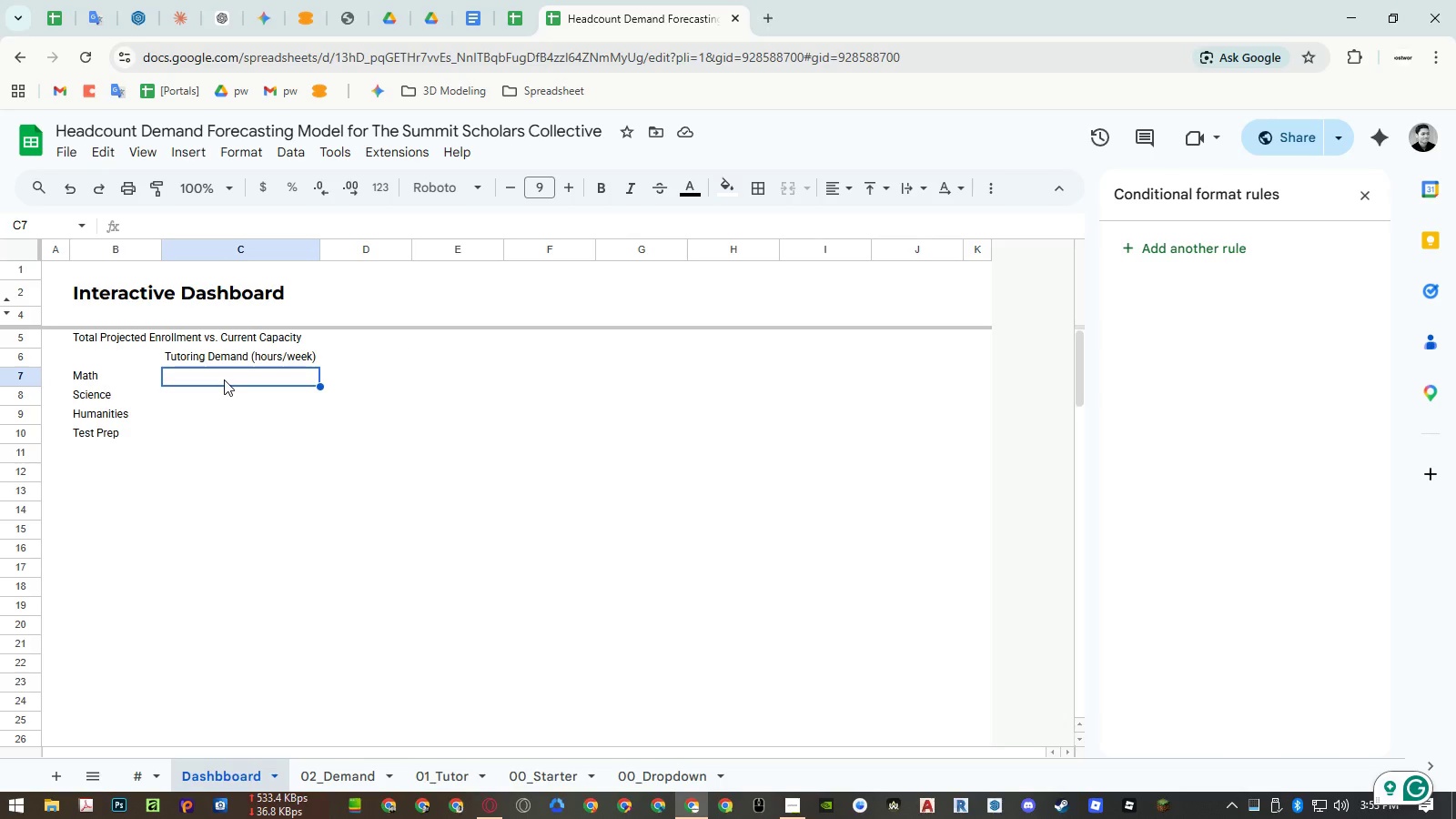 
key(Equal)
 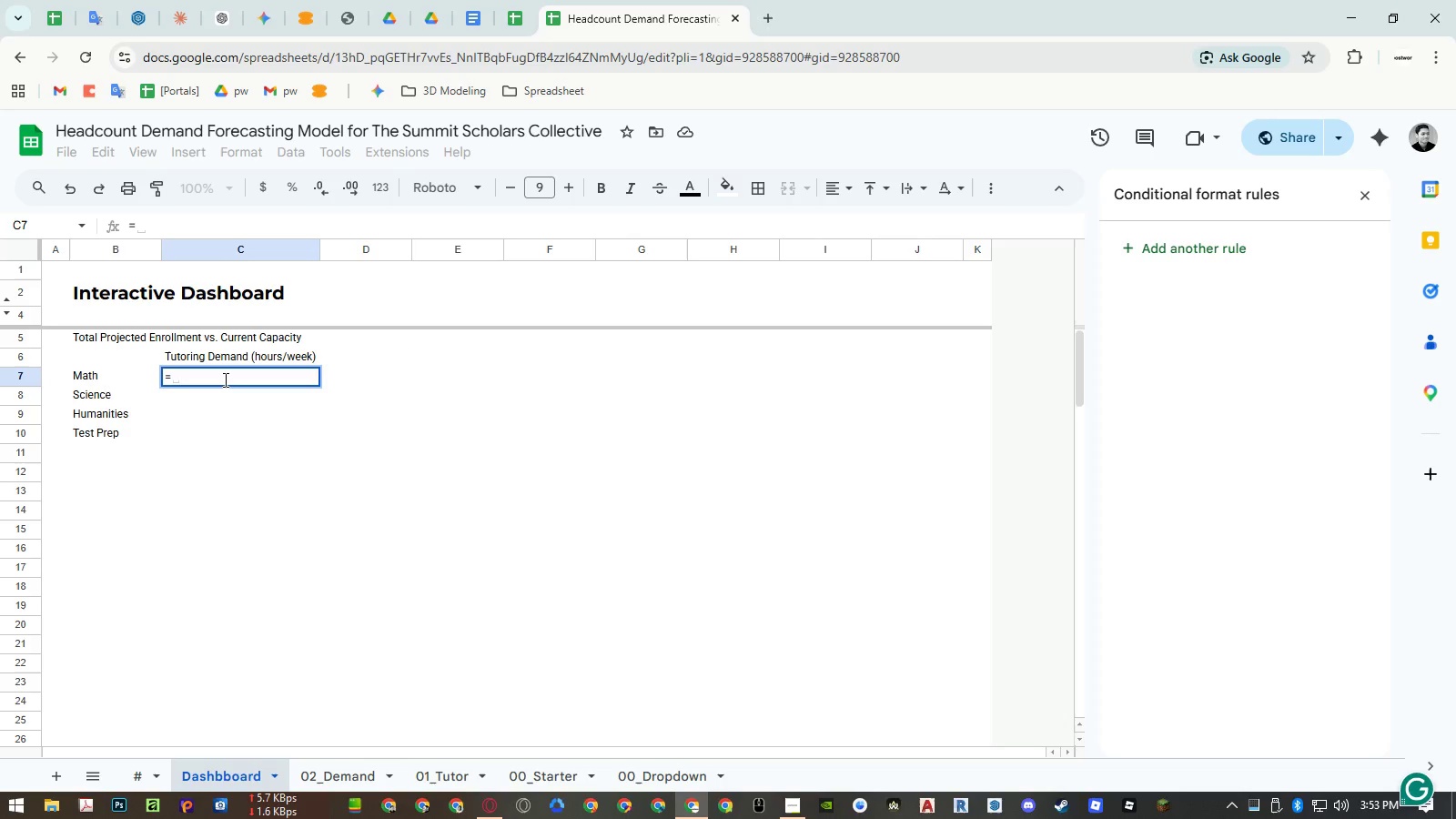 
type(map)
 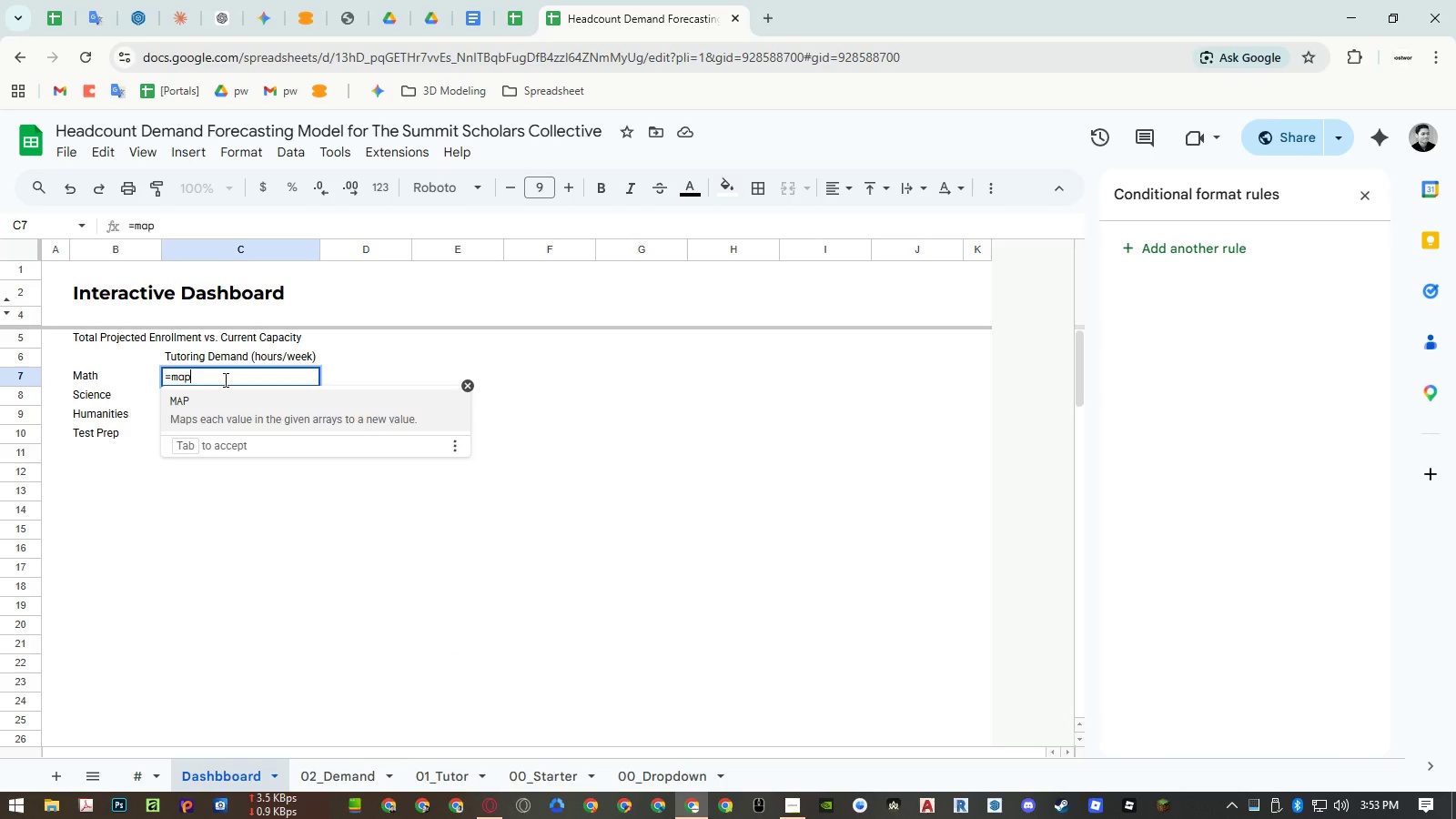 
key(Enter)
 